 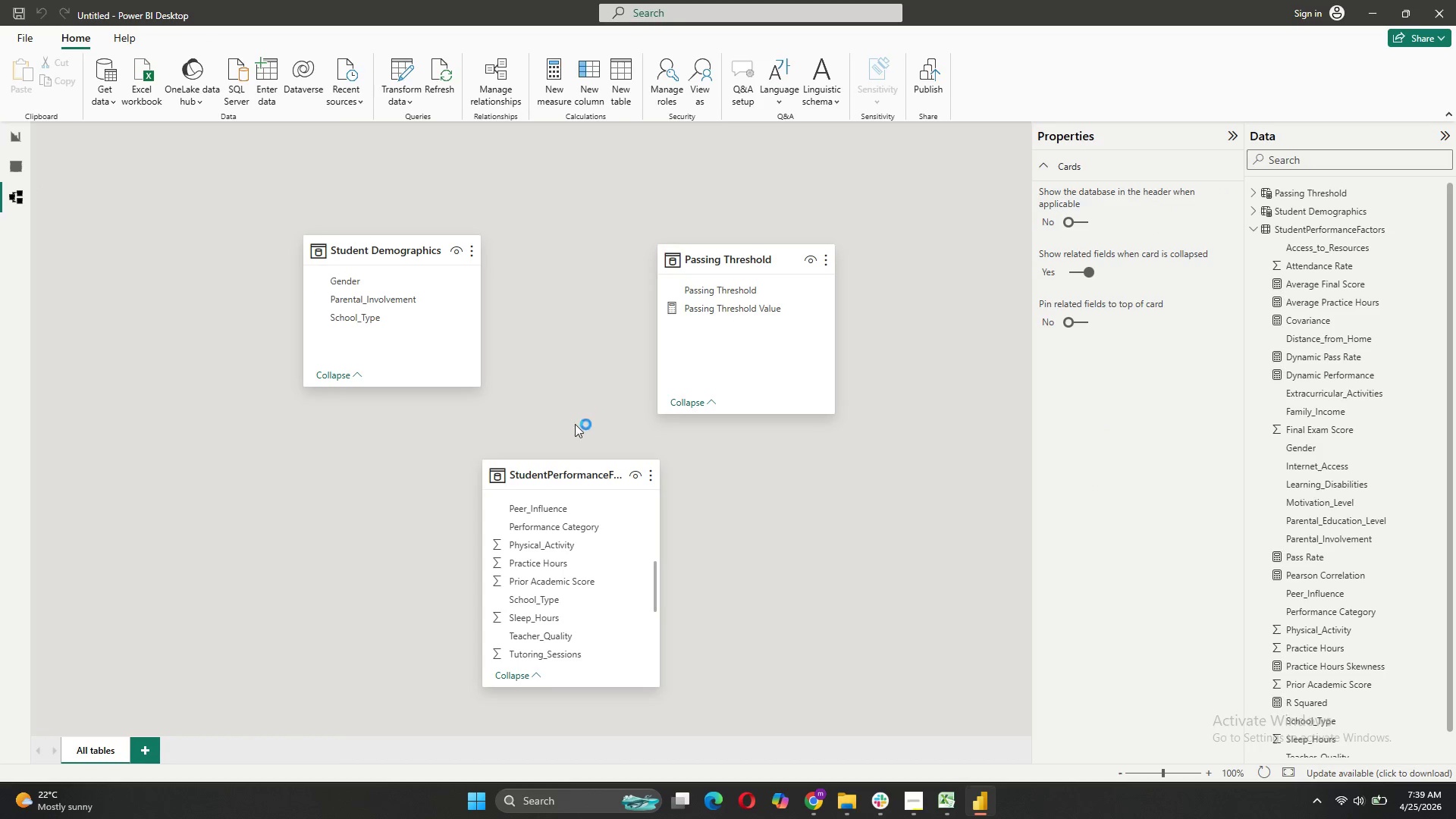 
type(Dim Gender =)
 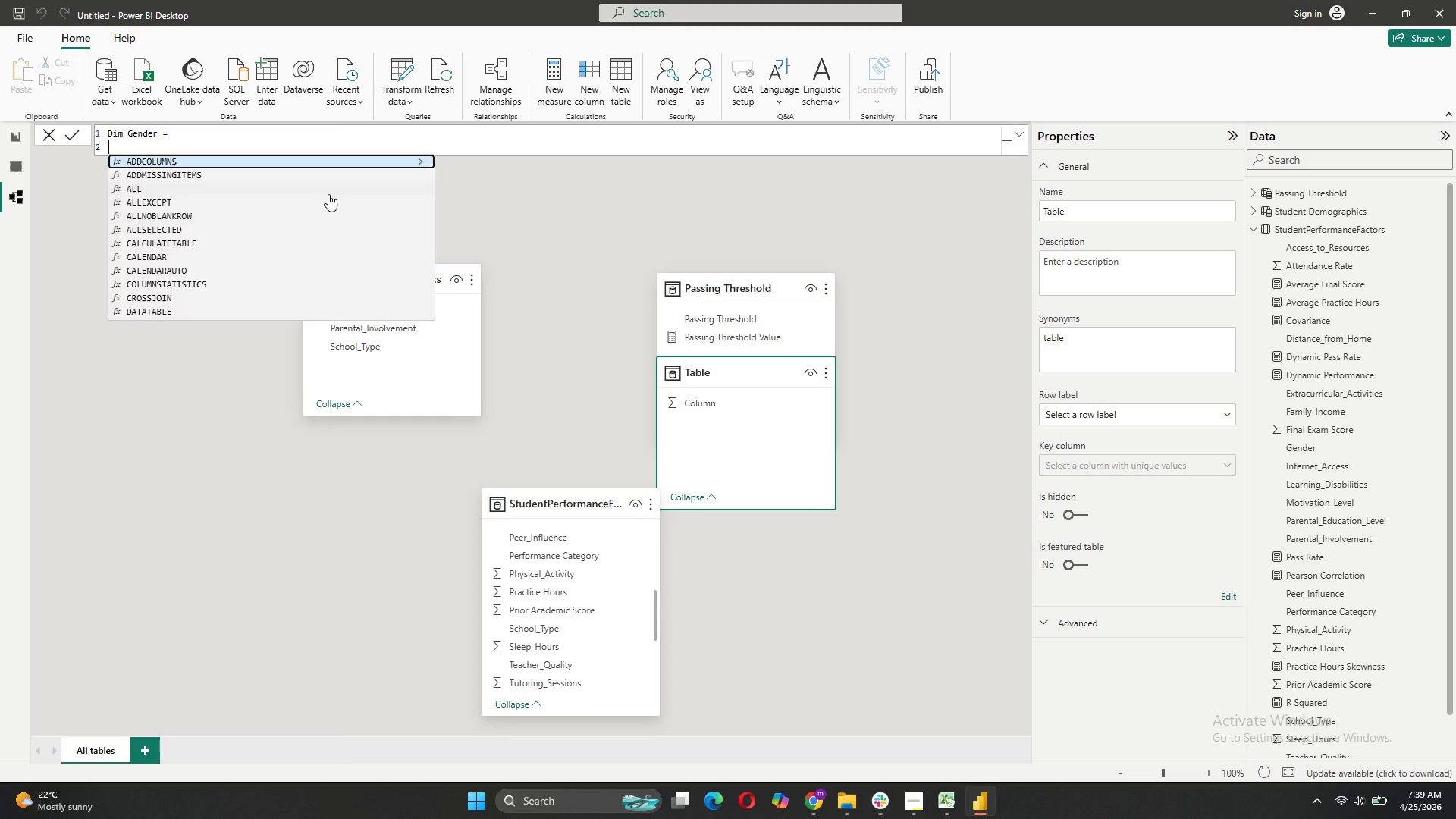 
key(Shift+Enter)
 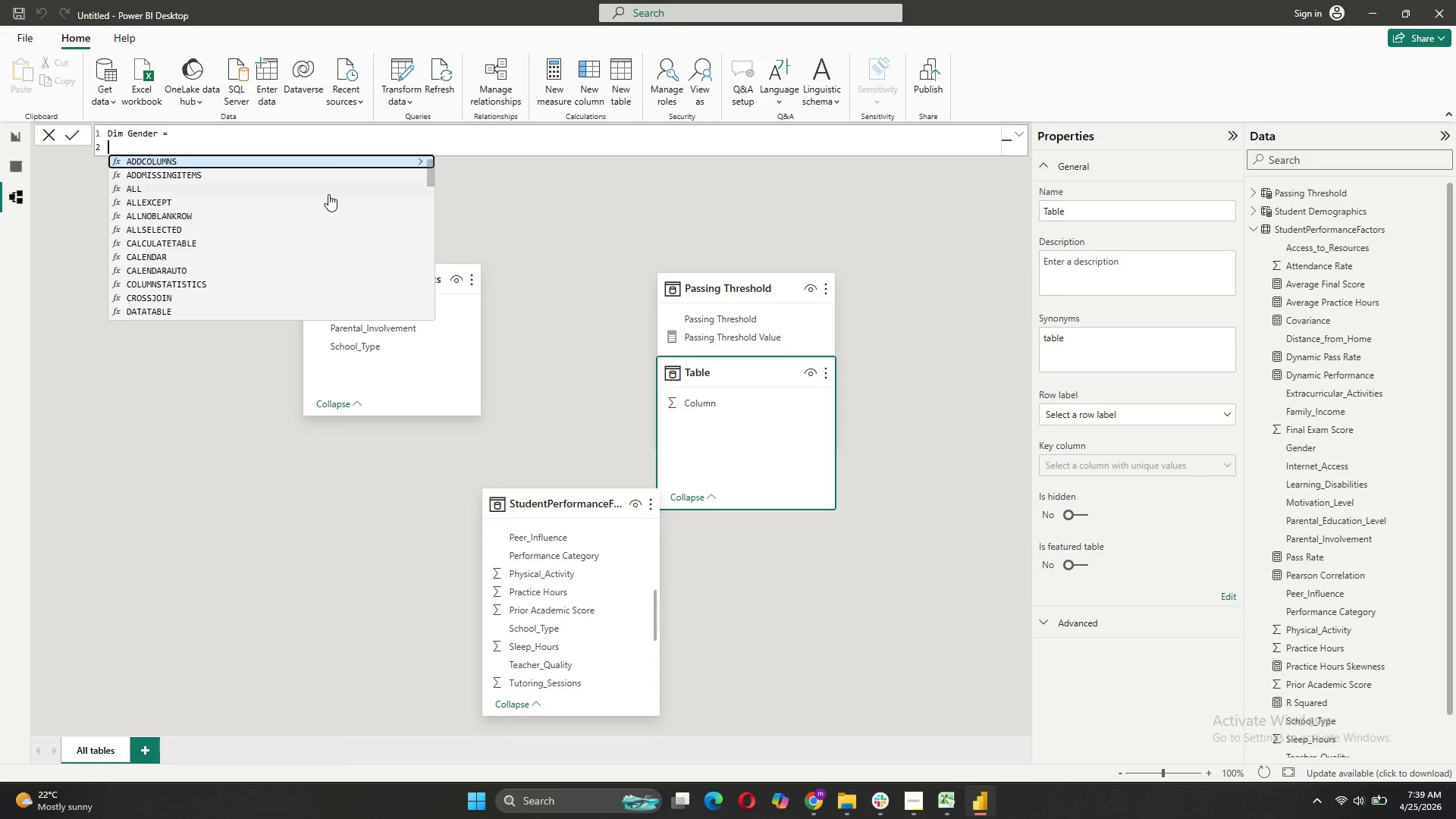 
type(data)
key(Backspace)
key(Backspace)
key(Backspace)
key(Backspace)
type(DATA)
key(Tab)
type(()
key(Backspace)
type())
 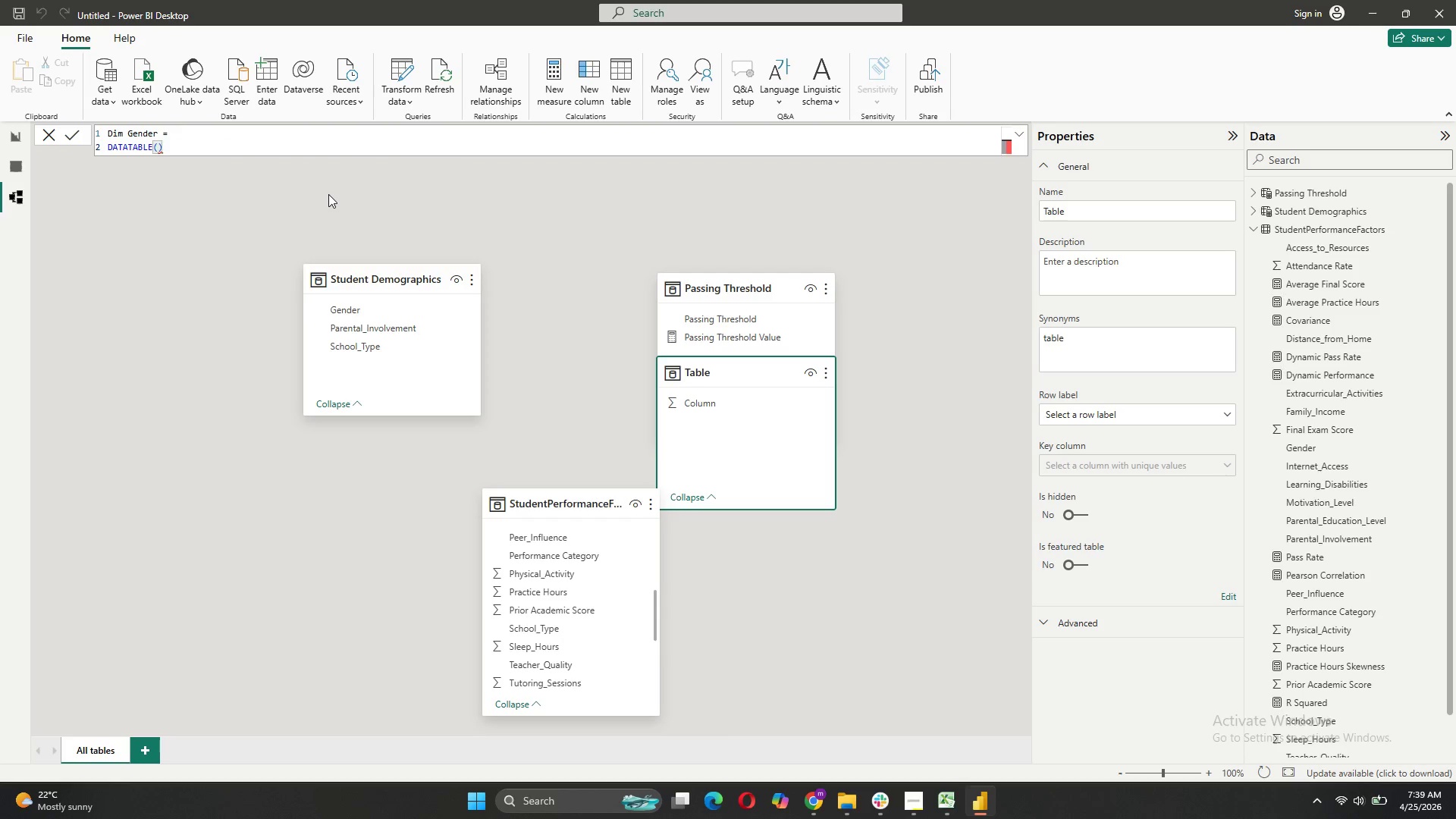 
key(ArrowLeft)
 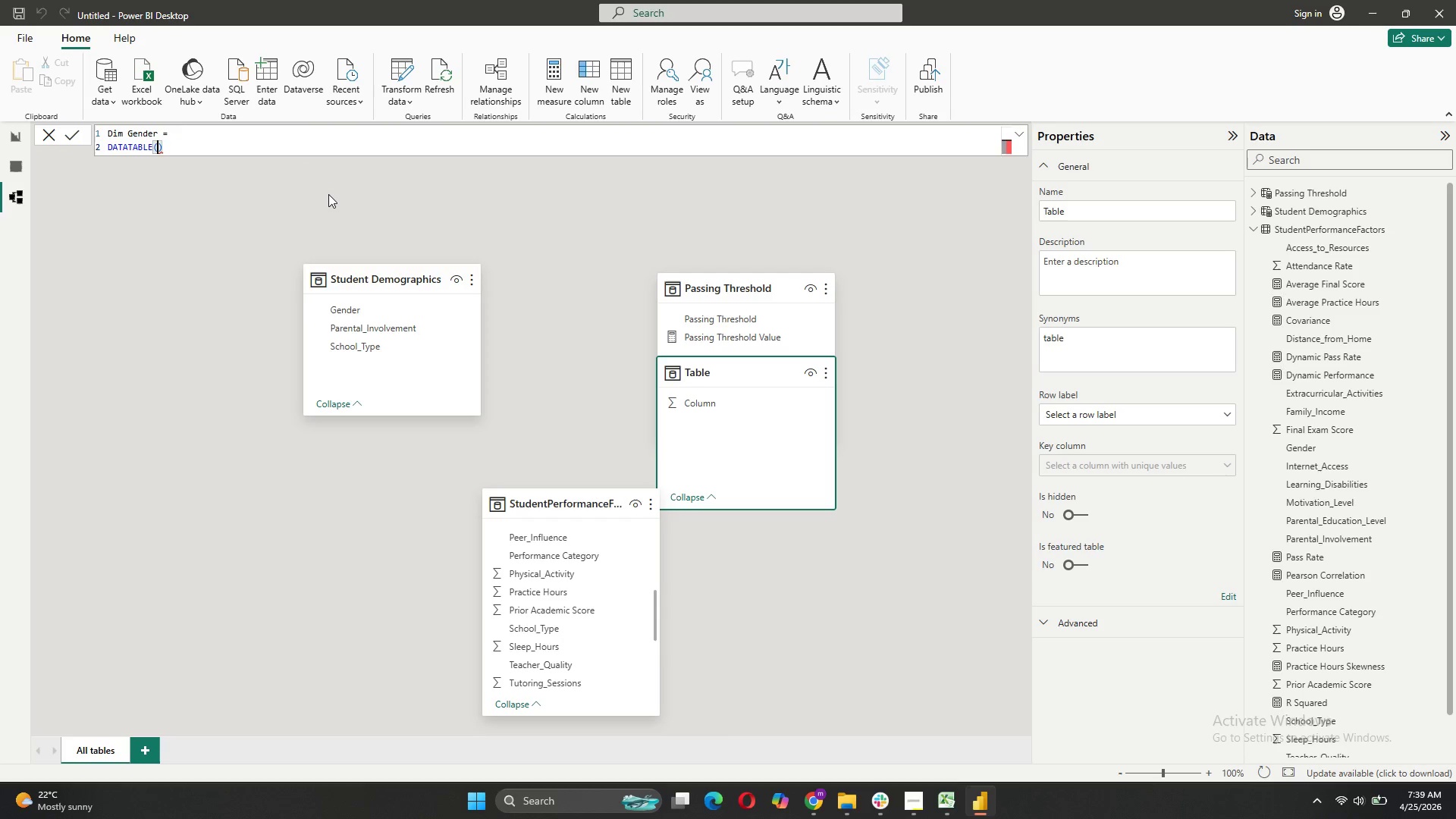 
key(Shift+ShiftRight)
 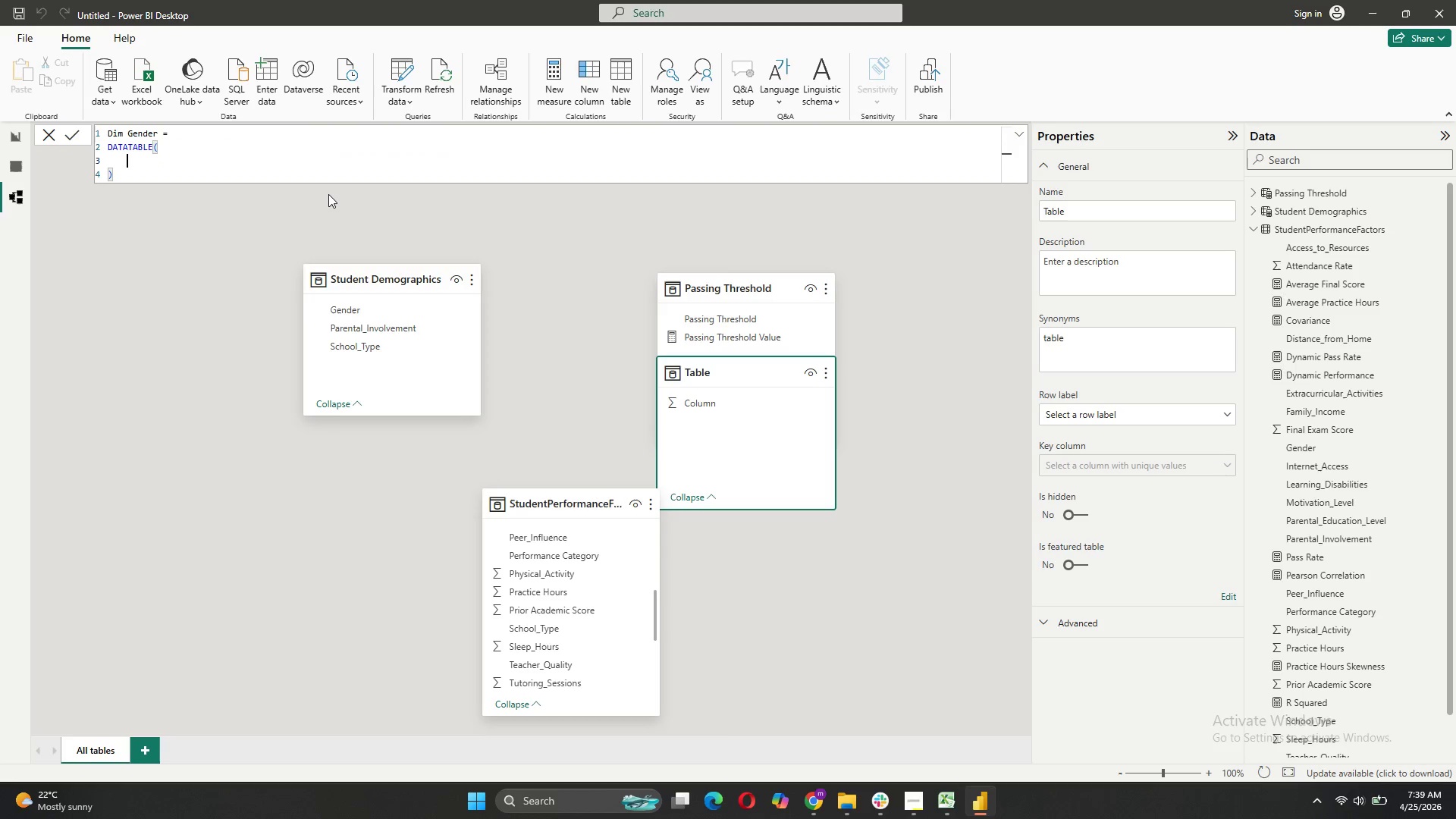 
key(Shift+Enter)
 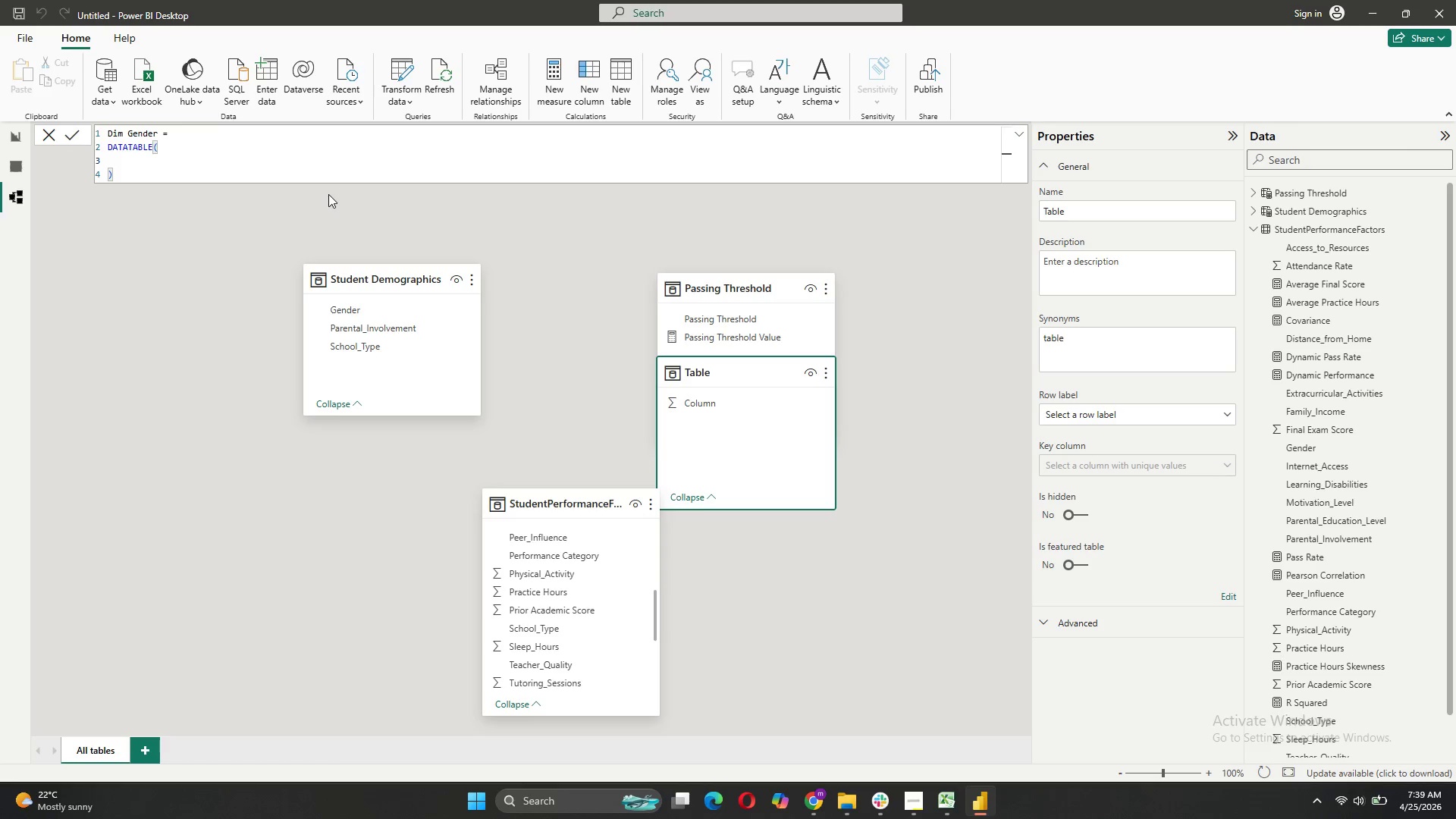 
type("Gender Key", STRING,)
 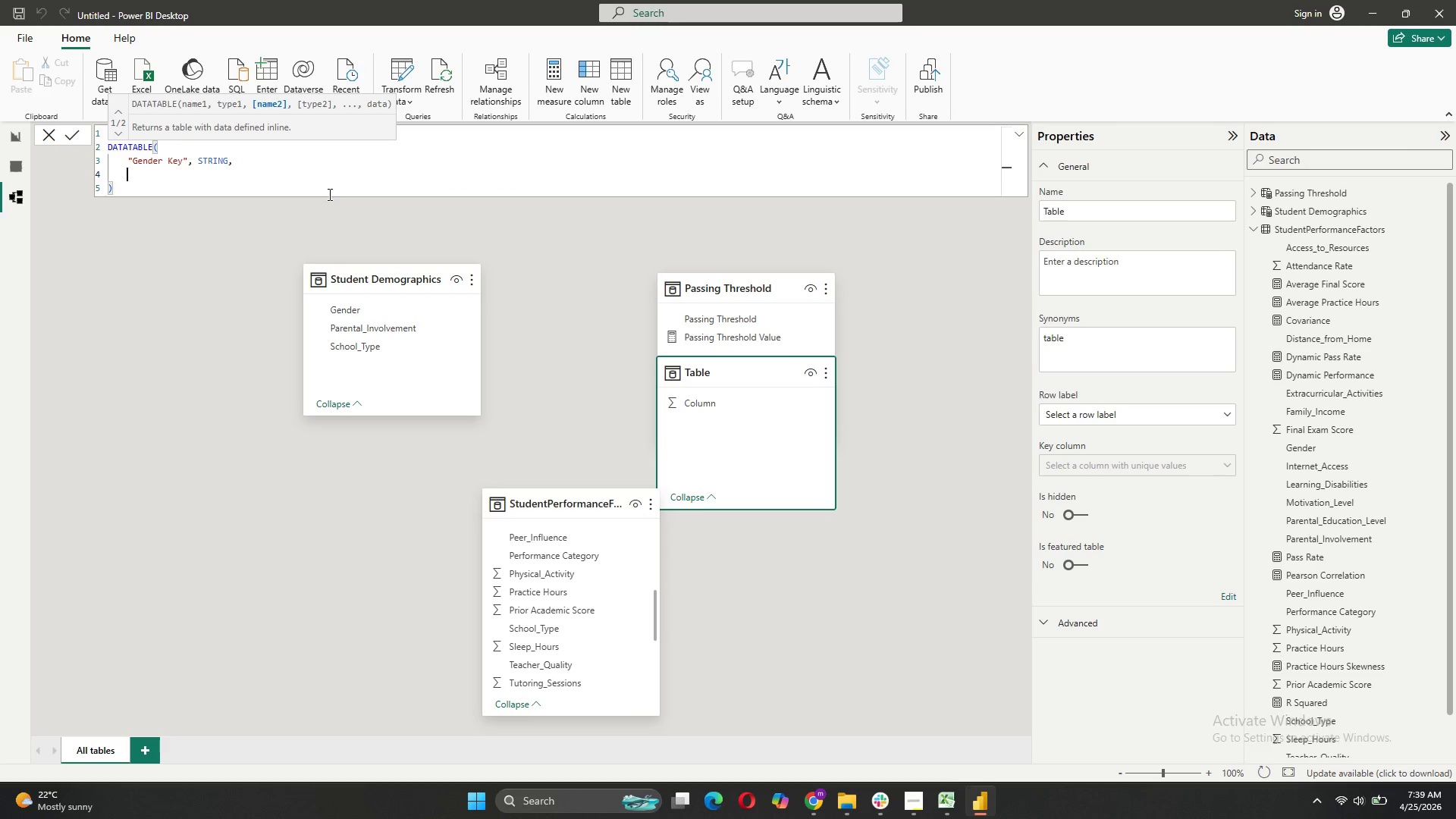 
 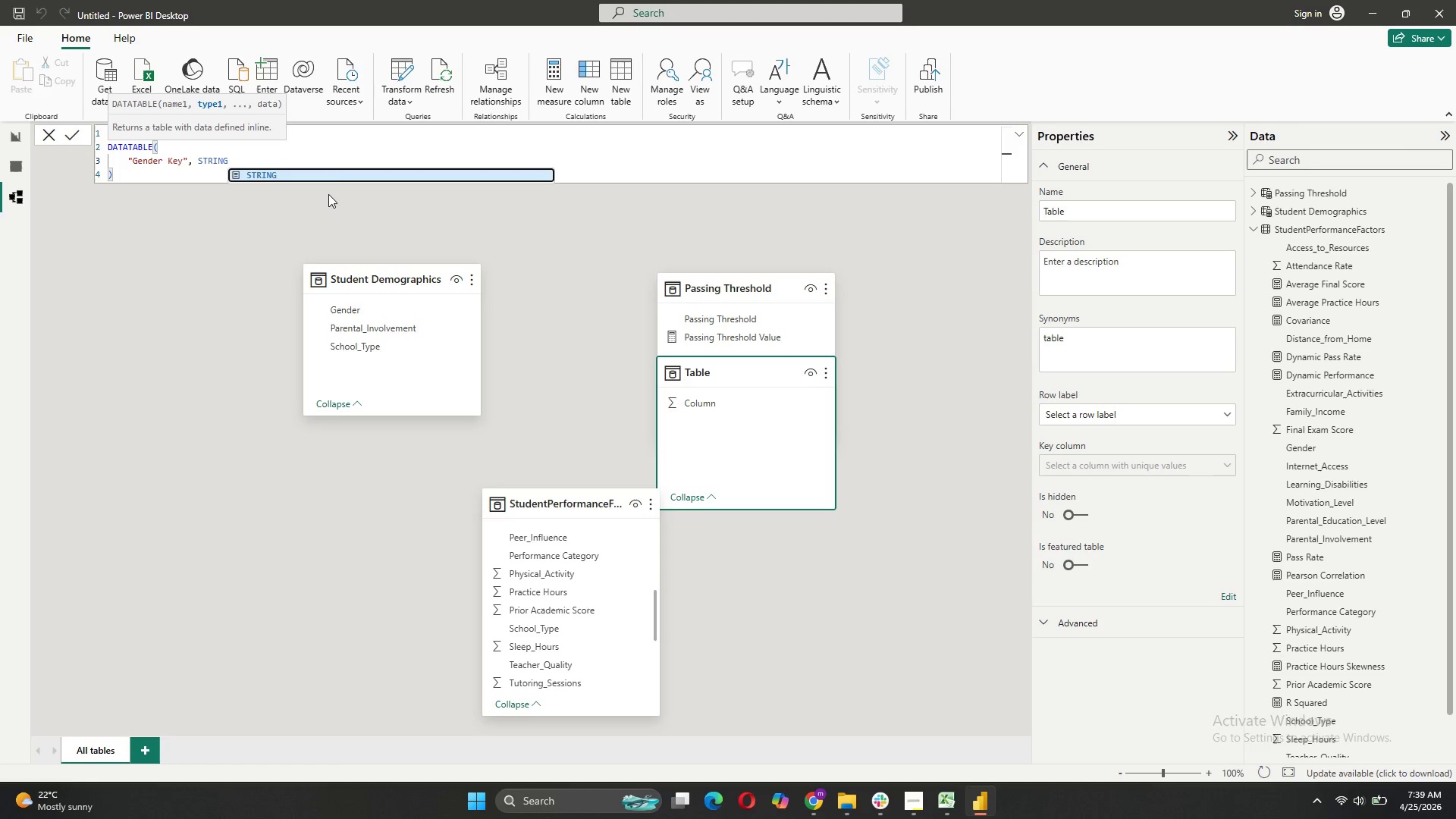 
key(Shift+Enter)
 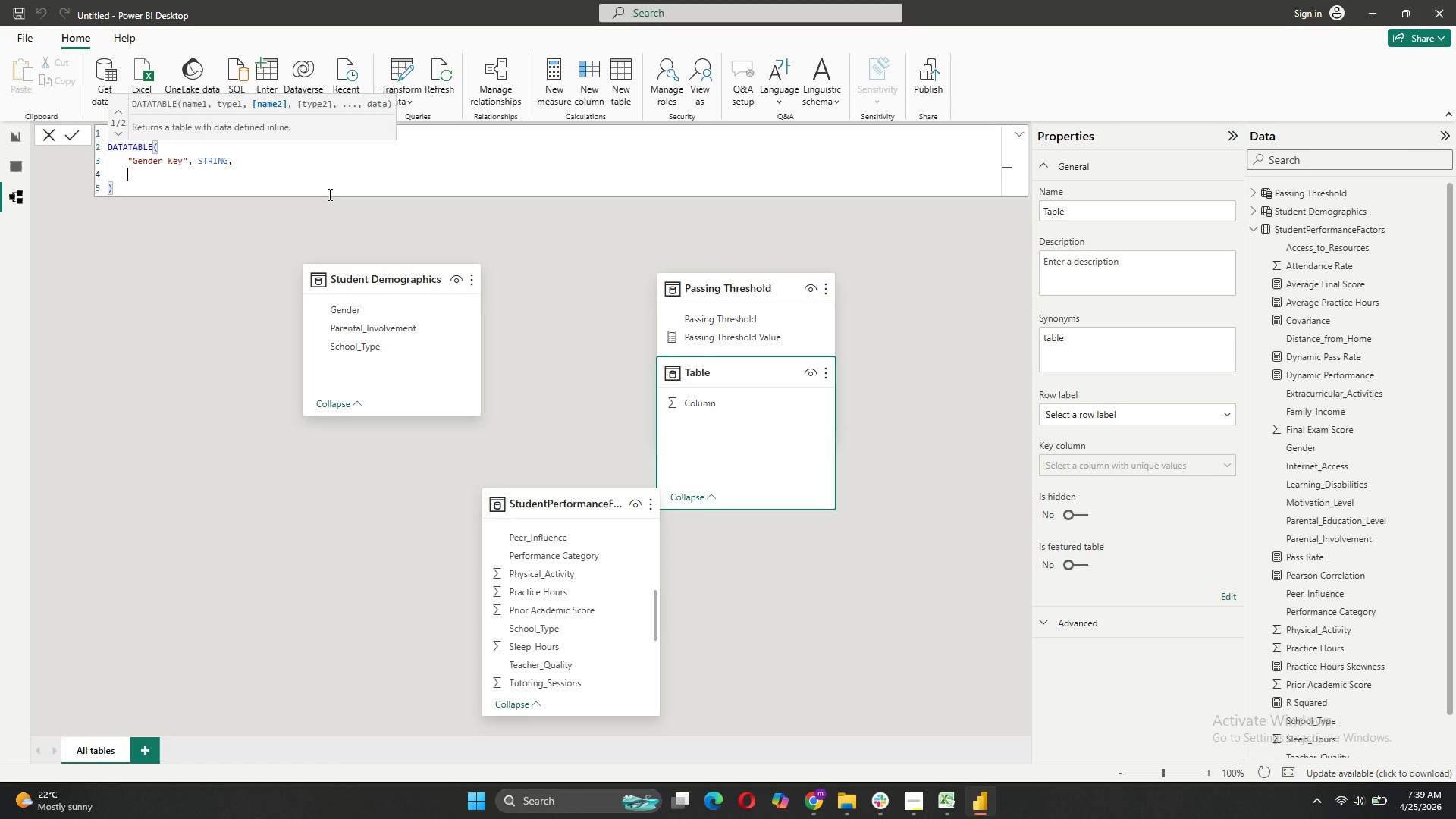 
hold_key(key=ShiftLeft, duration=0.33)
 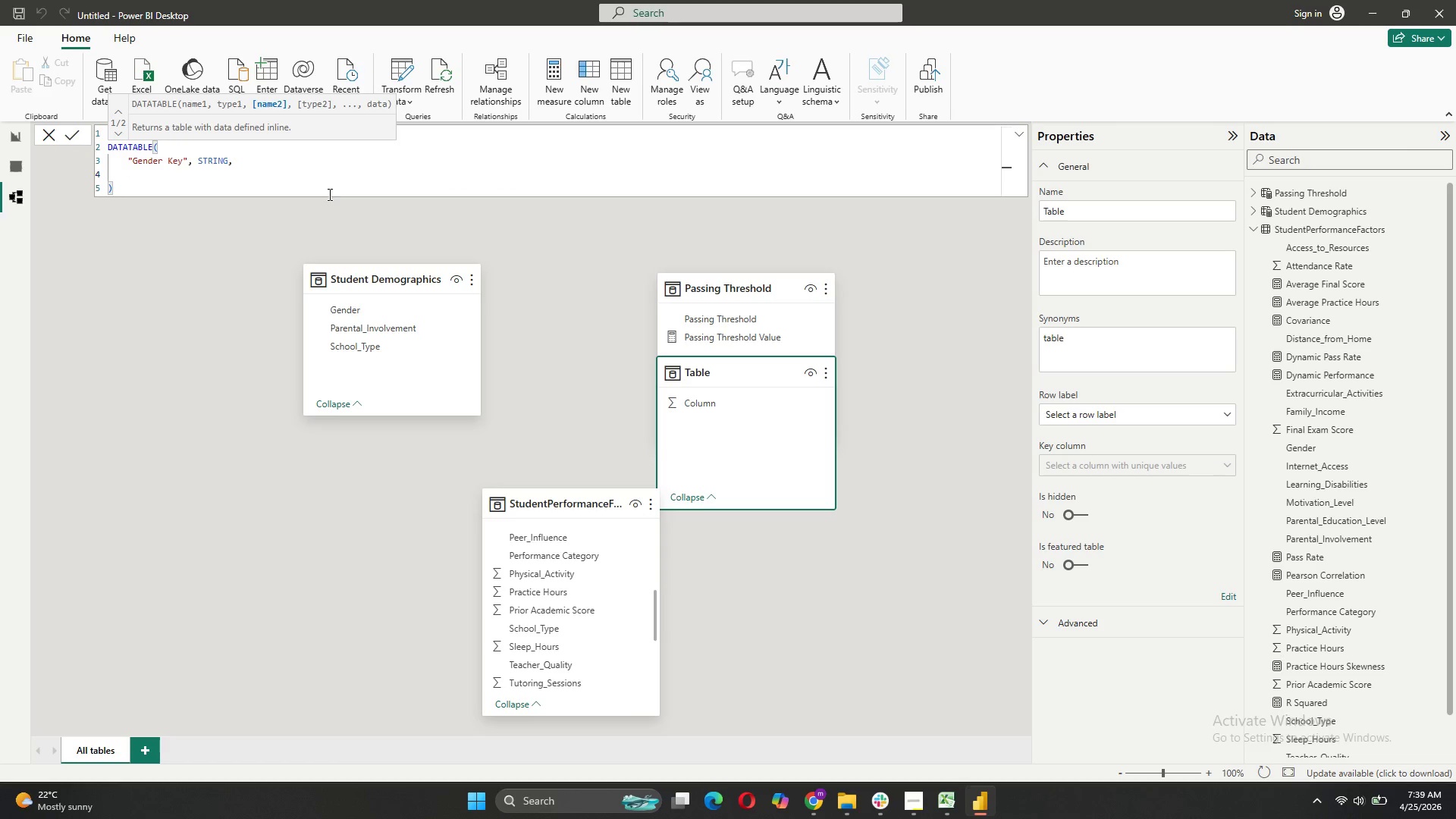 
type("GENDER)
key(Backspace)
key(Backspace)
key(Backspace)
key(Backspace)
key(Backspace)
type(ender", string)
key(Backspace)
key(Backspace)
key(Backspace)
key(Backspace)
key(Backspace)
key(Tab)
type(,)
 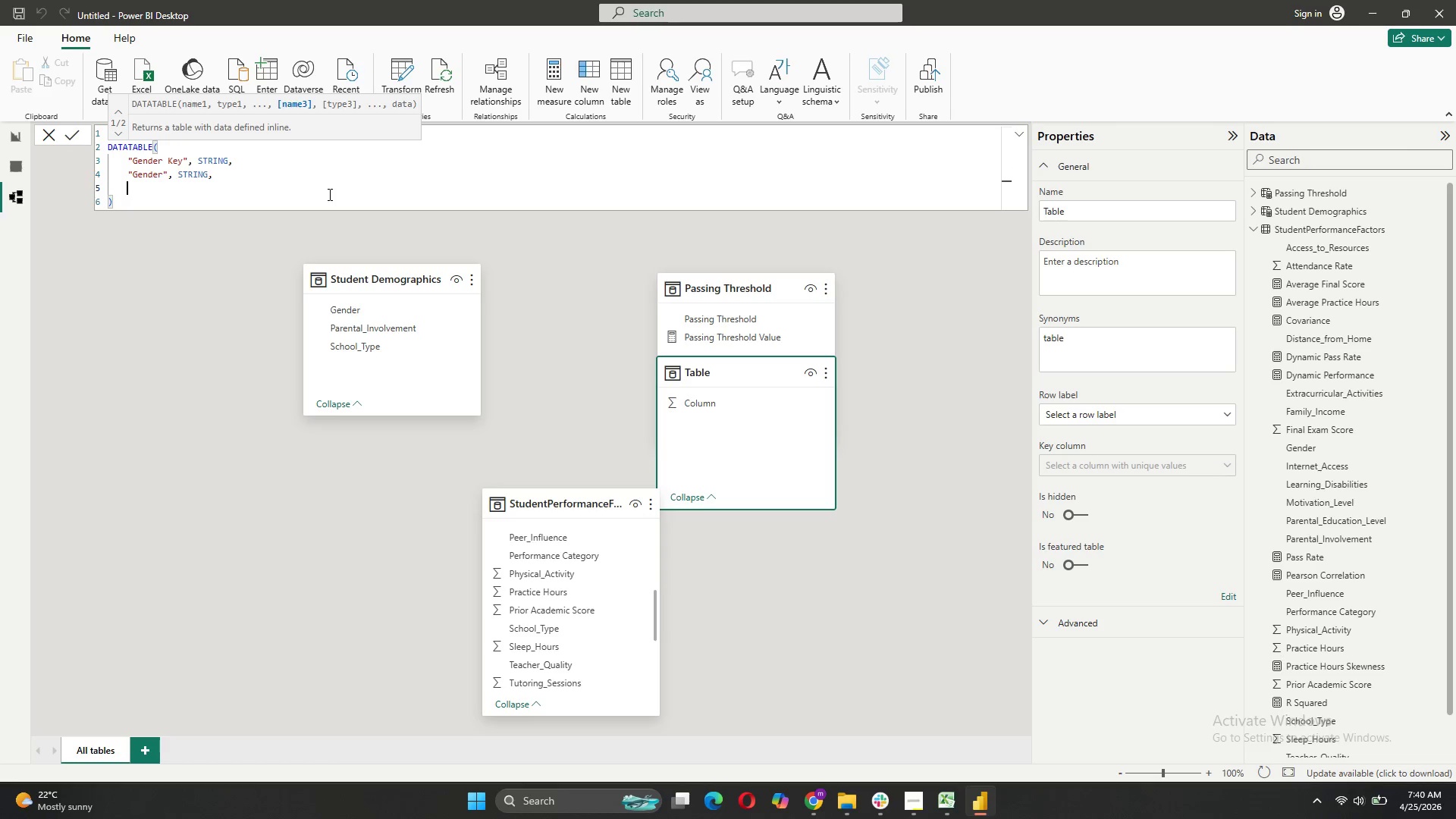 
 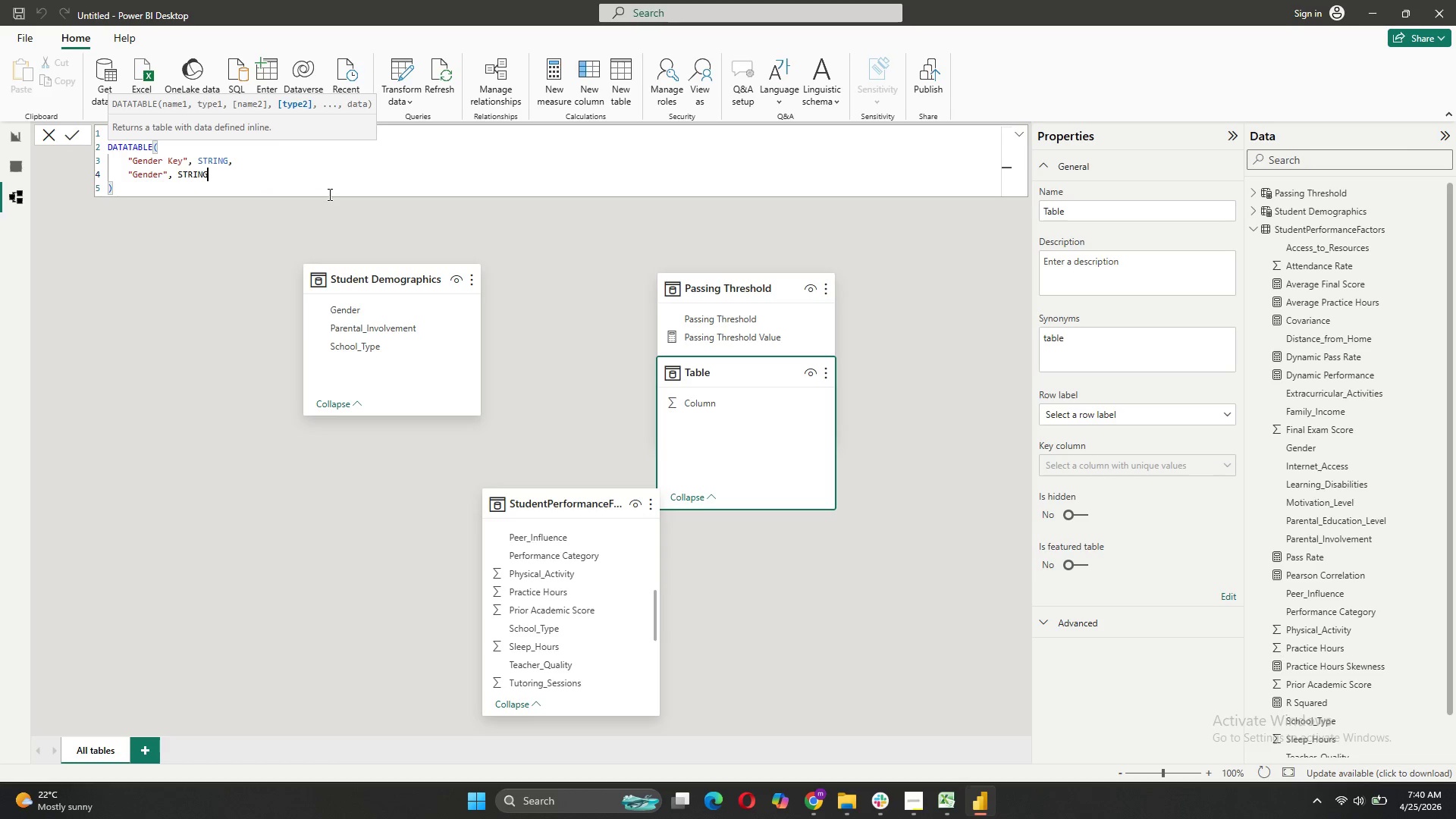 
key(Shift+Enter)
 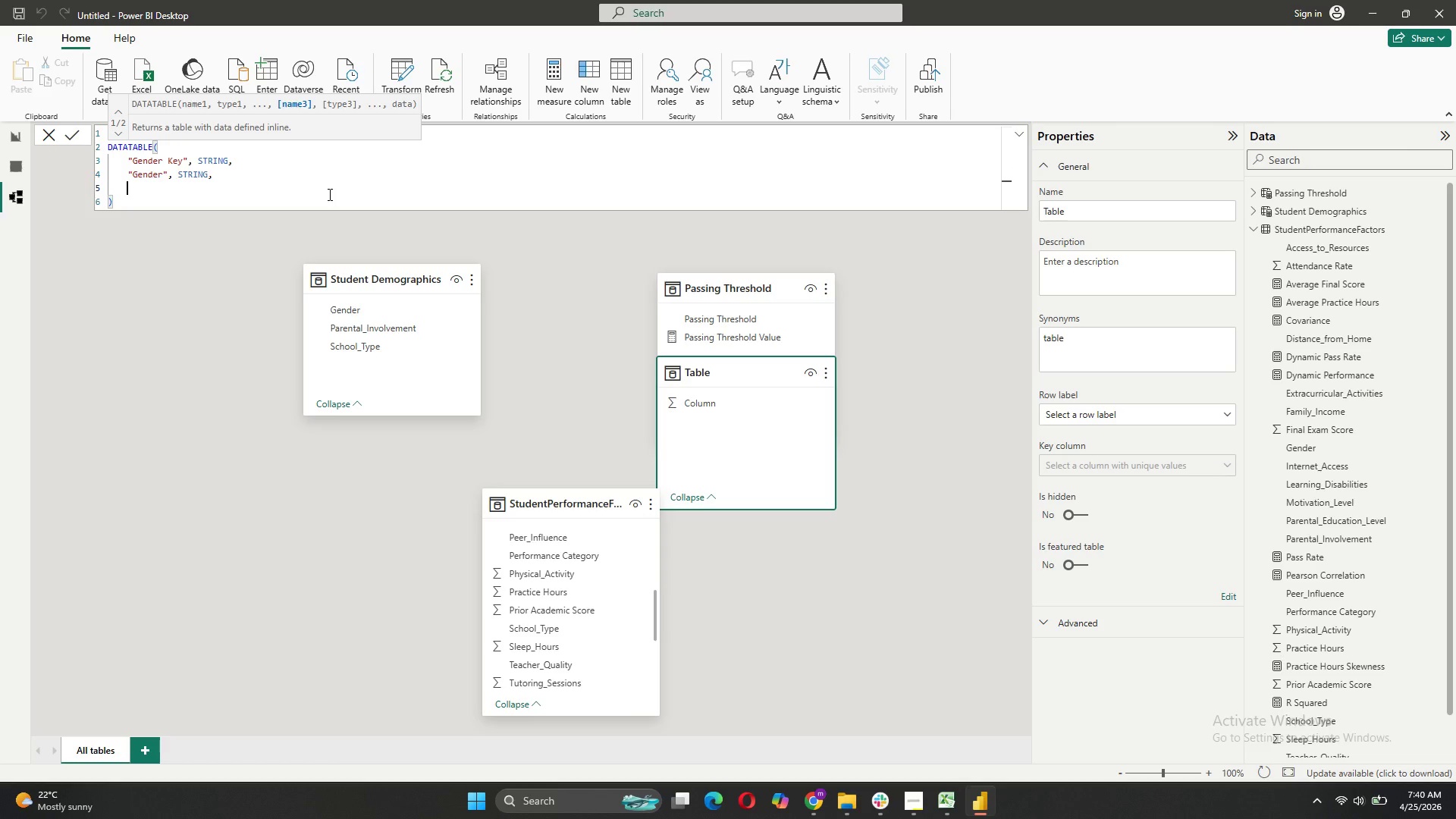 
key(Shift+BracketLeft)
 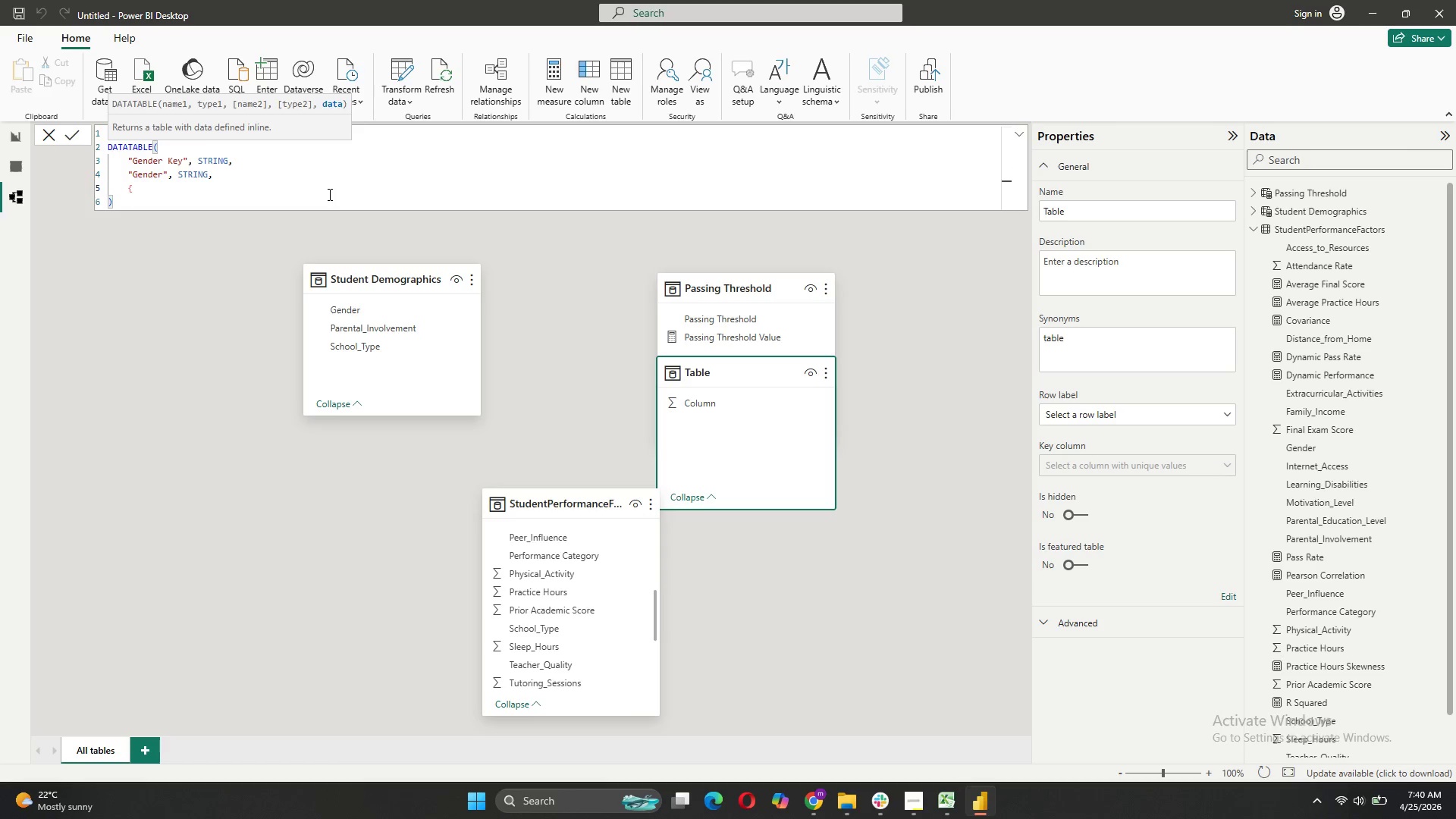 
key(Shift+BracketRight)
 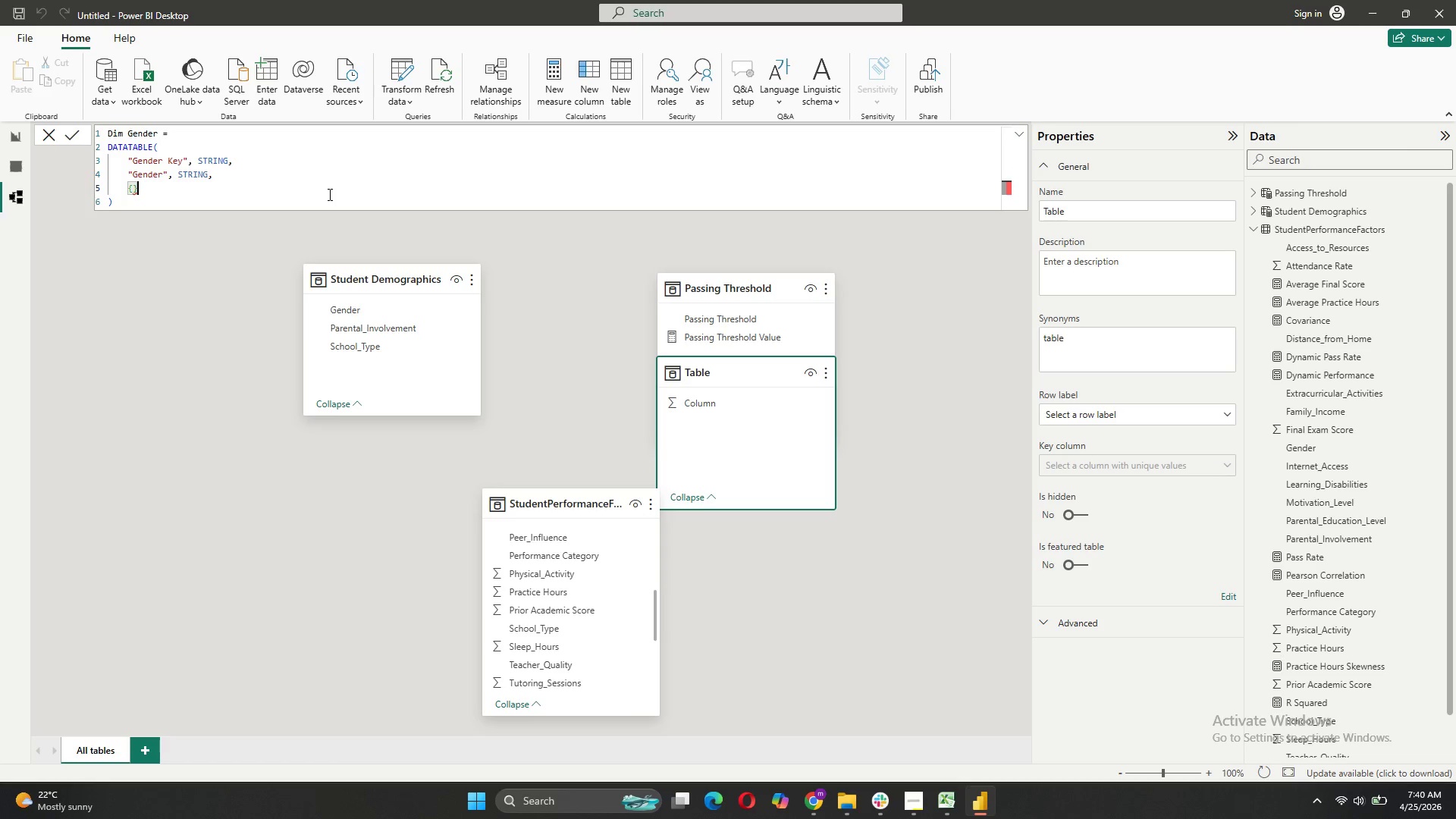 
key(ArrowLeft)
 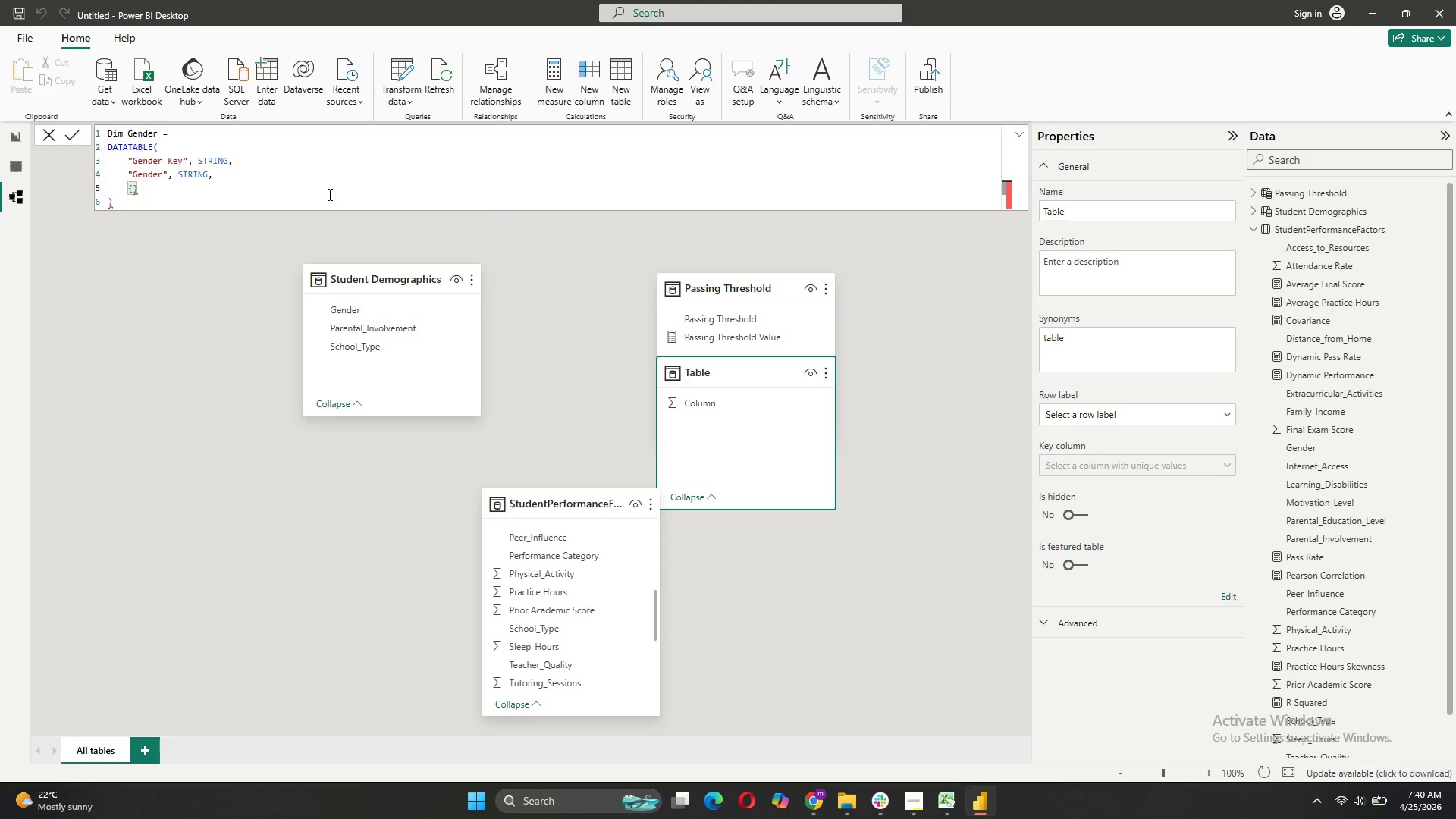 
key(Shift+Enter)
 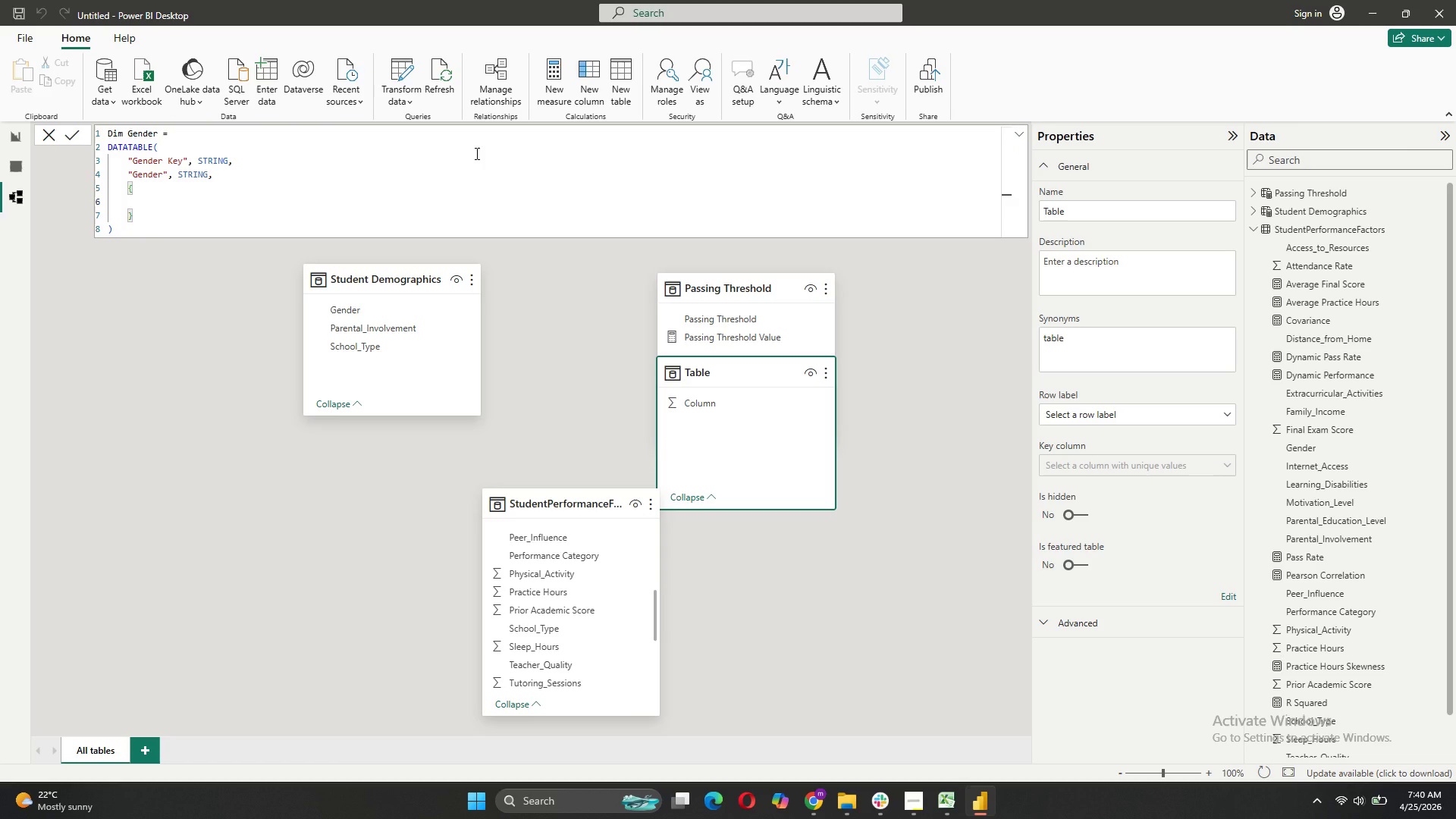 
key(Shift+BracketLeft)
 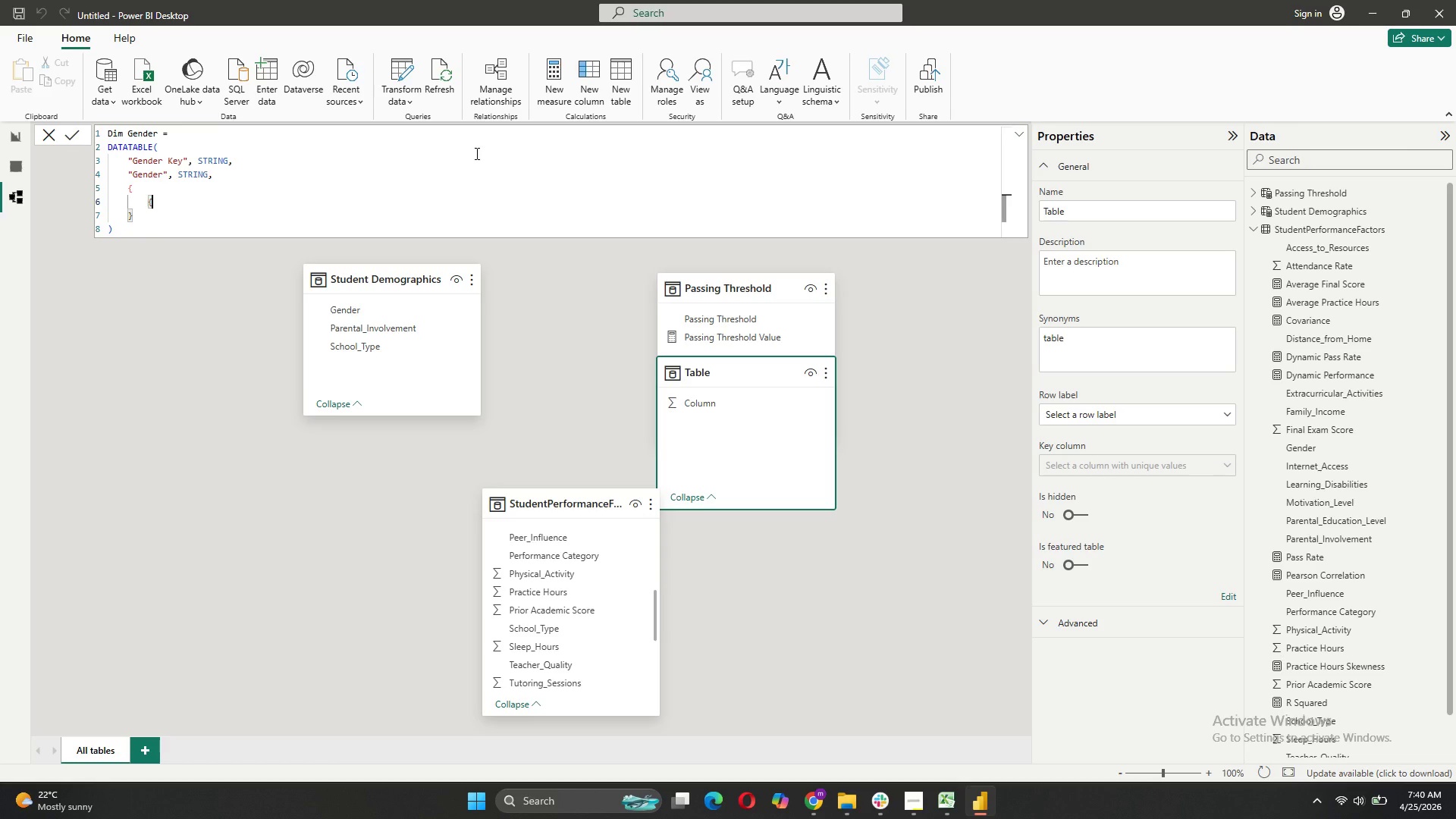 
wait(5.73)
 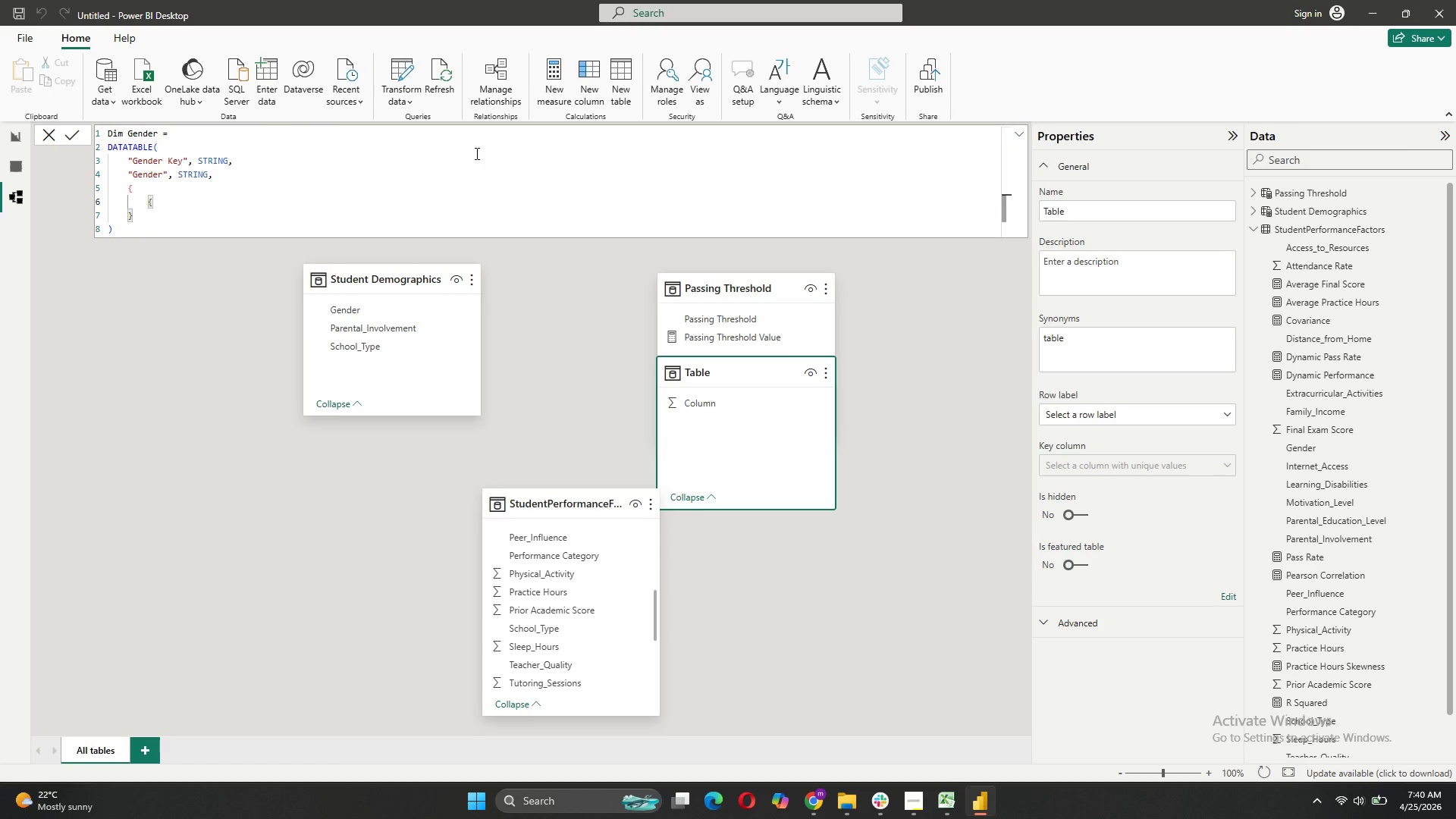 
key(Shift+Quote)
 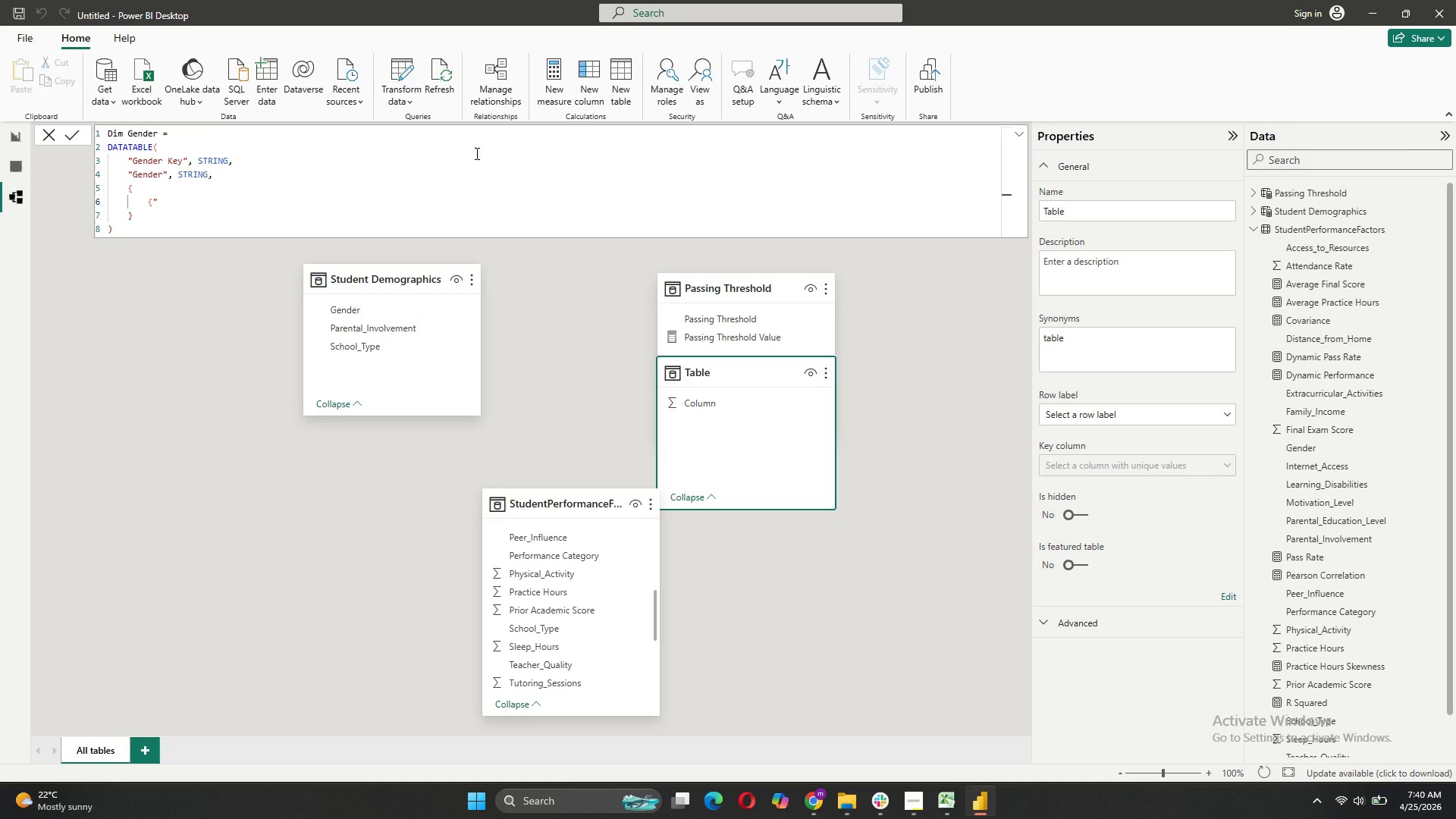 
key(CapsLock)
 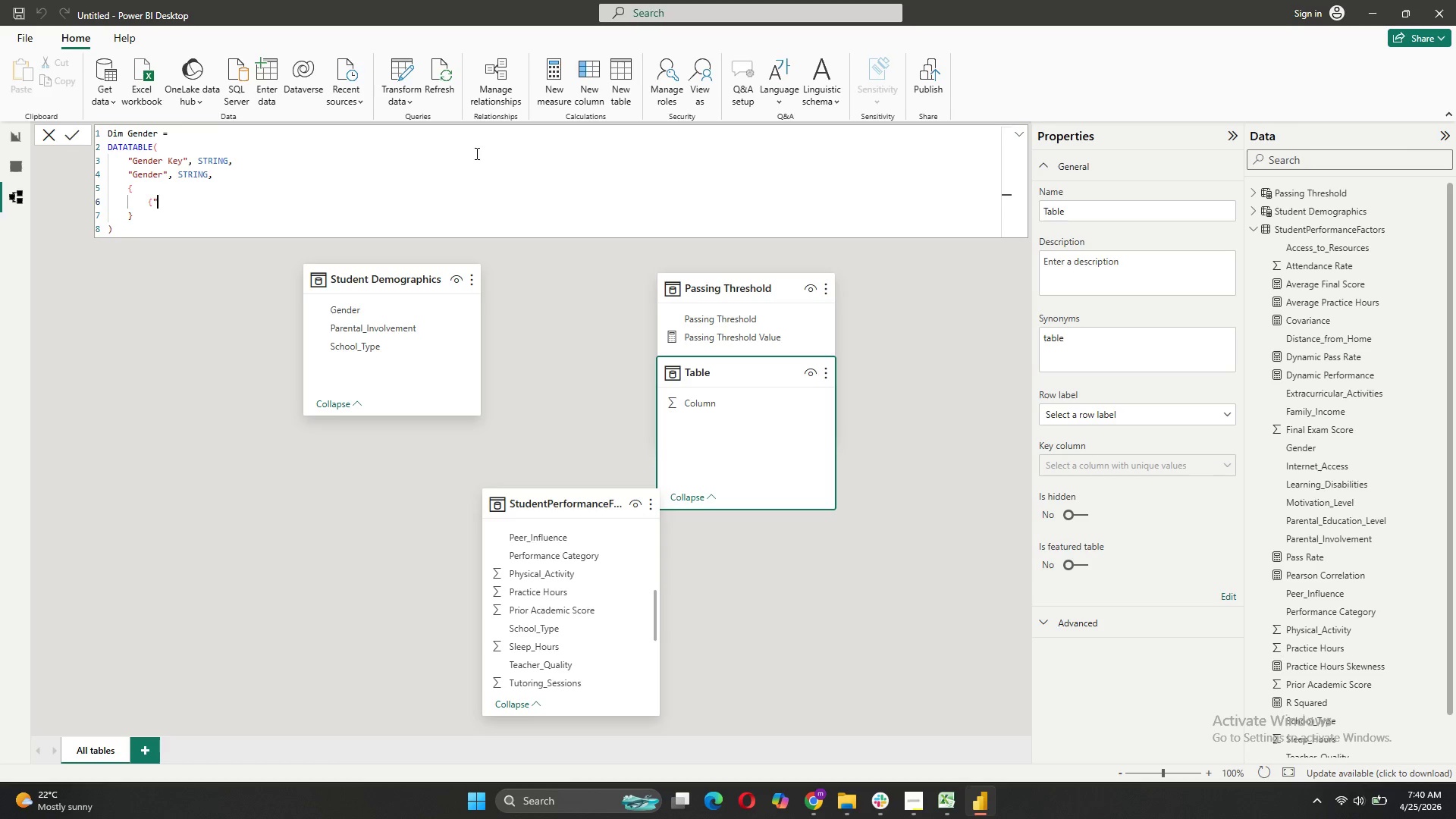 
key(F)
 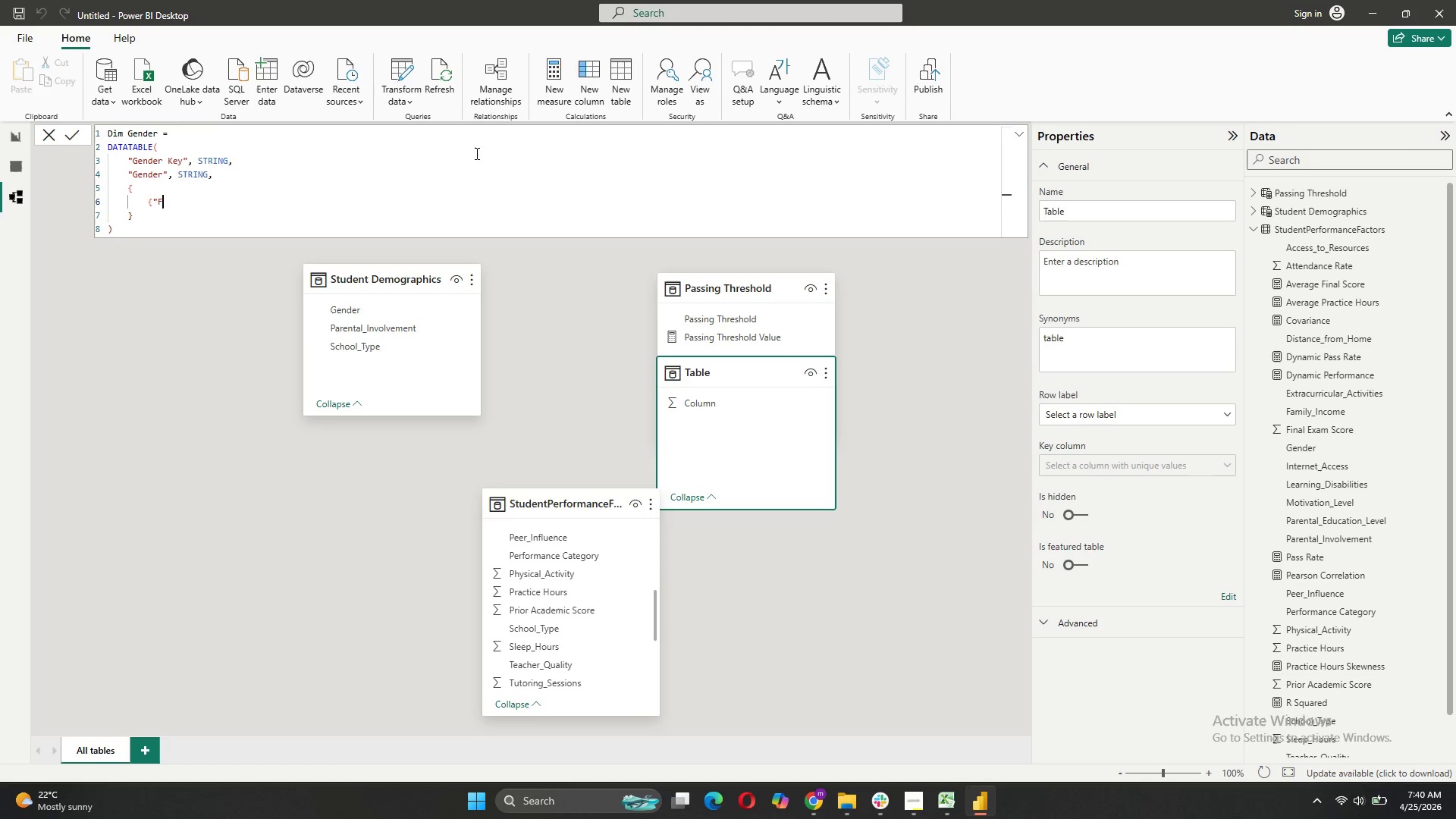 
key(CapsLock)
 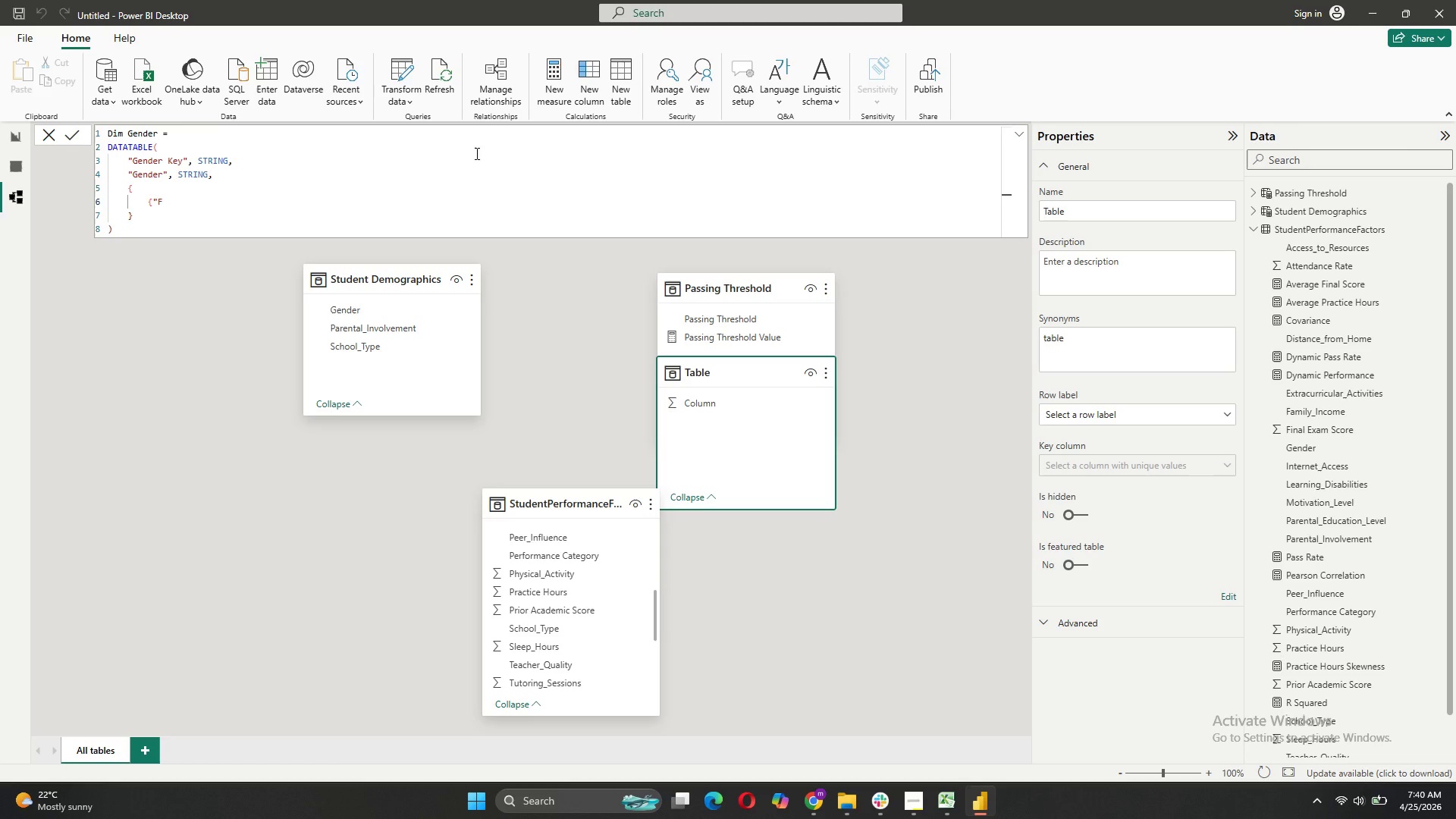 
key(Shift+Quote)
 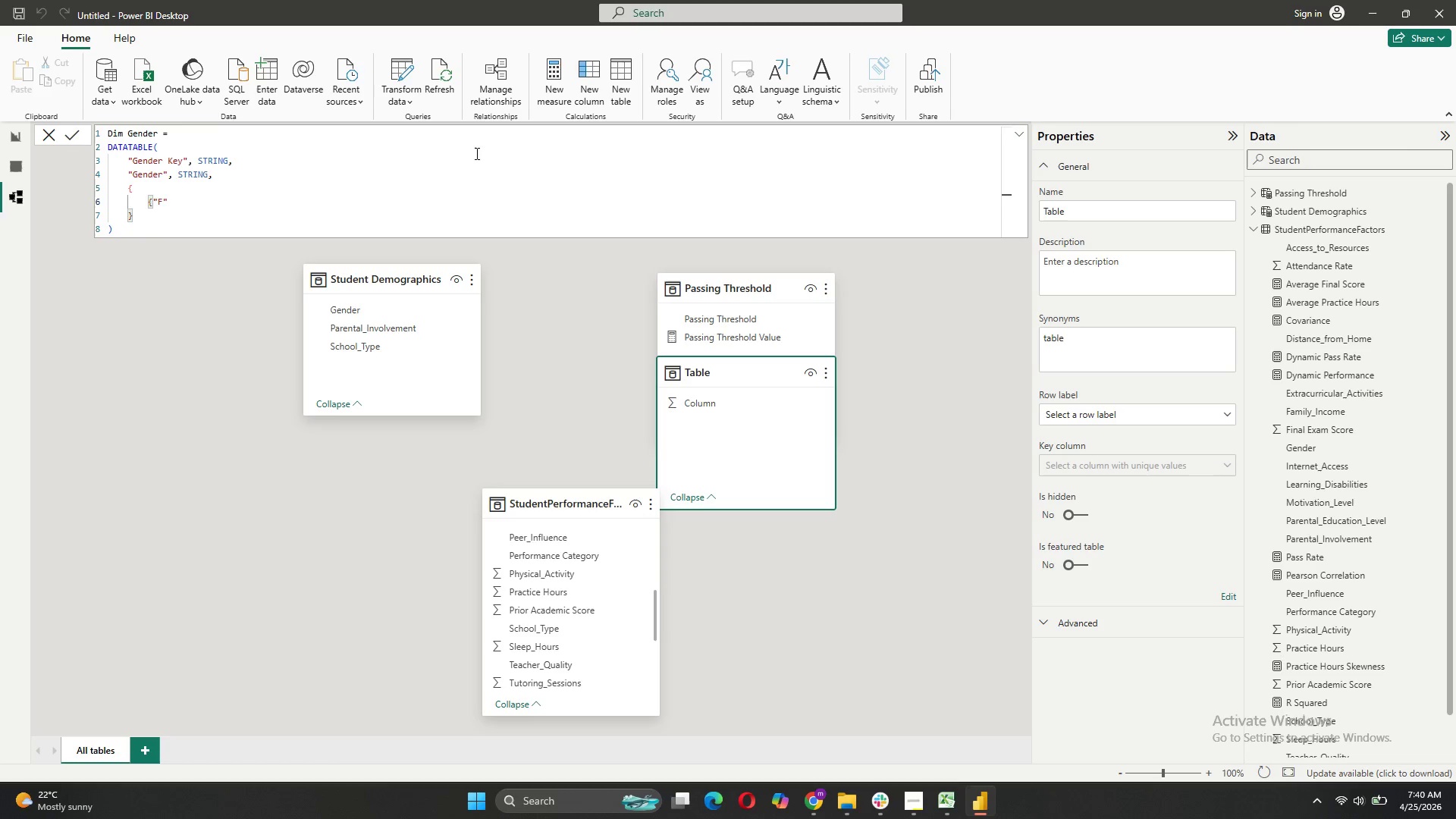 
type(, "Female"},)
 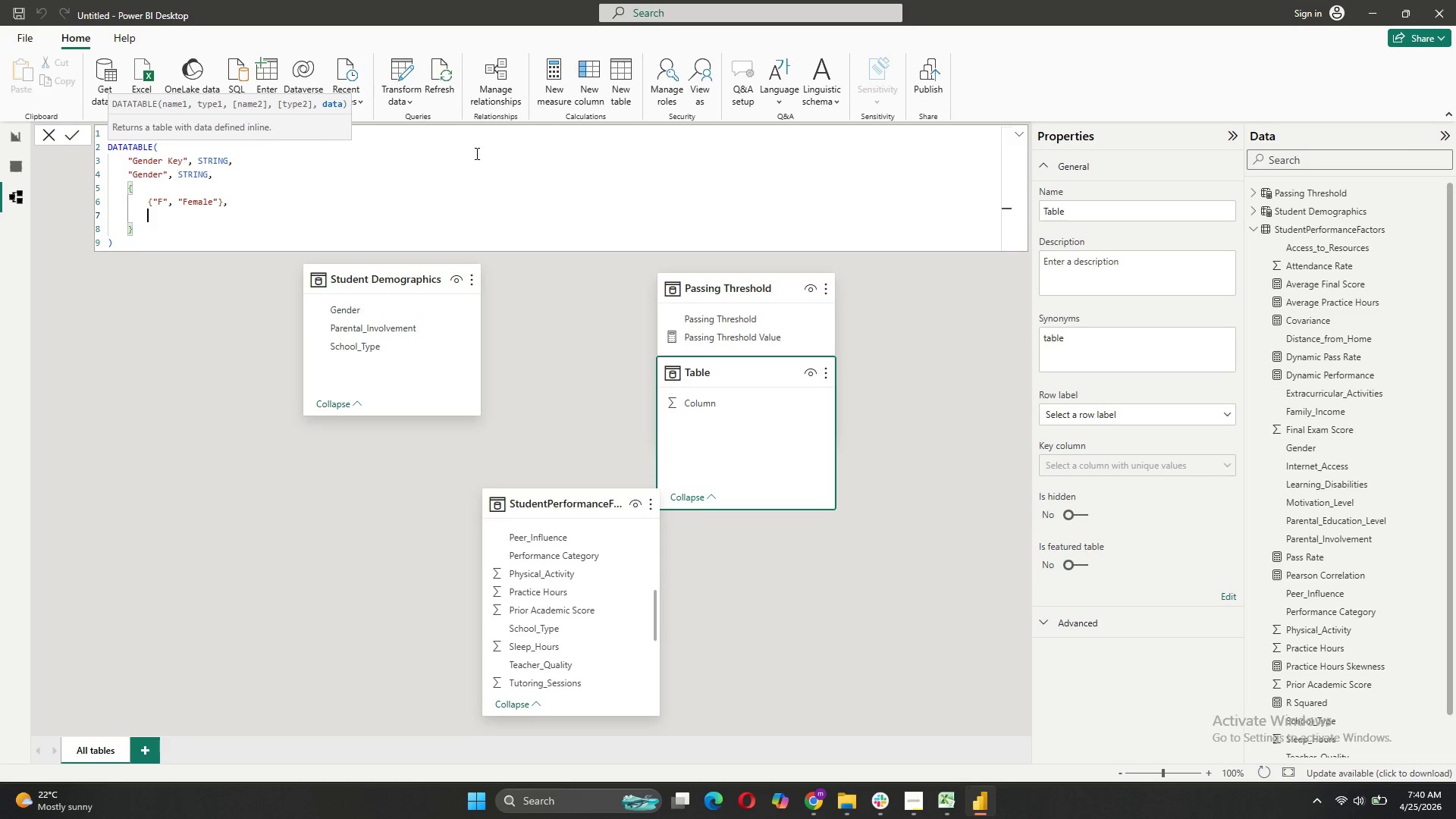 
key(Shift+Enter)
 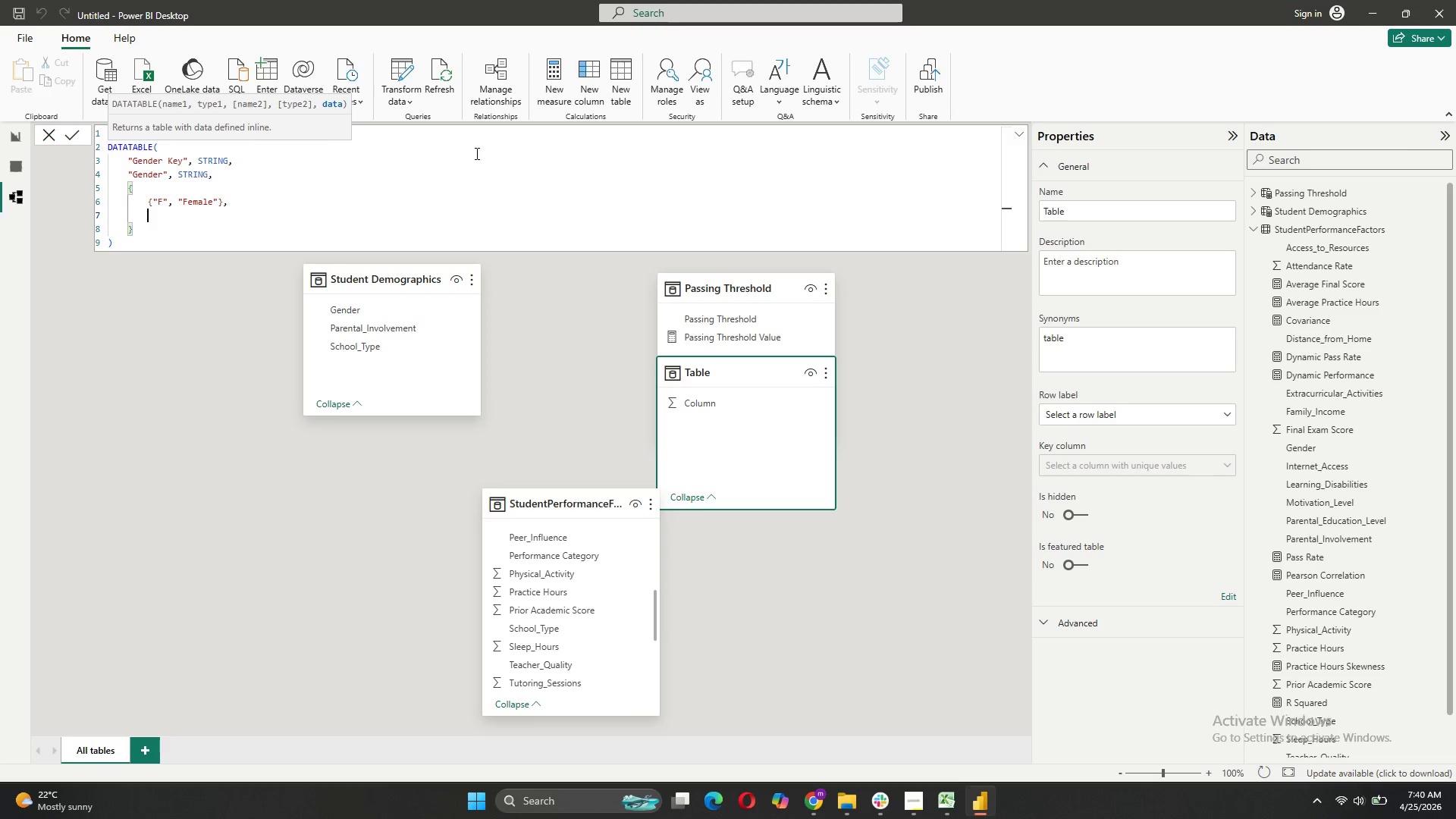 
type({"M", "Male"})
 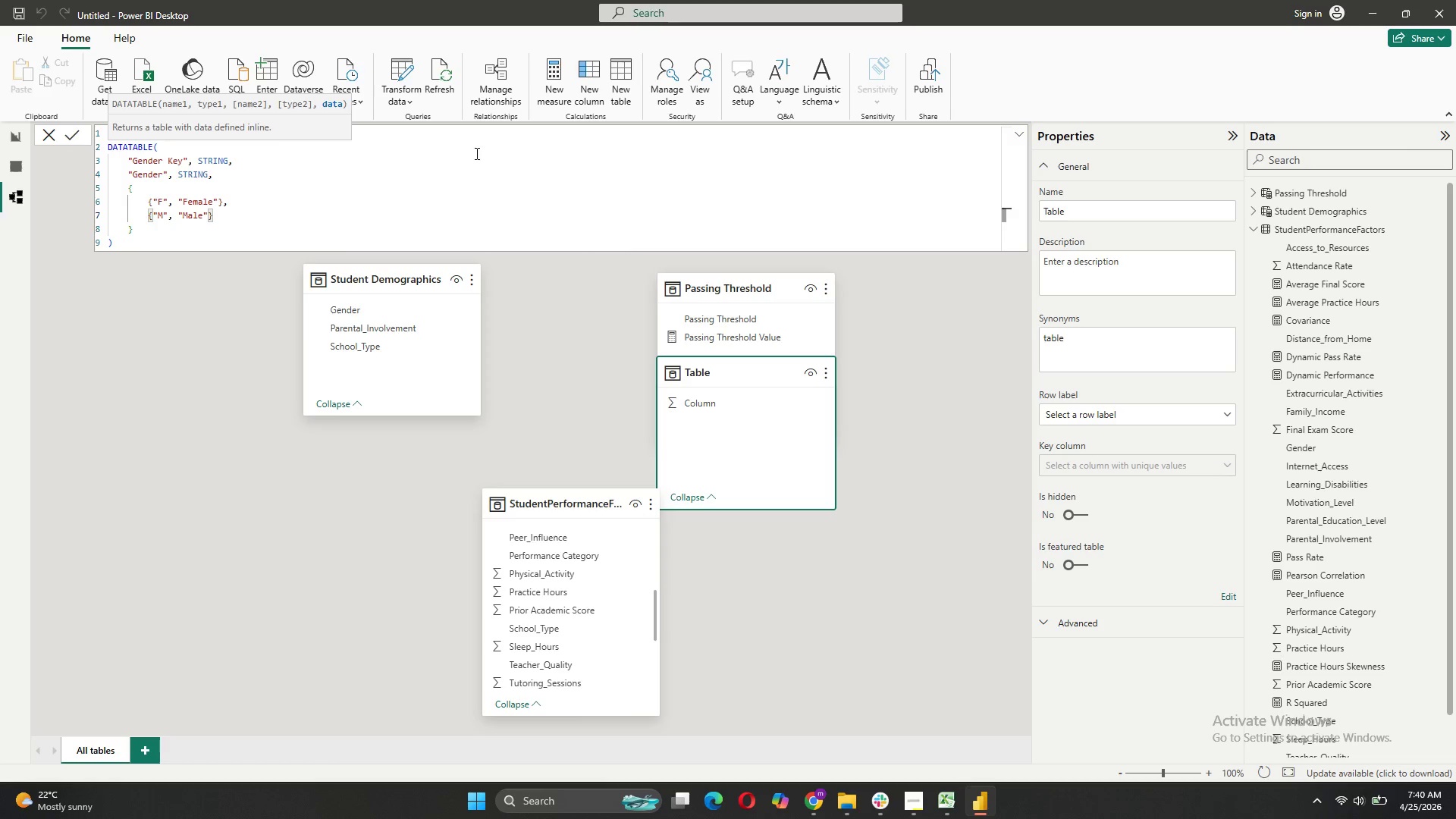 
left_click([133, 245])
 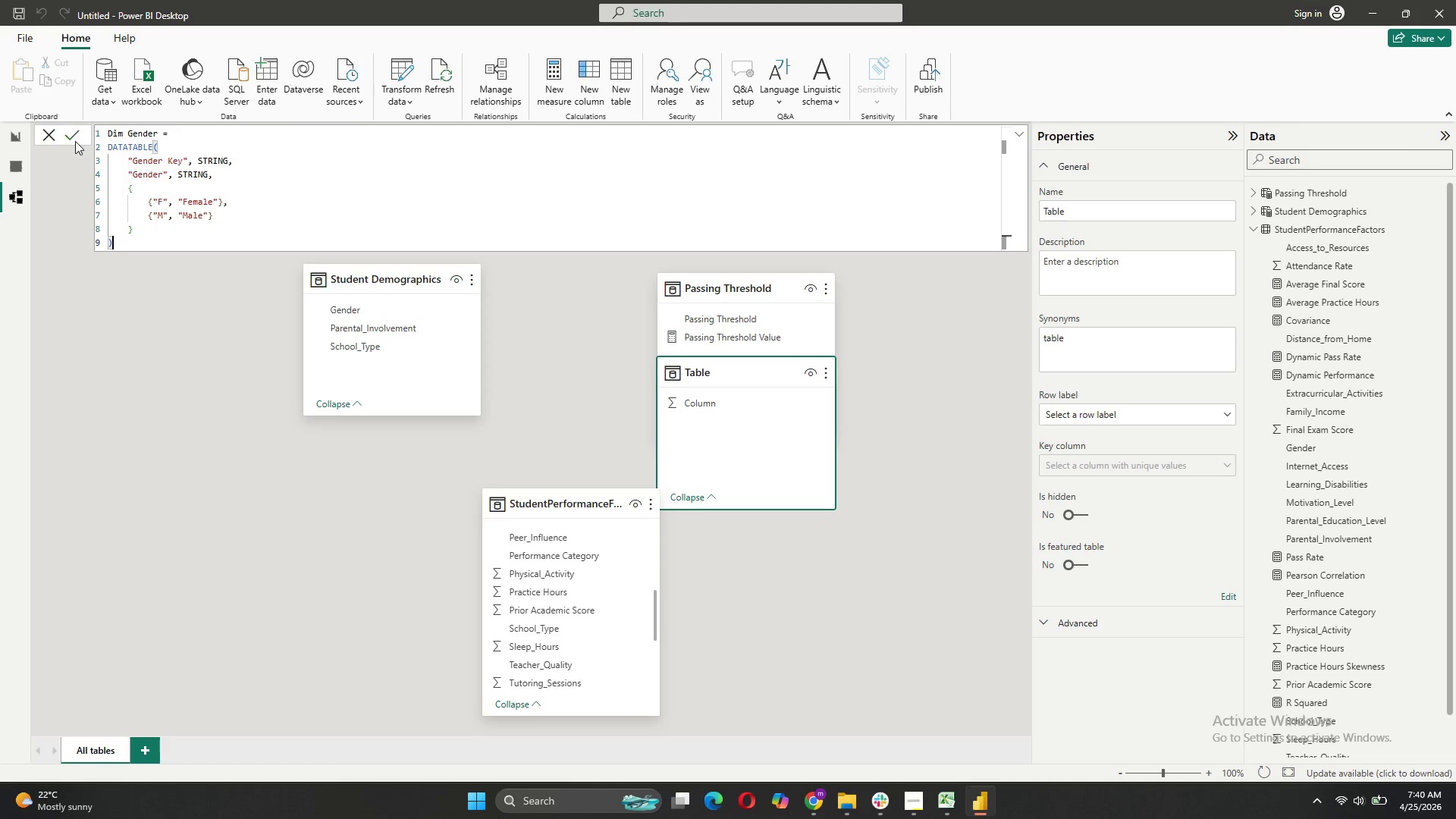 
left_click([74, 139])
 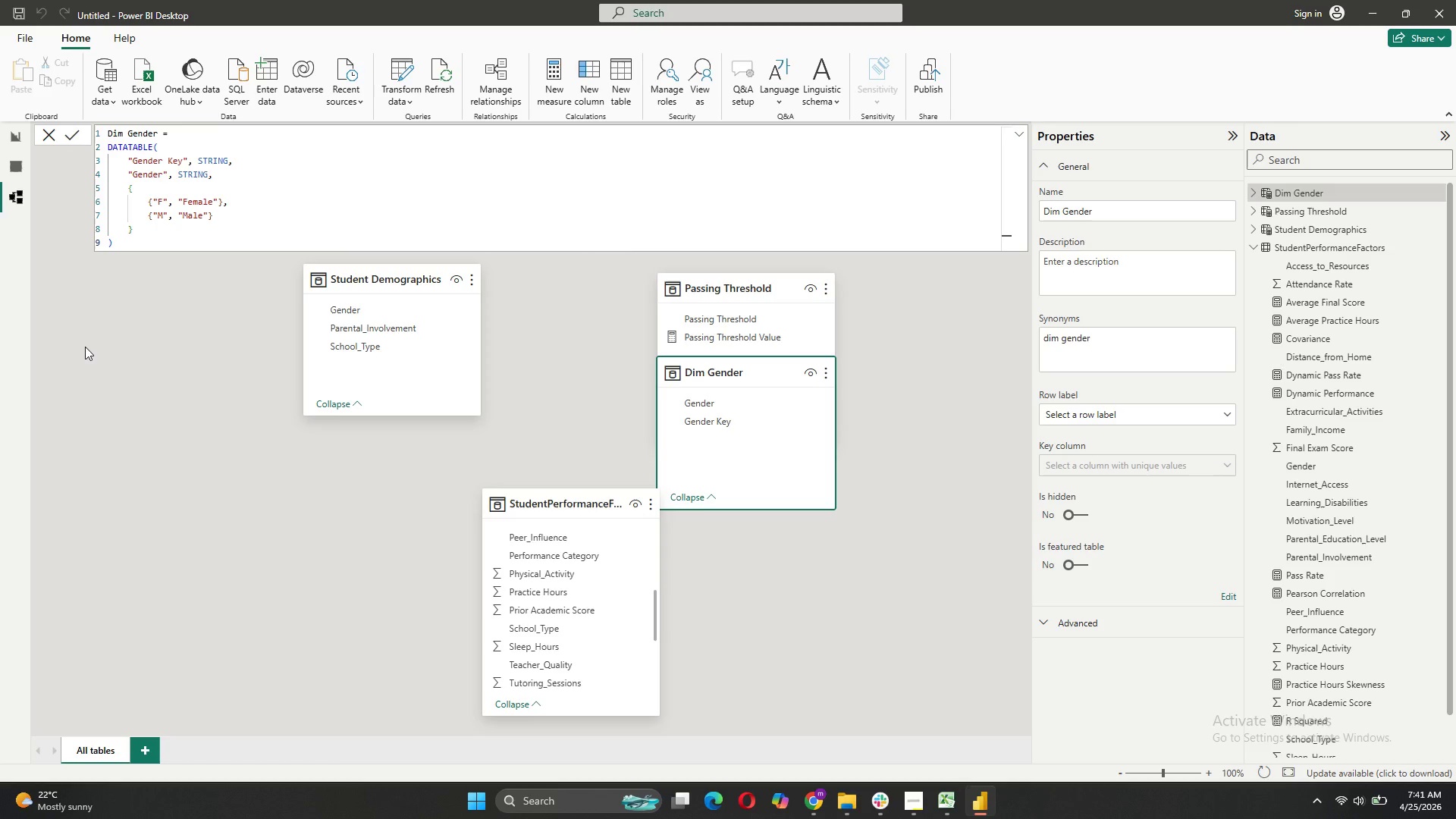 
wait(14.55)
 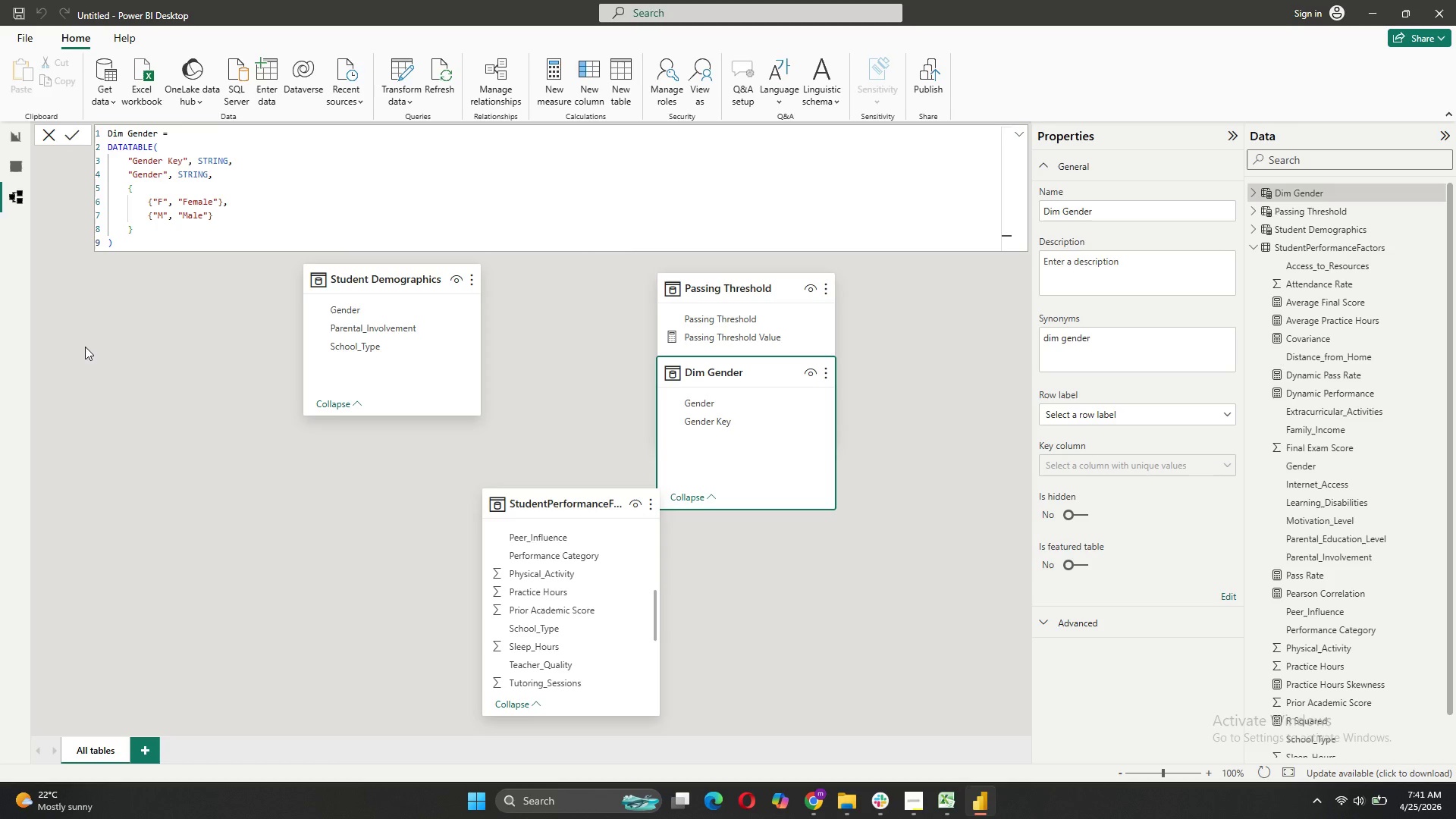 
left_click_drag(start_coordinate=[761, 372], to_coordinate=[247, 476])
 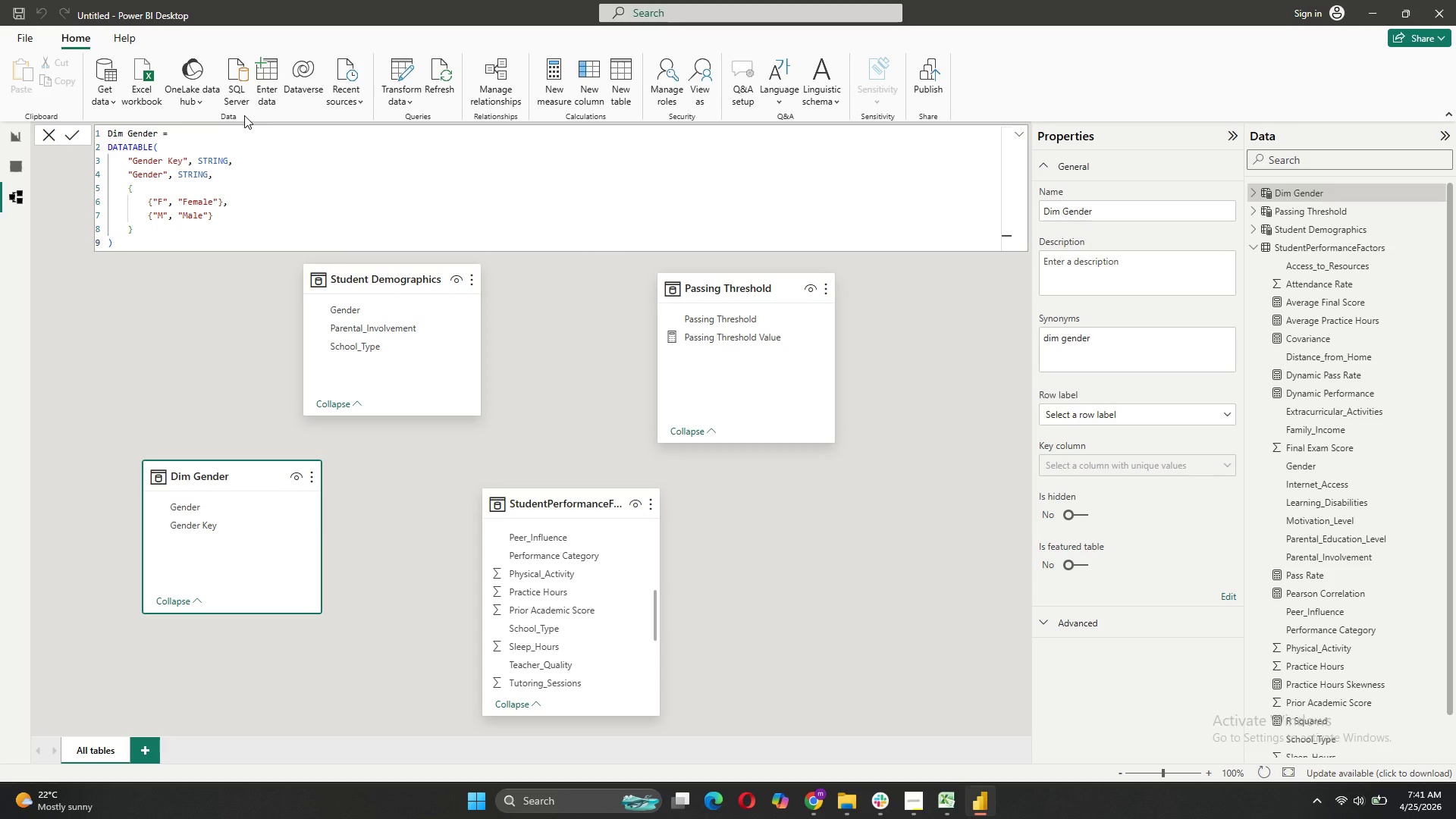 
wait(6.94)
 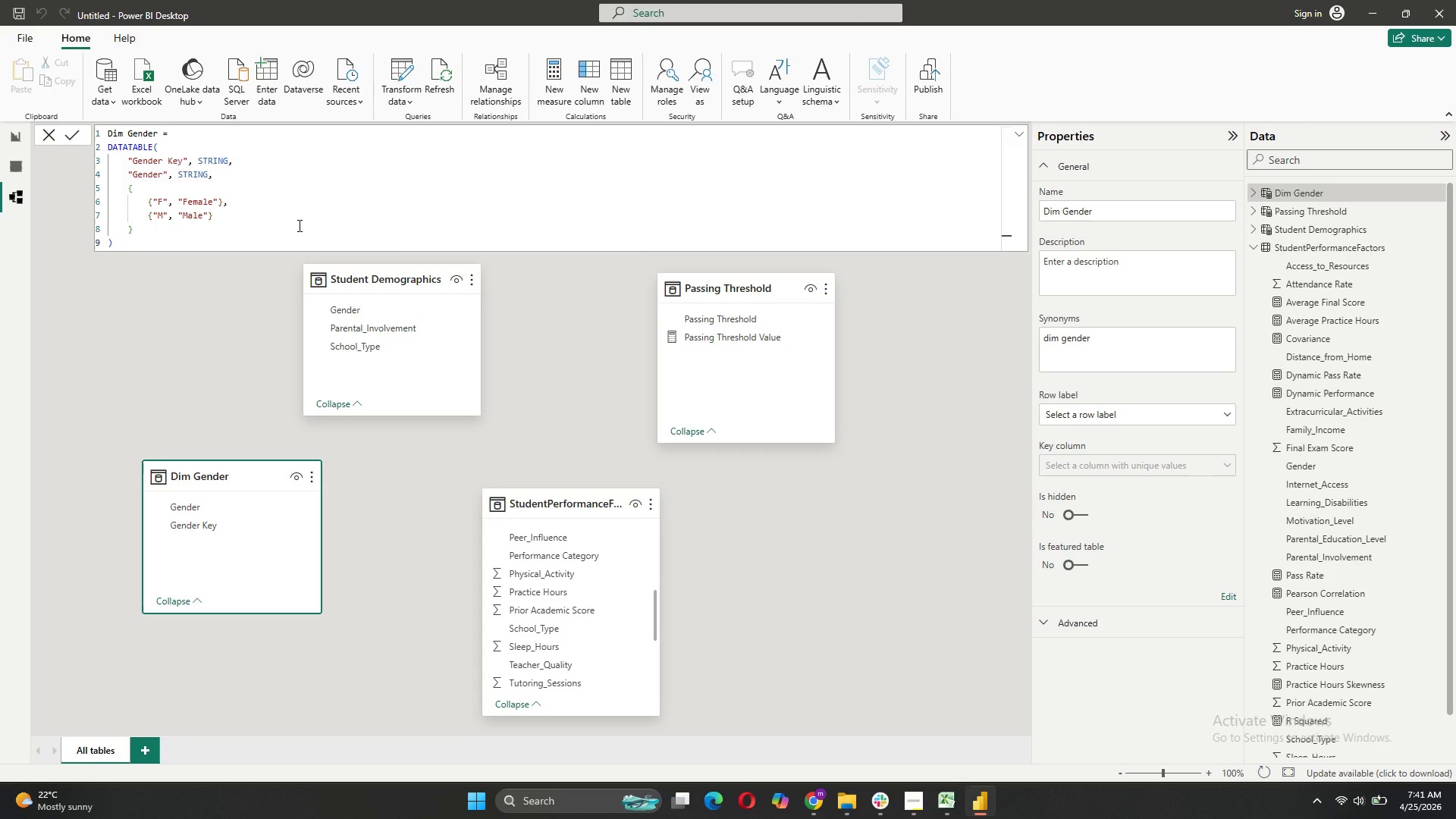 
mouse_move([621, 100])
 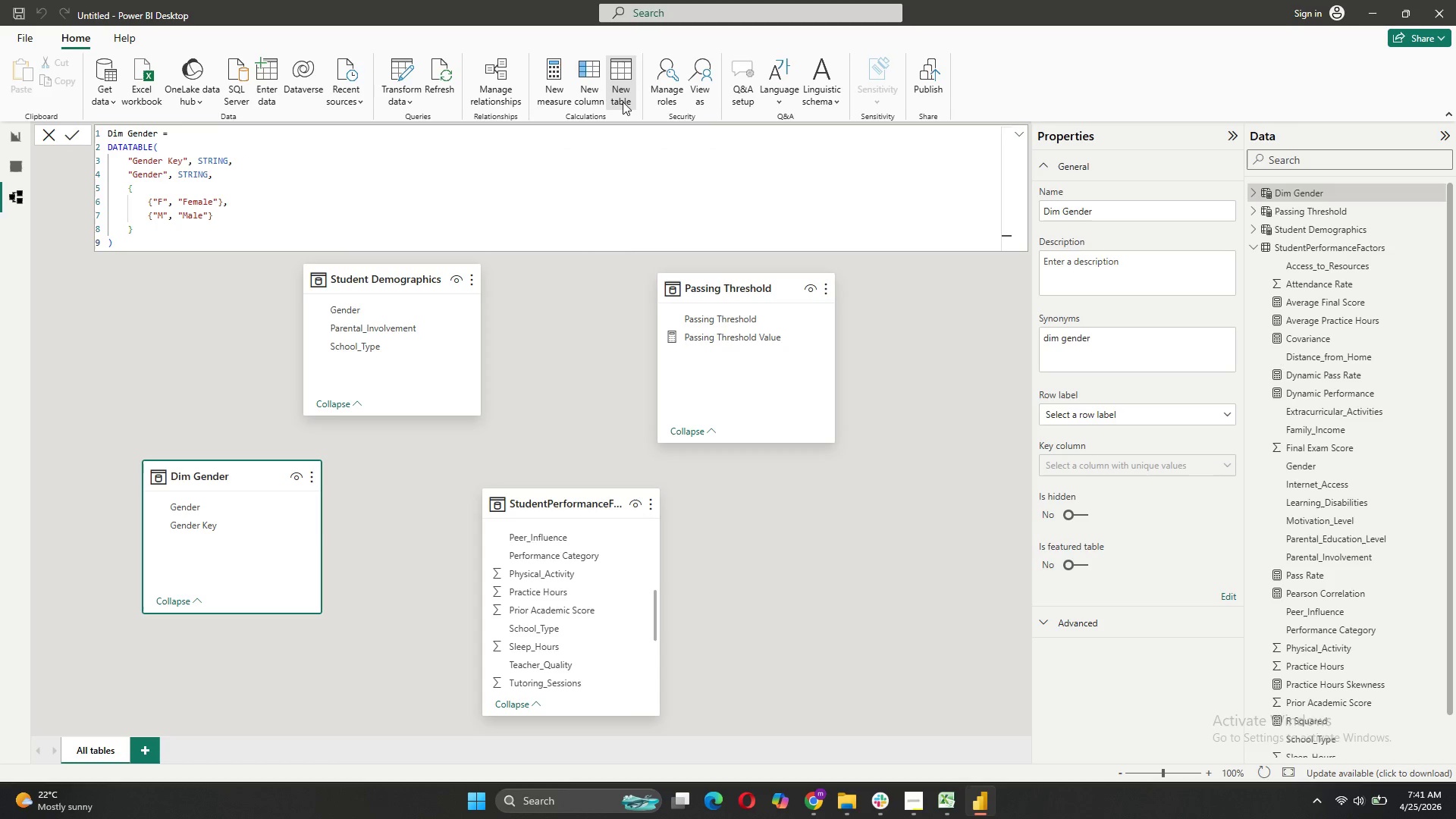 
left_click([623, 102])
 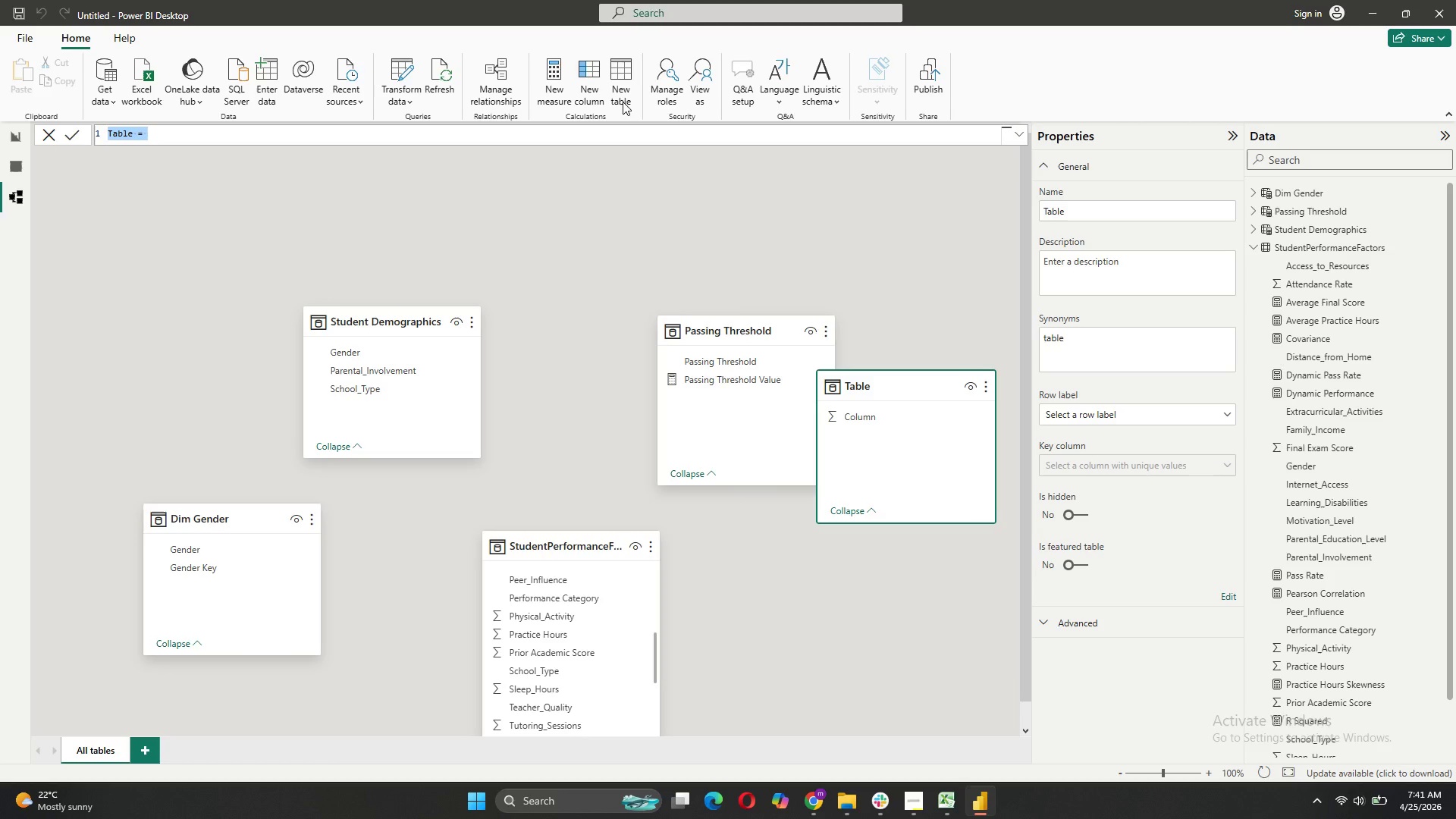 
wait(6.56)
 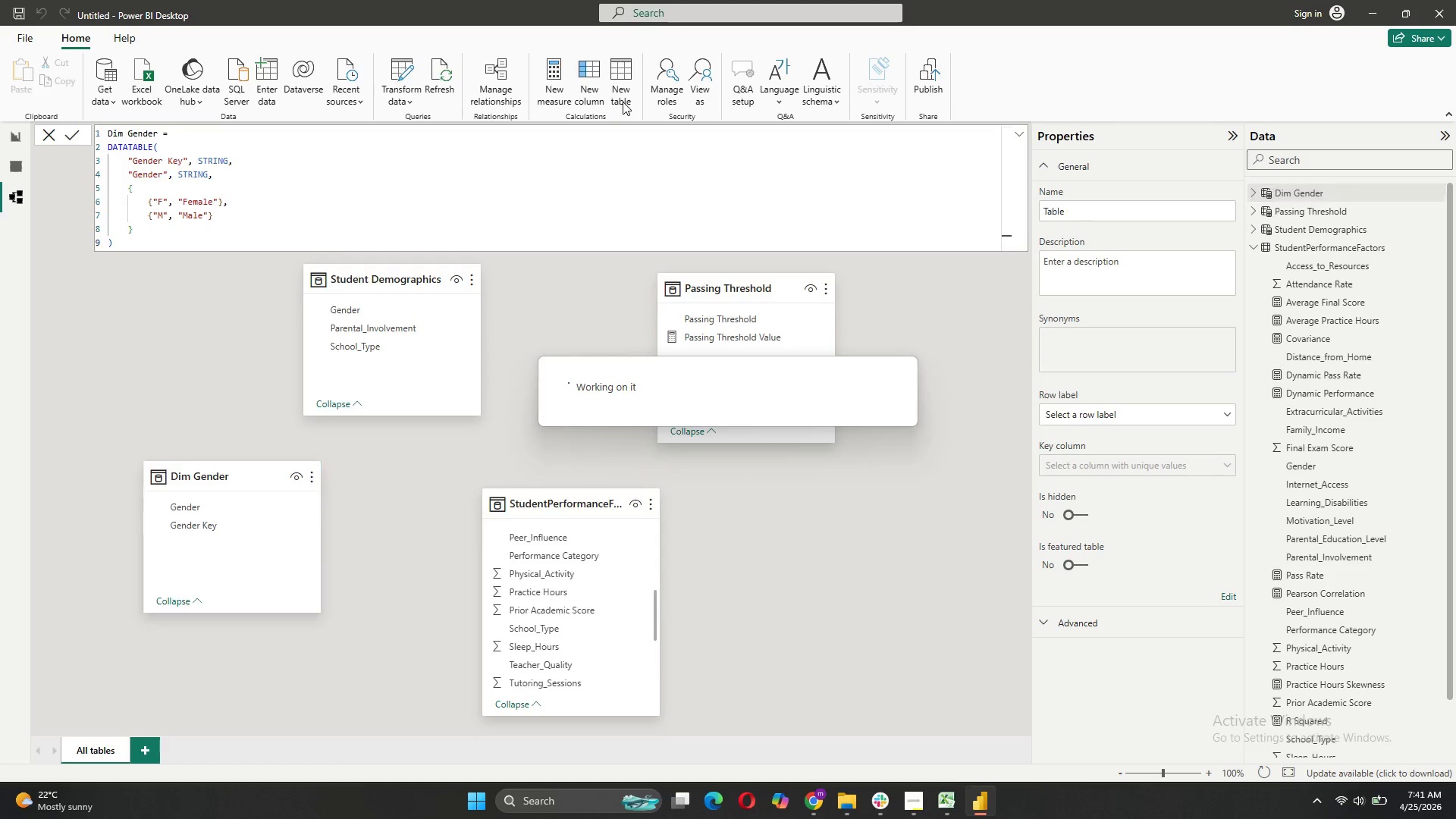 
type(Dim School Type = )
 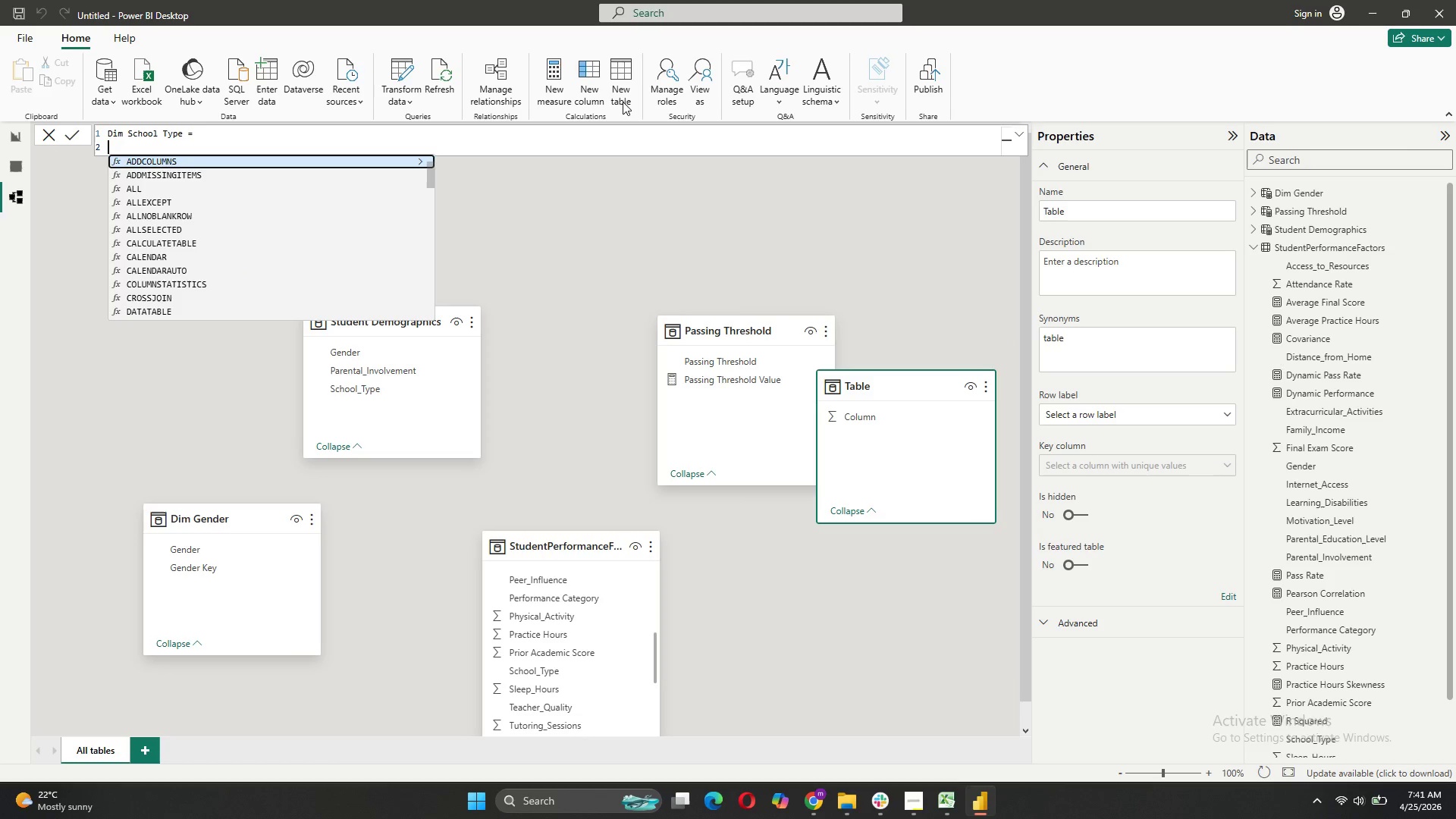 
key(Shift+Enter)
 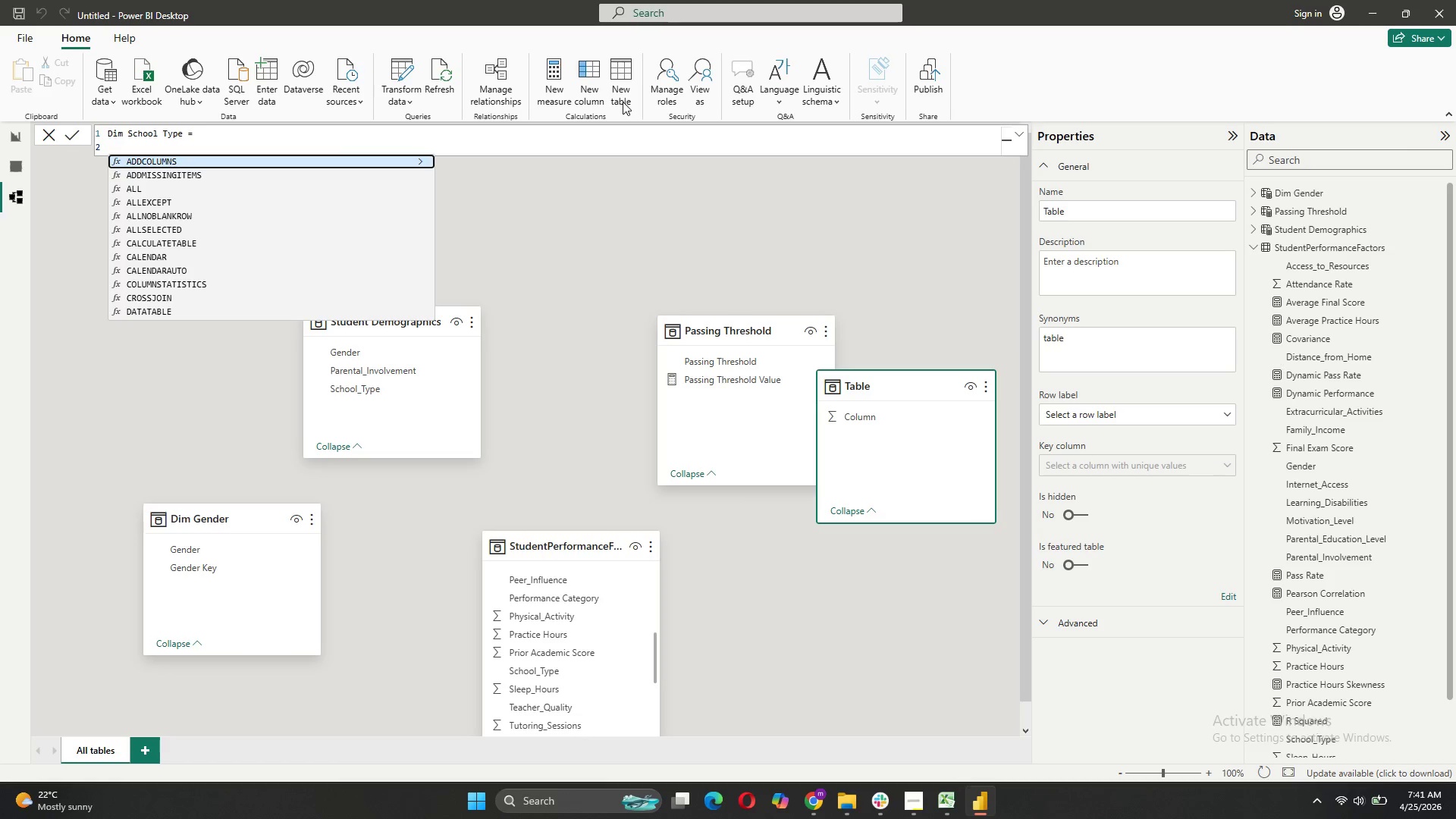 
type(SE)
 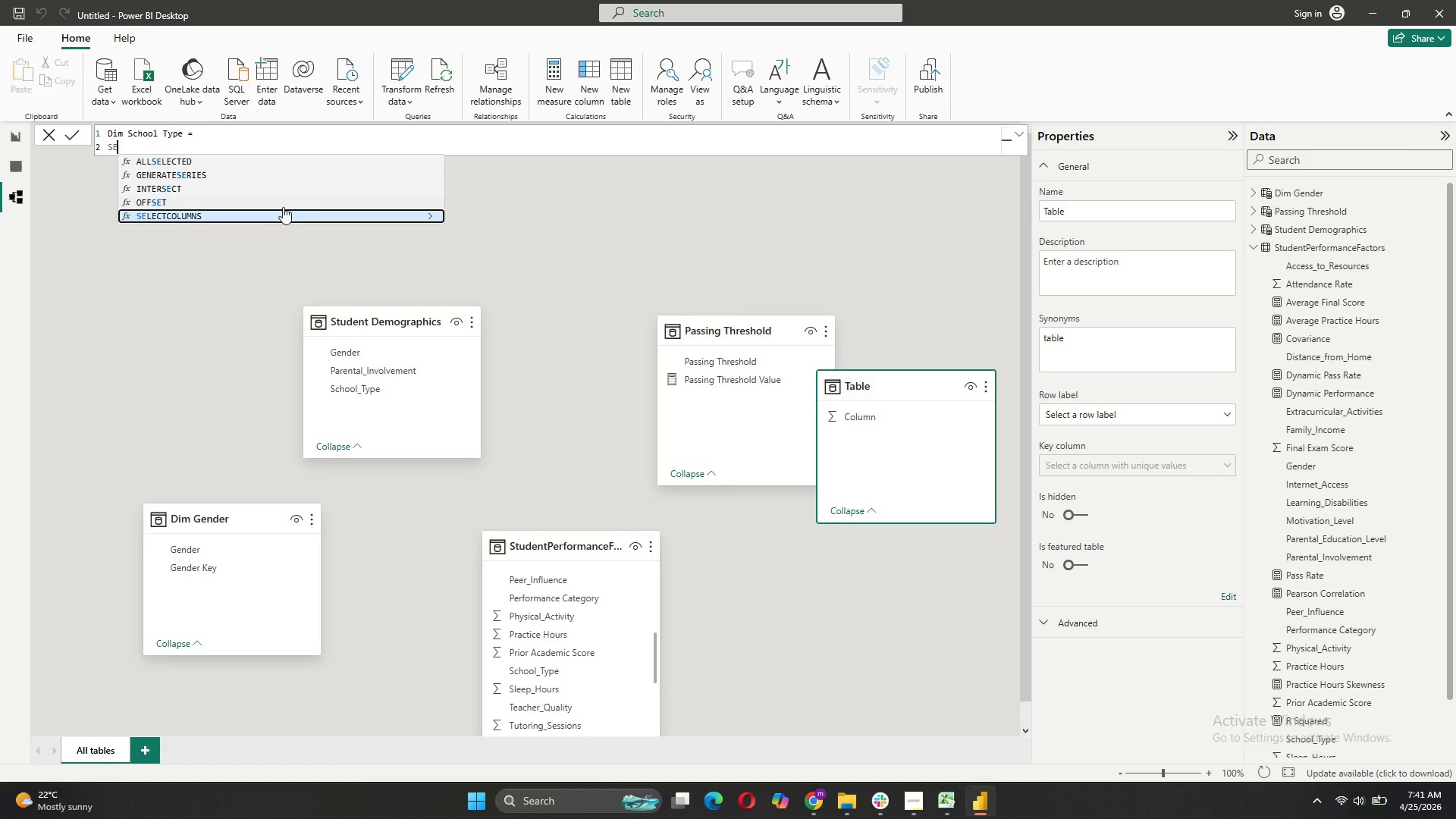 
left_click([277, 212])
 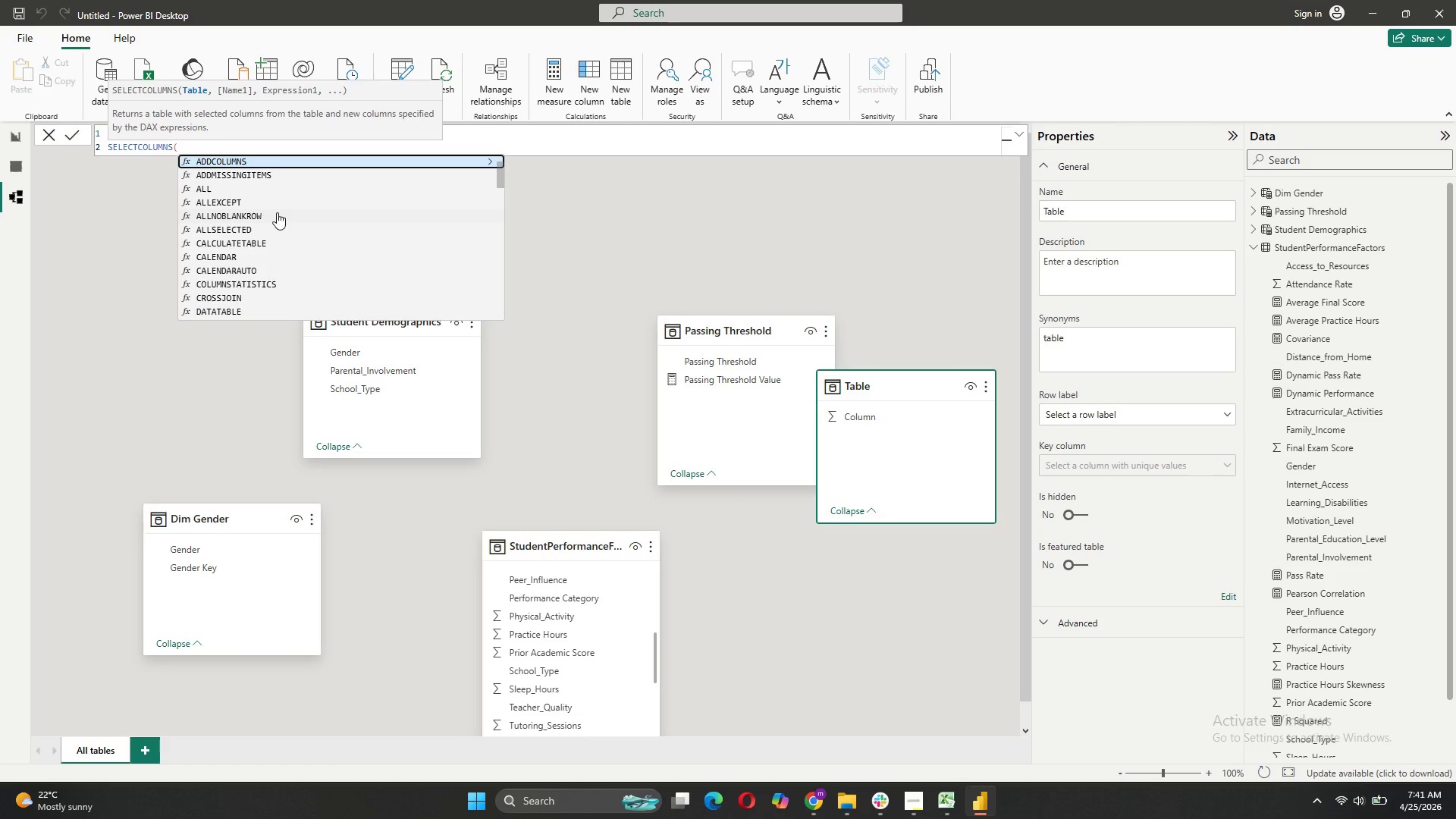 
key(Shift+Enter)
 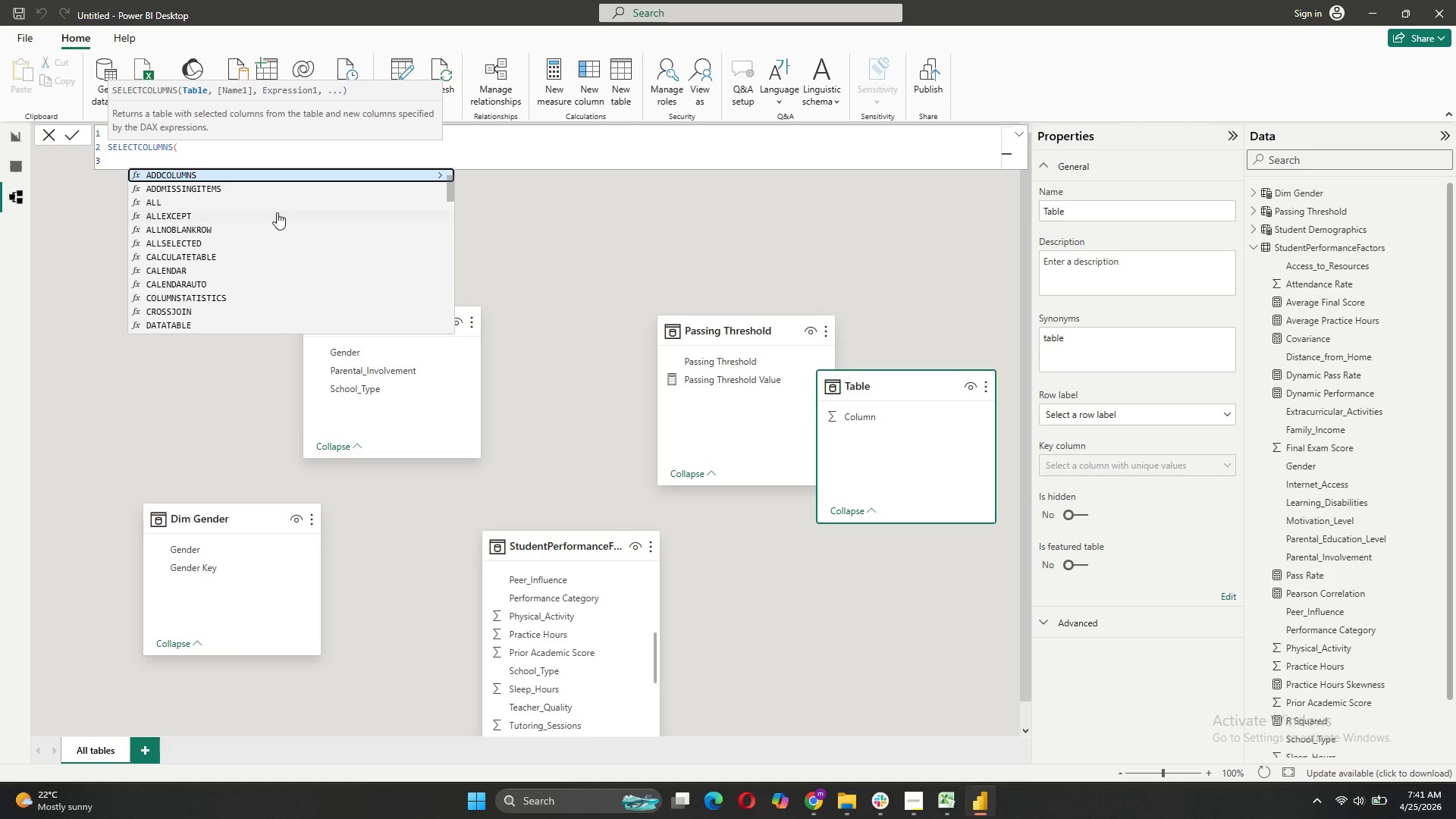 
type(DIST)
 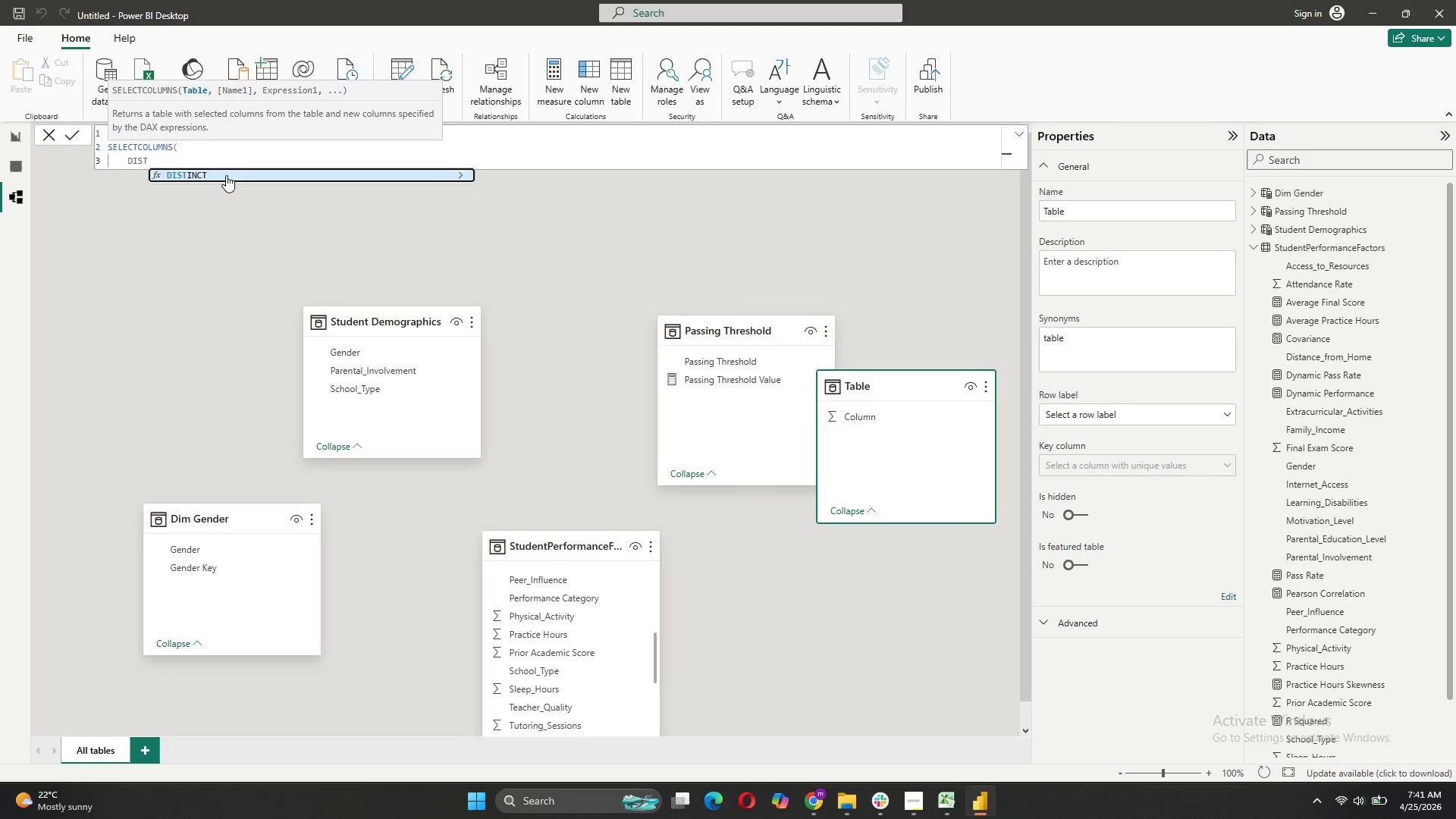 
left_click([224, 174])
 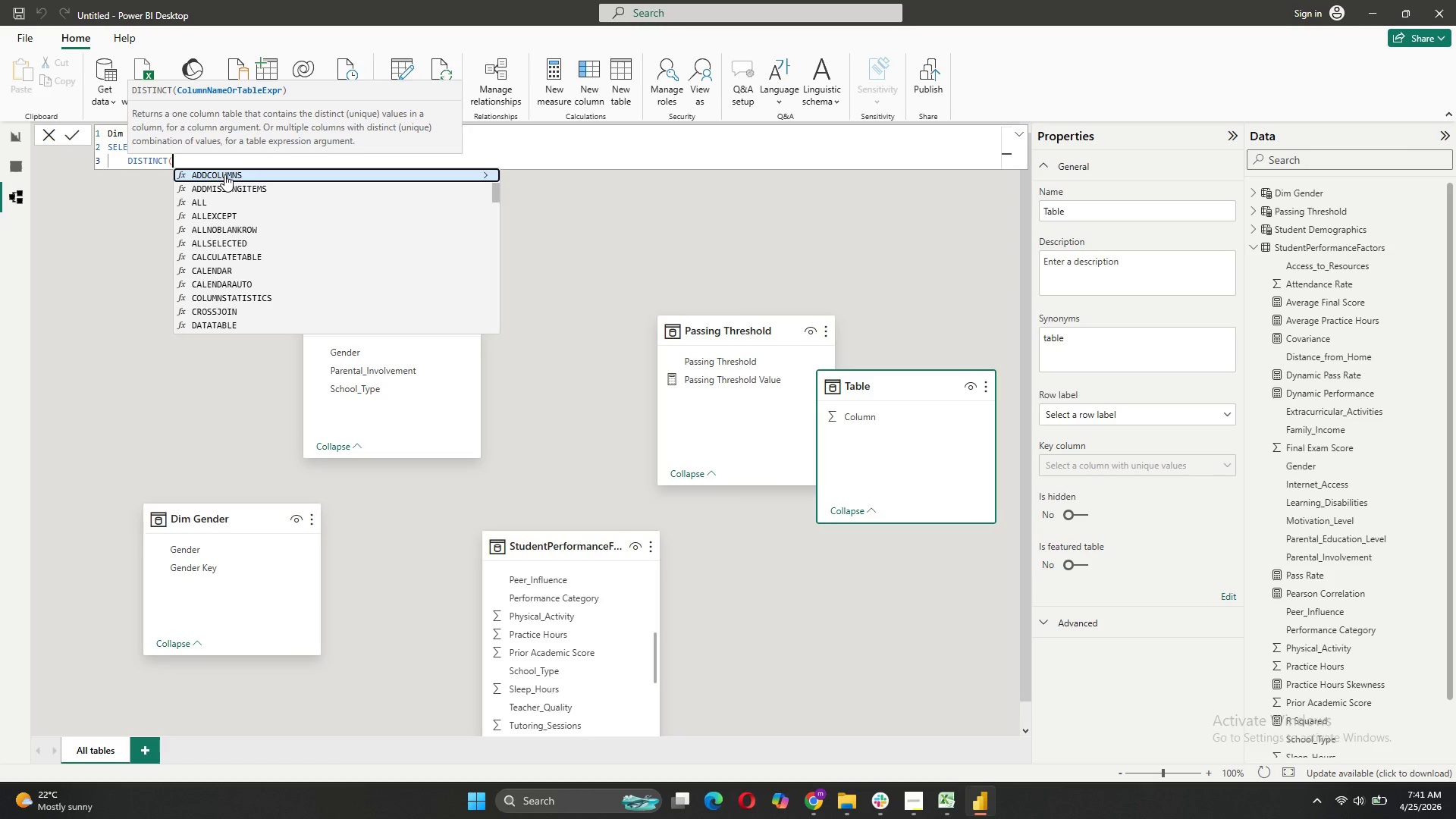 
key(Quote)
 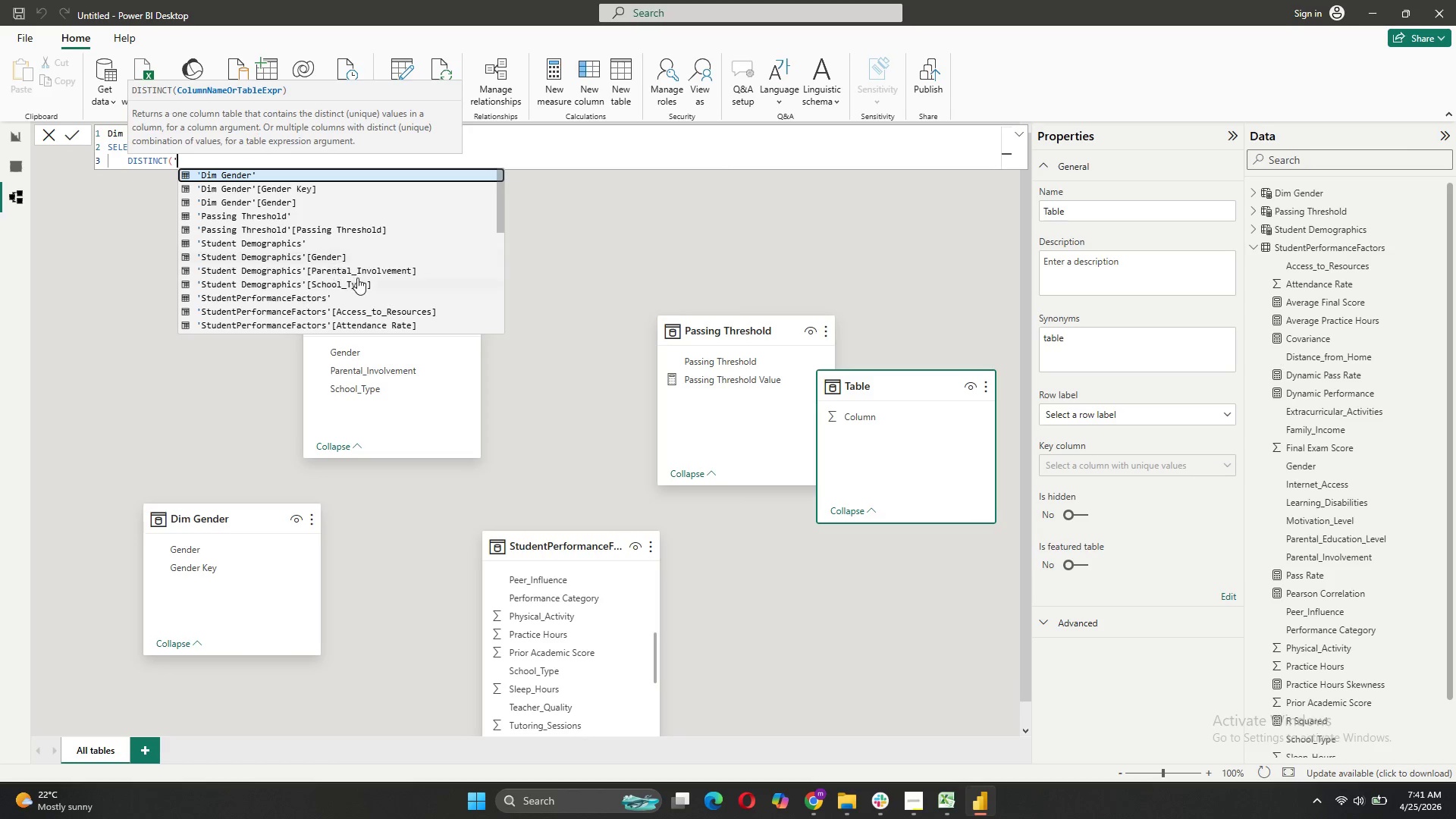 
left_click([373, 290])
 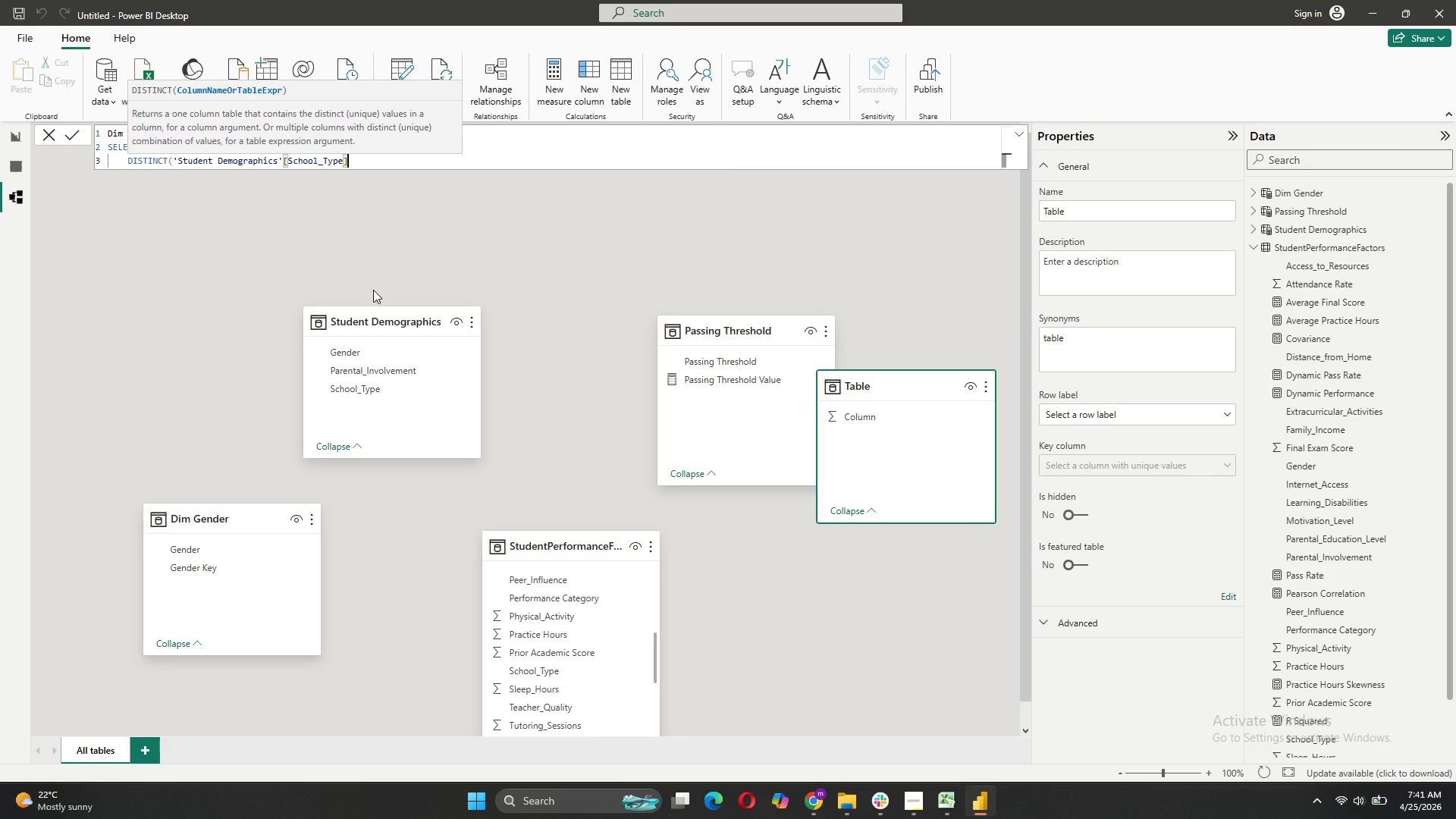 
key(Shift+0)
 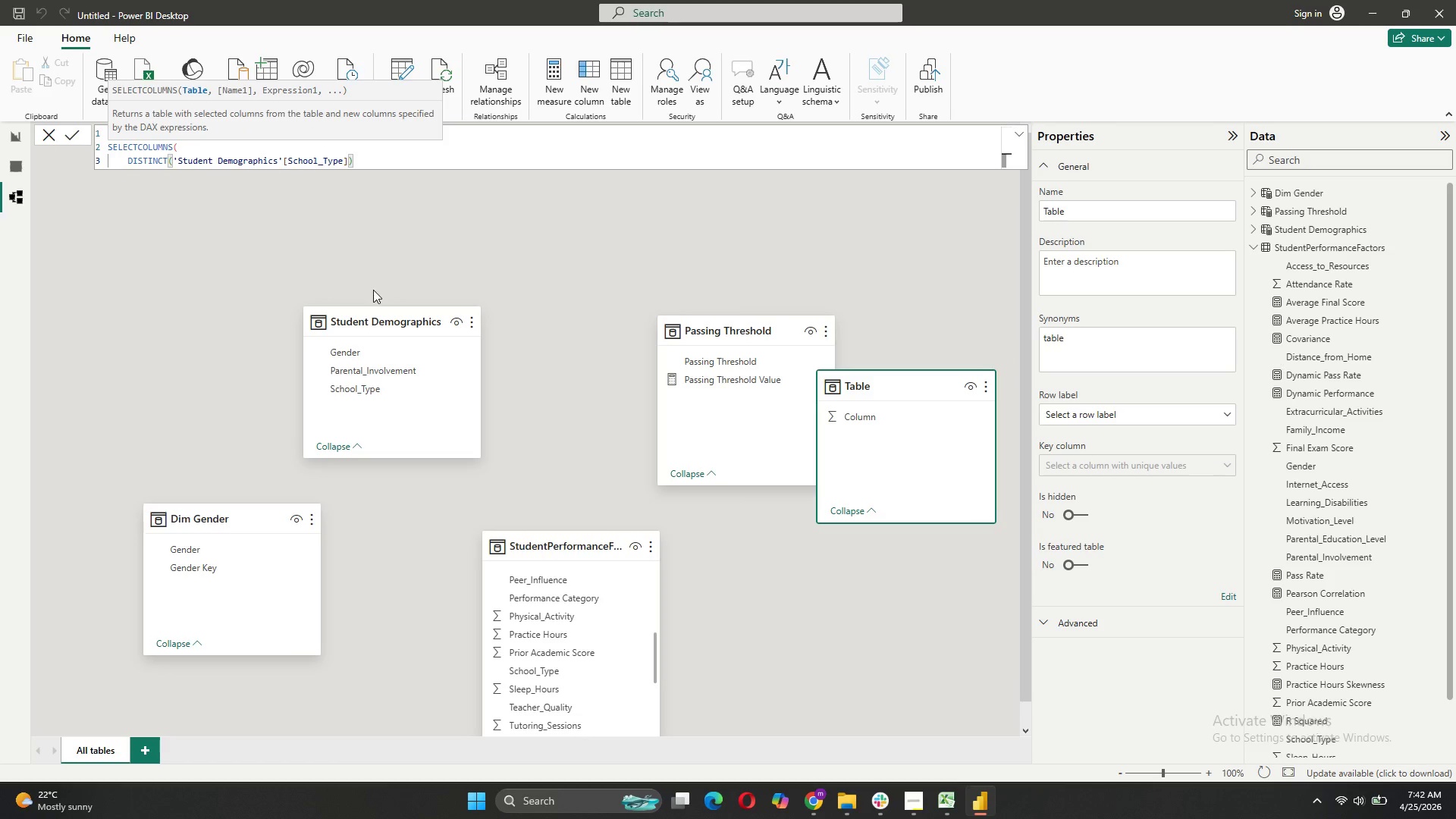 
key(Comma)
 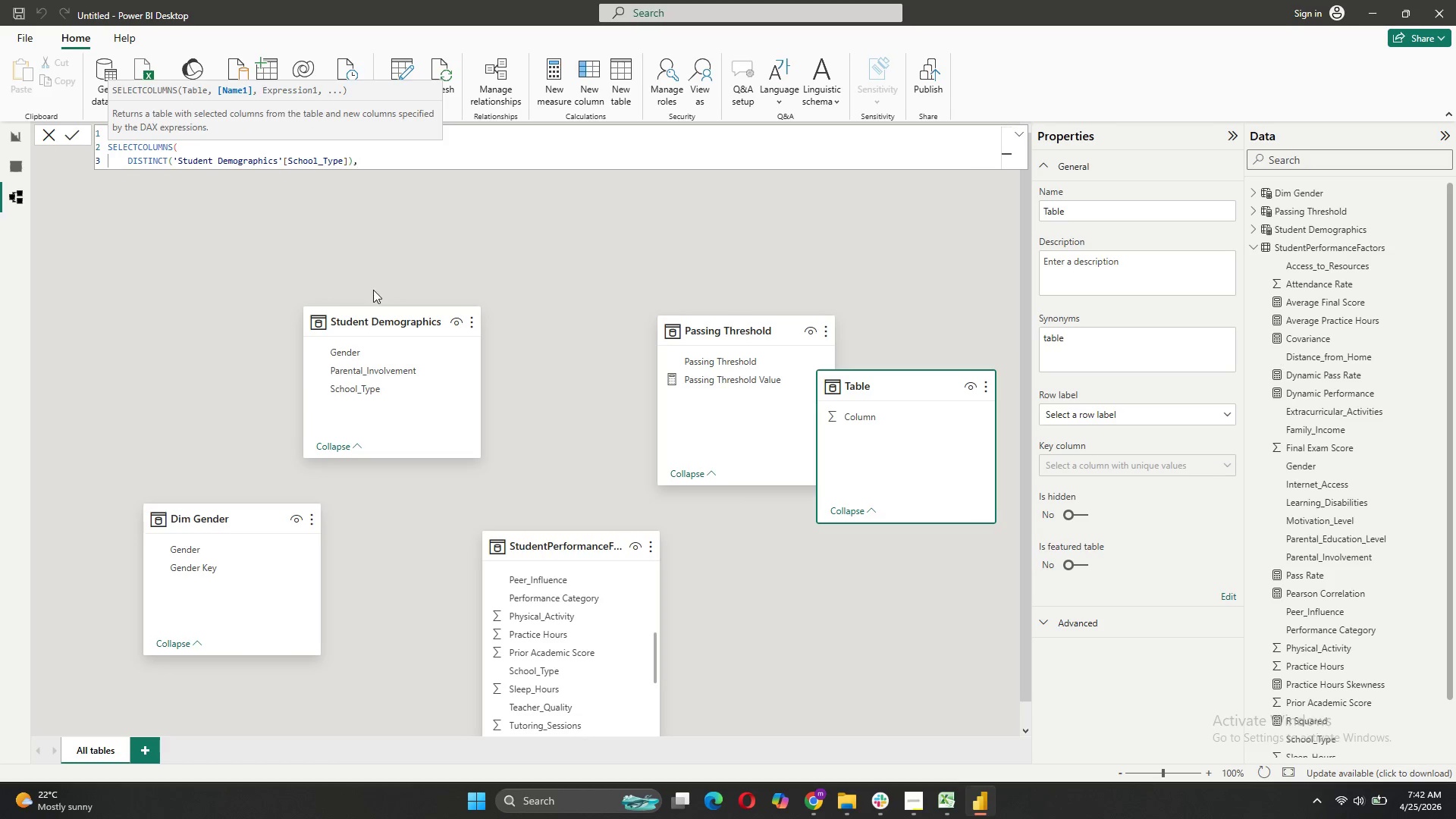 
key(Shift+ShiftRight)
 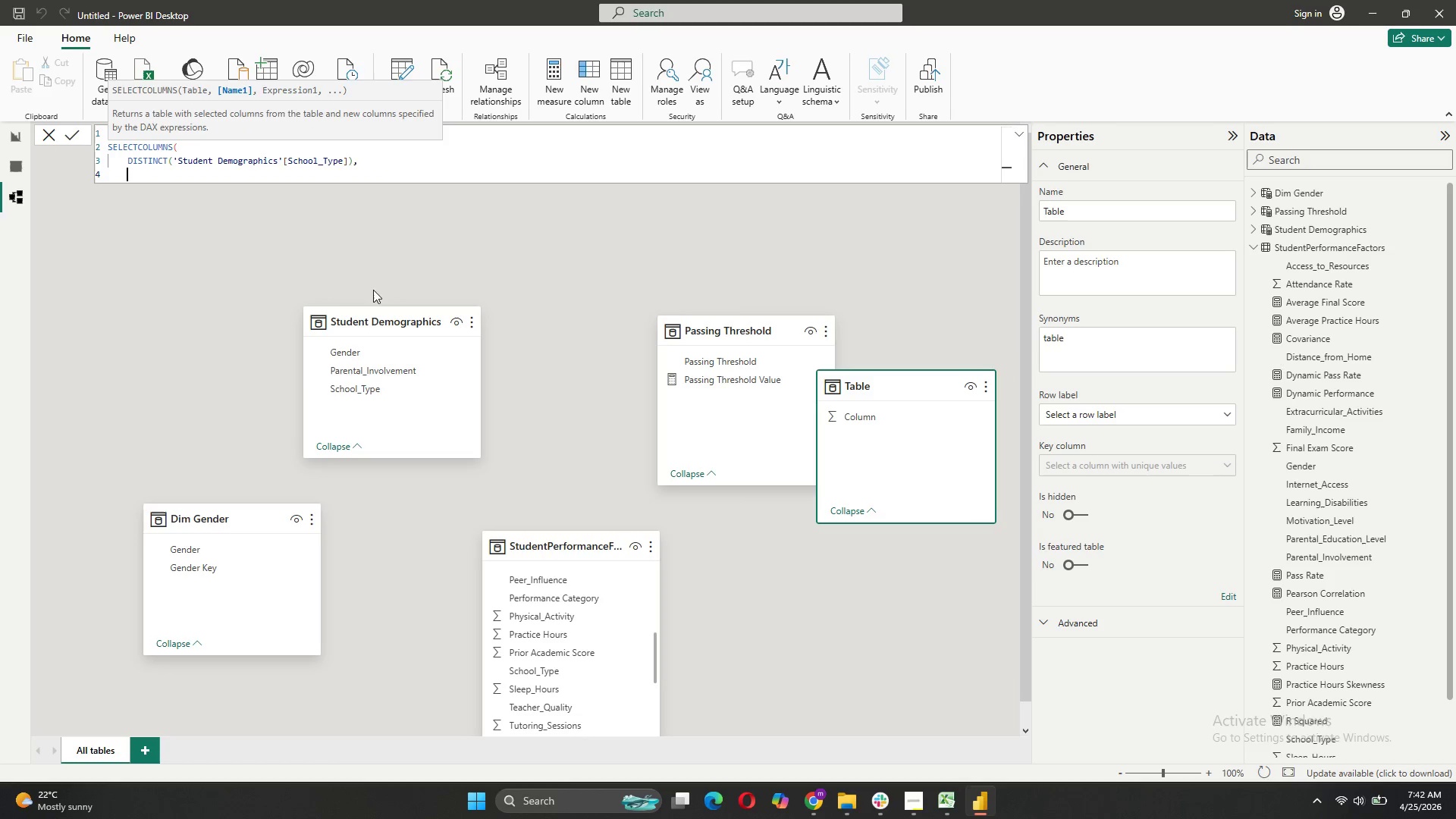 
key(Shift+Enter)
 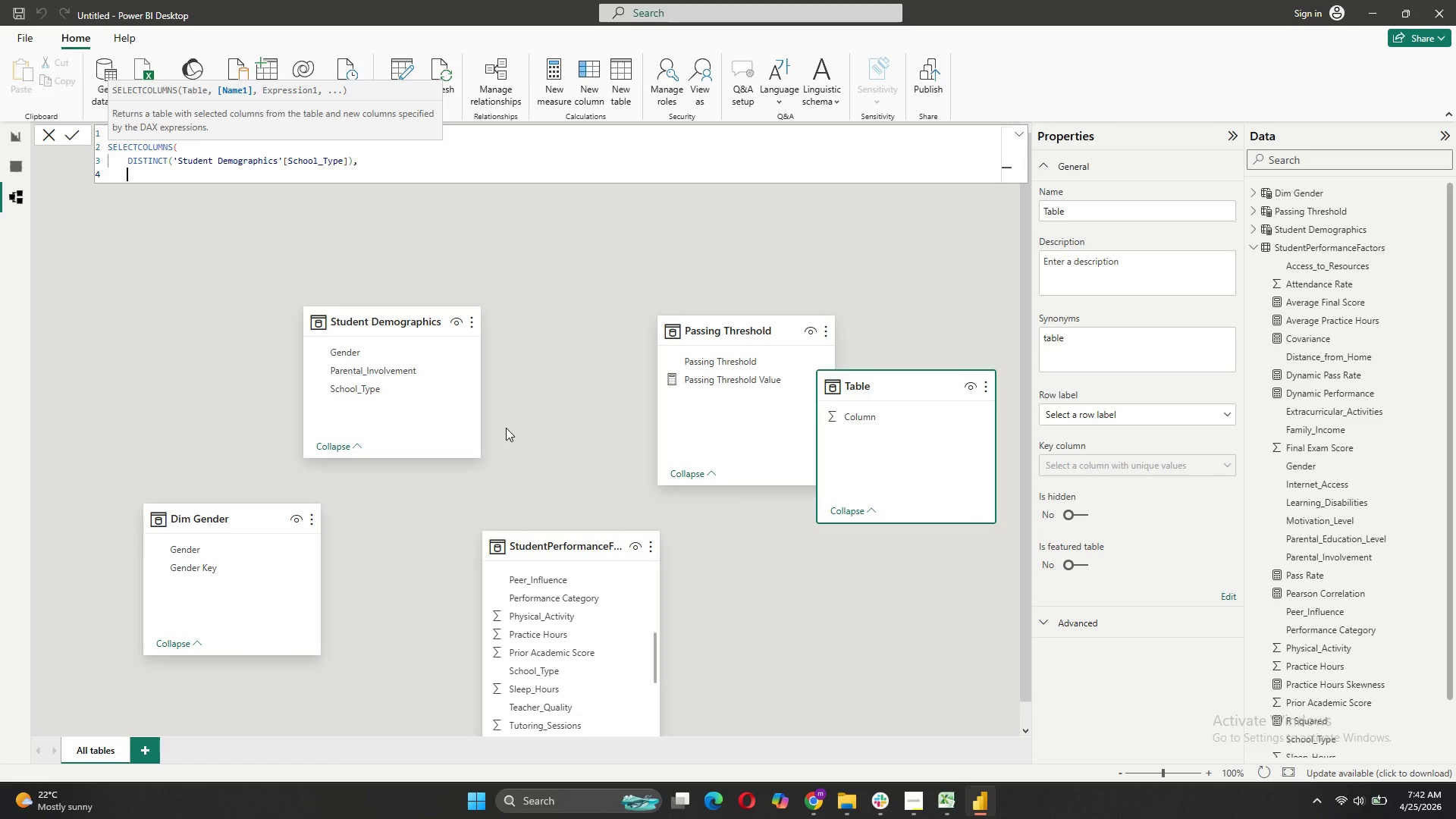 
wait(7.12)
 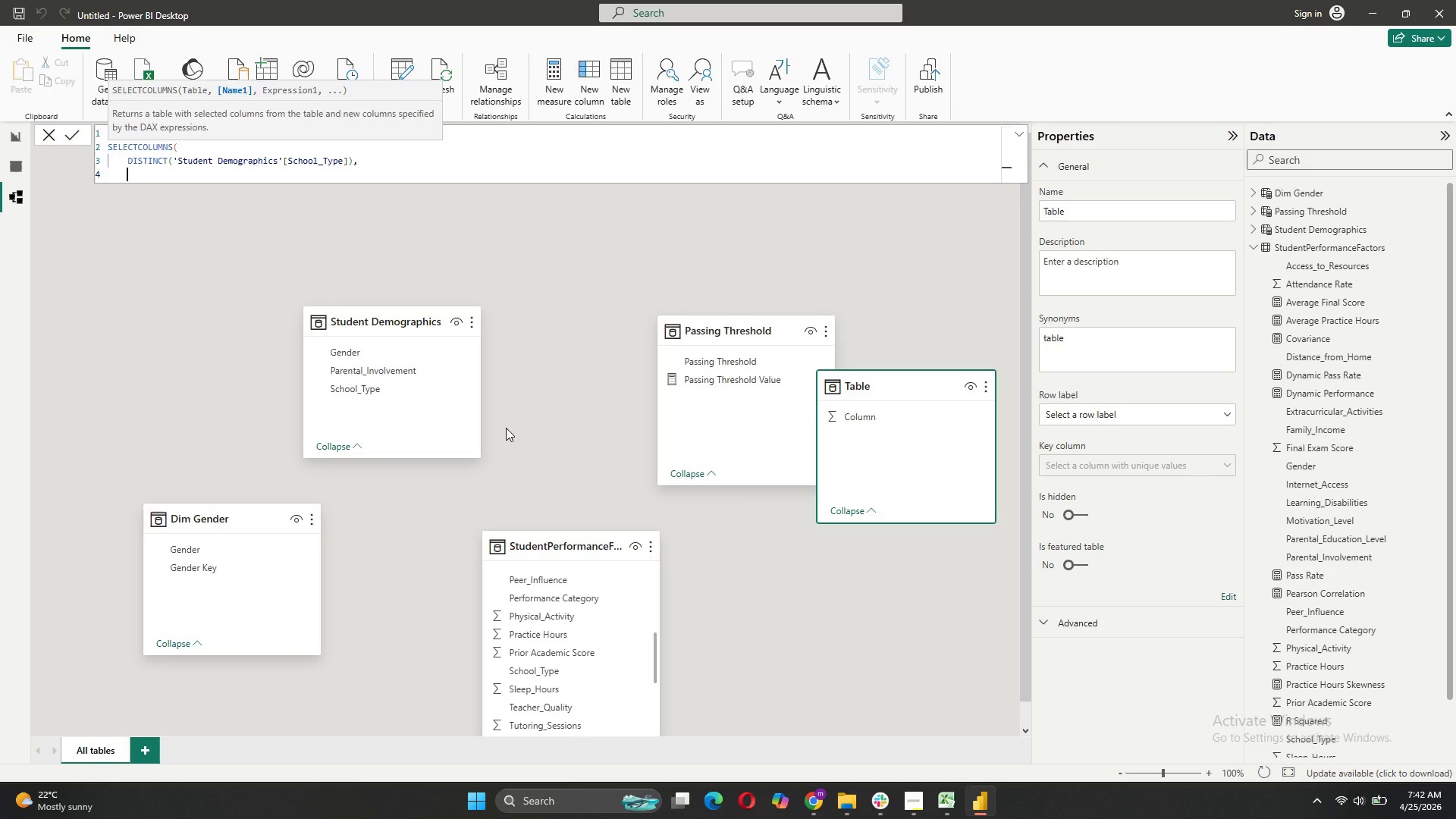 
type("School Type Key", ')
 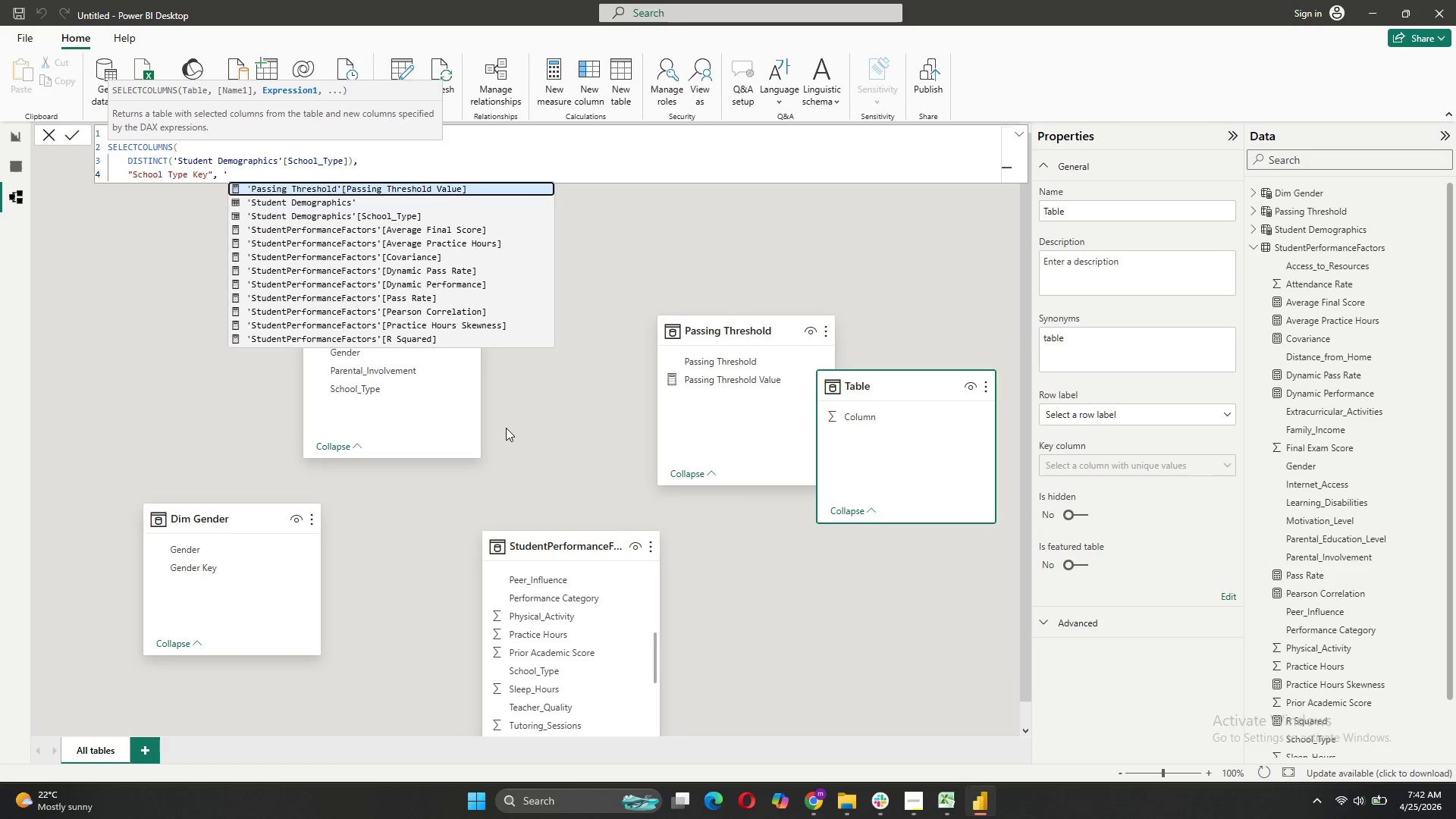 
wait(5.12)
 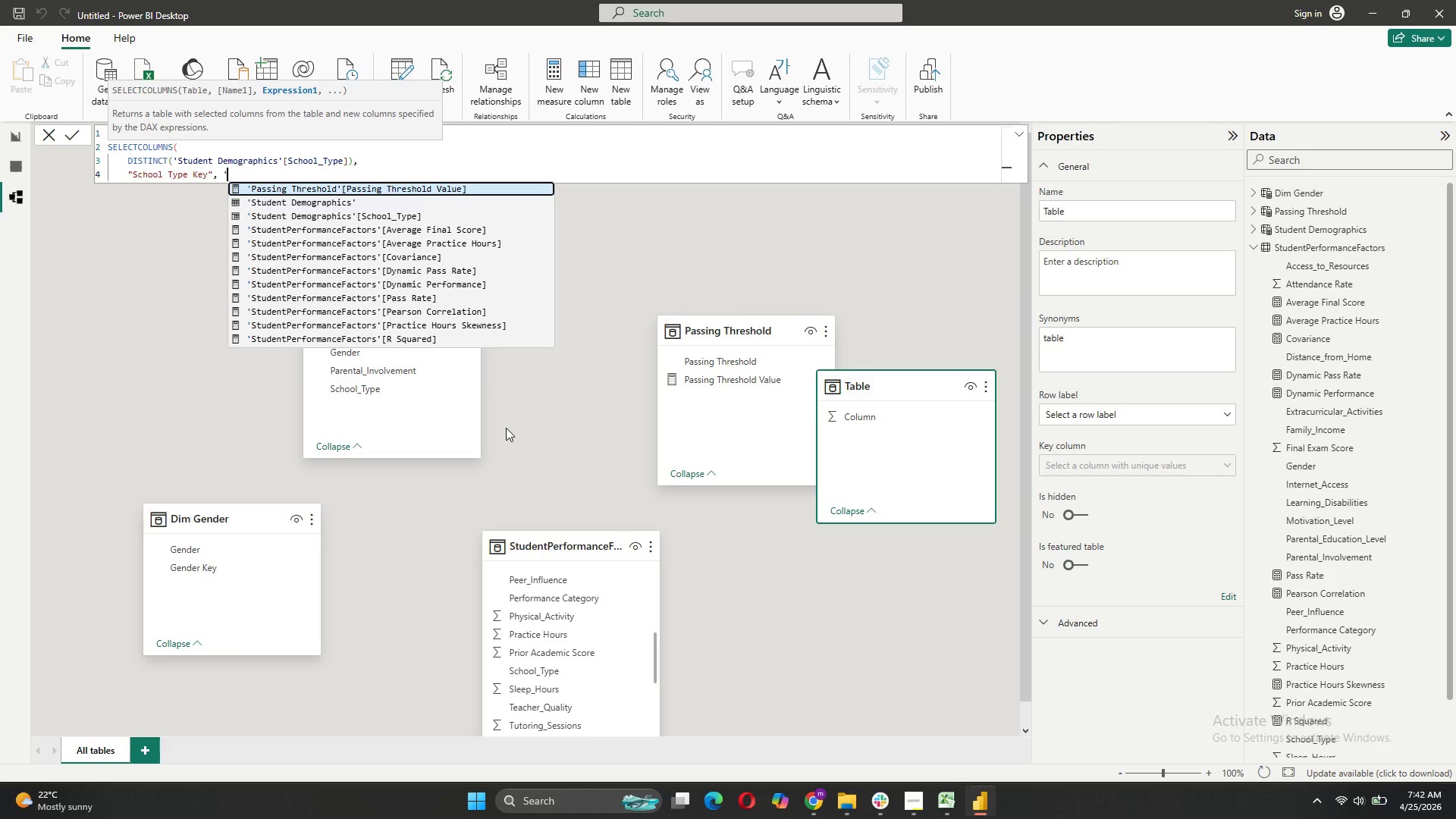 
left_click([381, 215])
 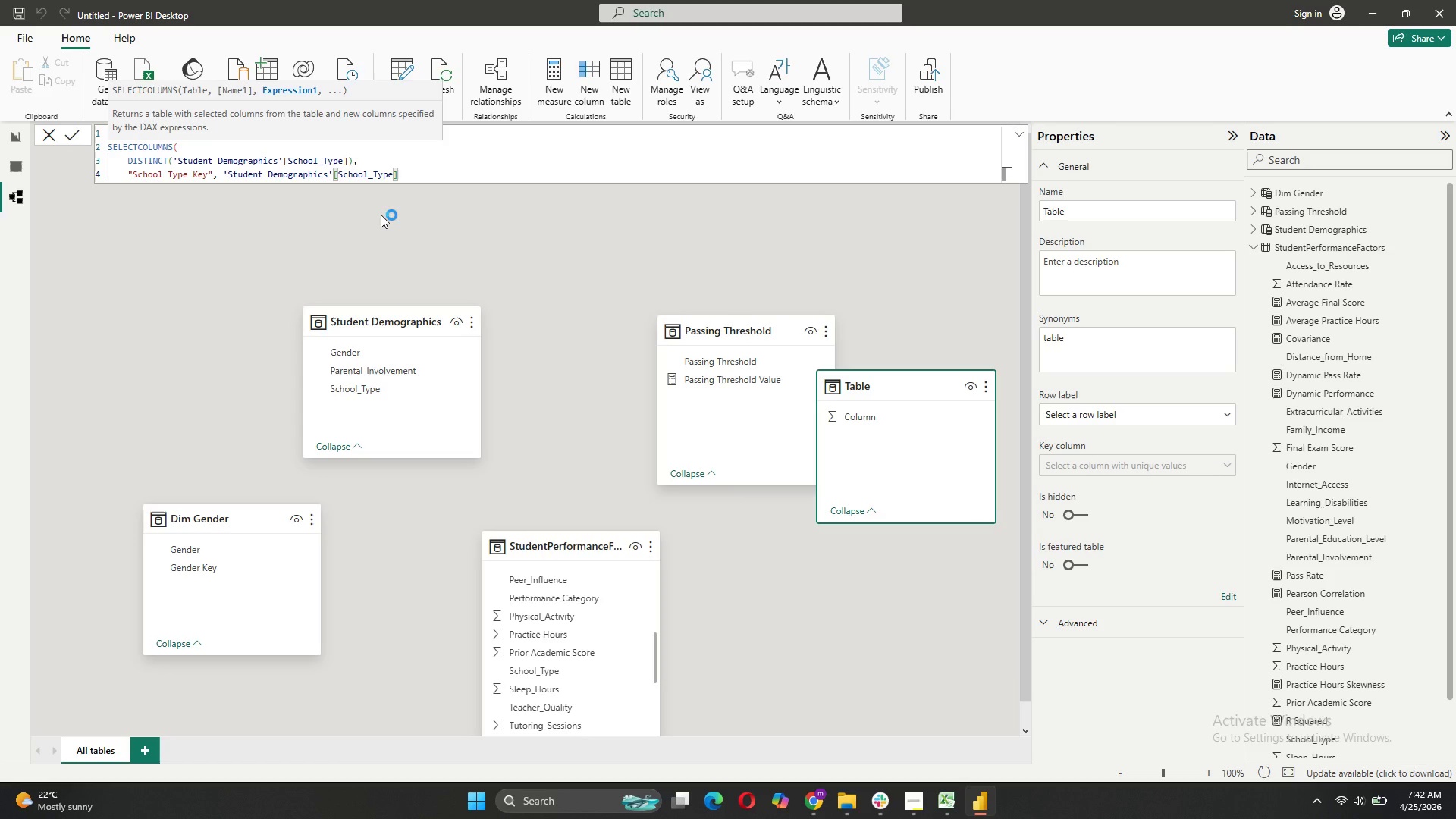 
key(Comma)
 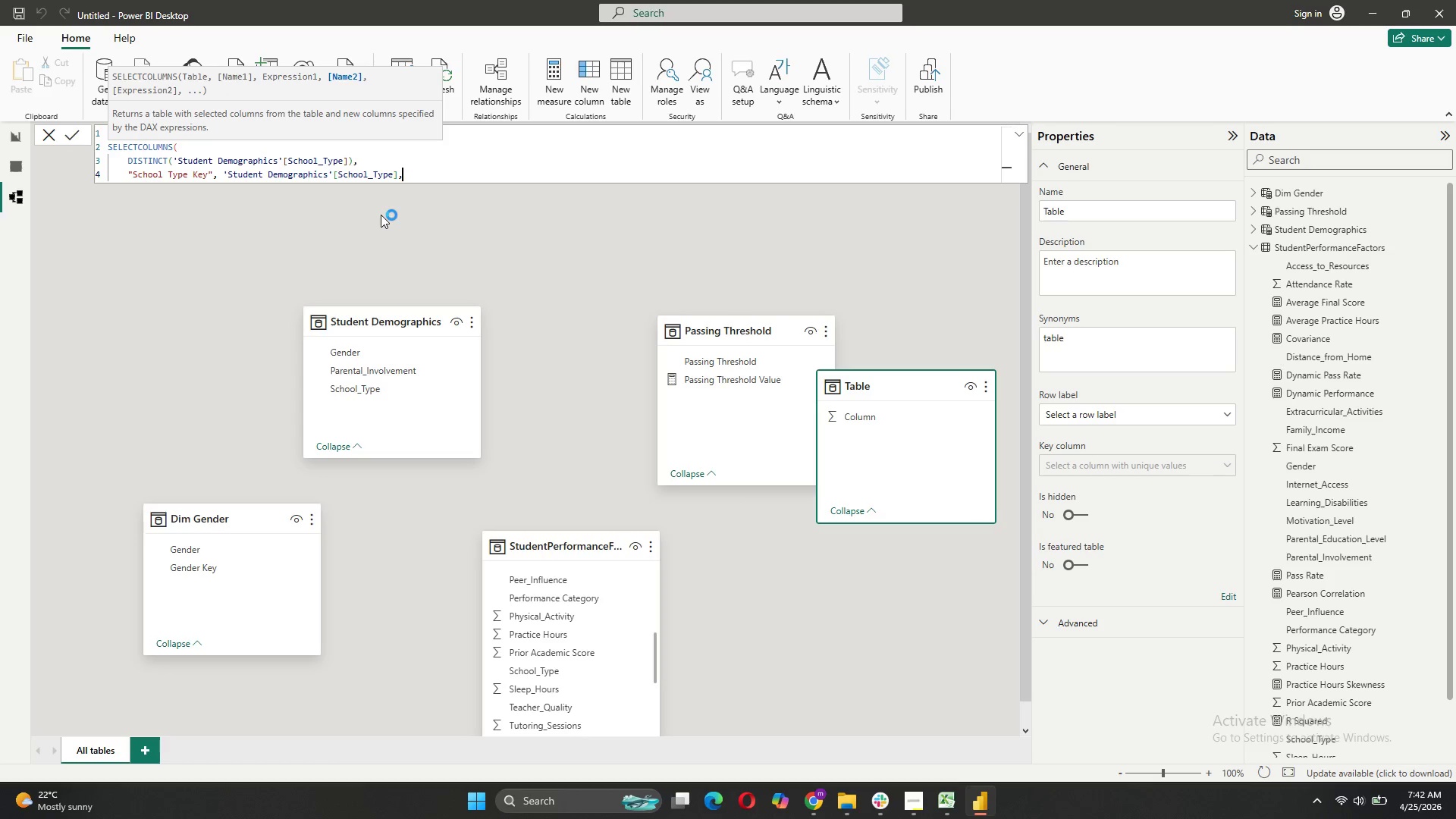 
key(Shift+ShiftRight)
 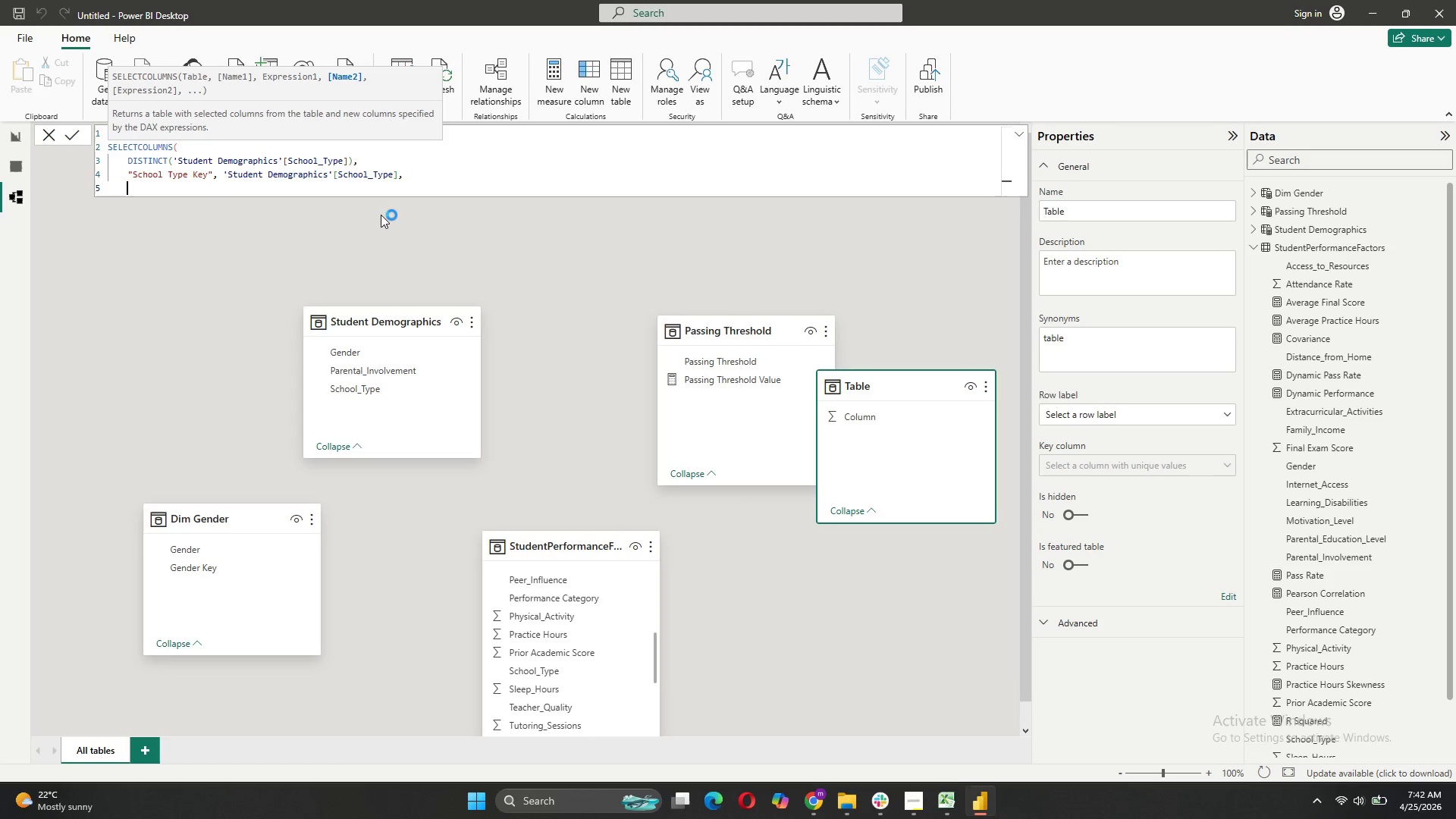 
key(Shift+Enter)
 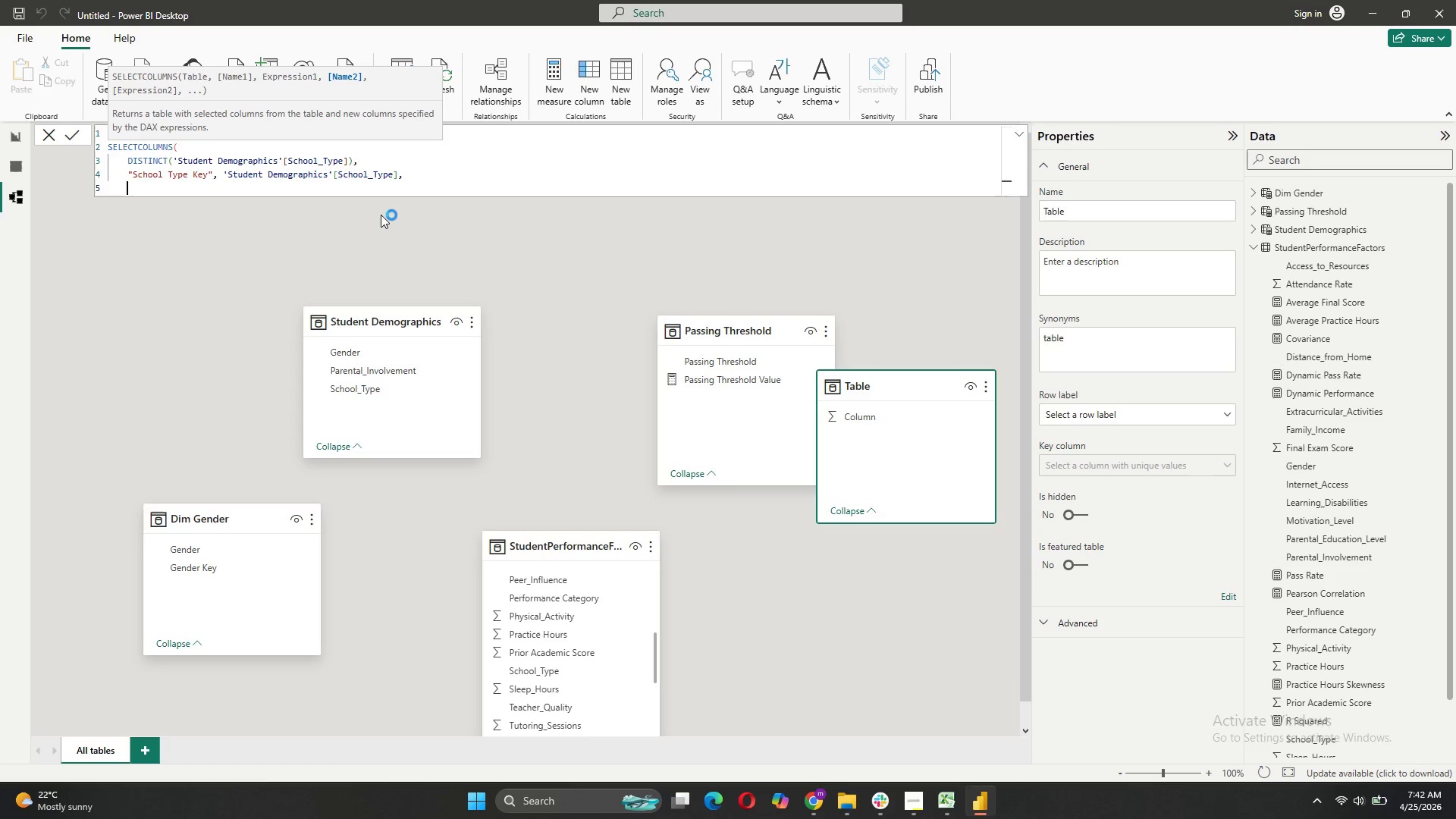 
hold_key(key=ShiftLeft, duration=0.52)
 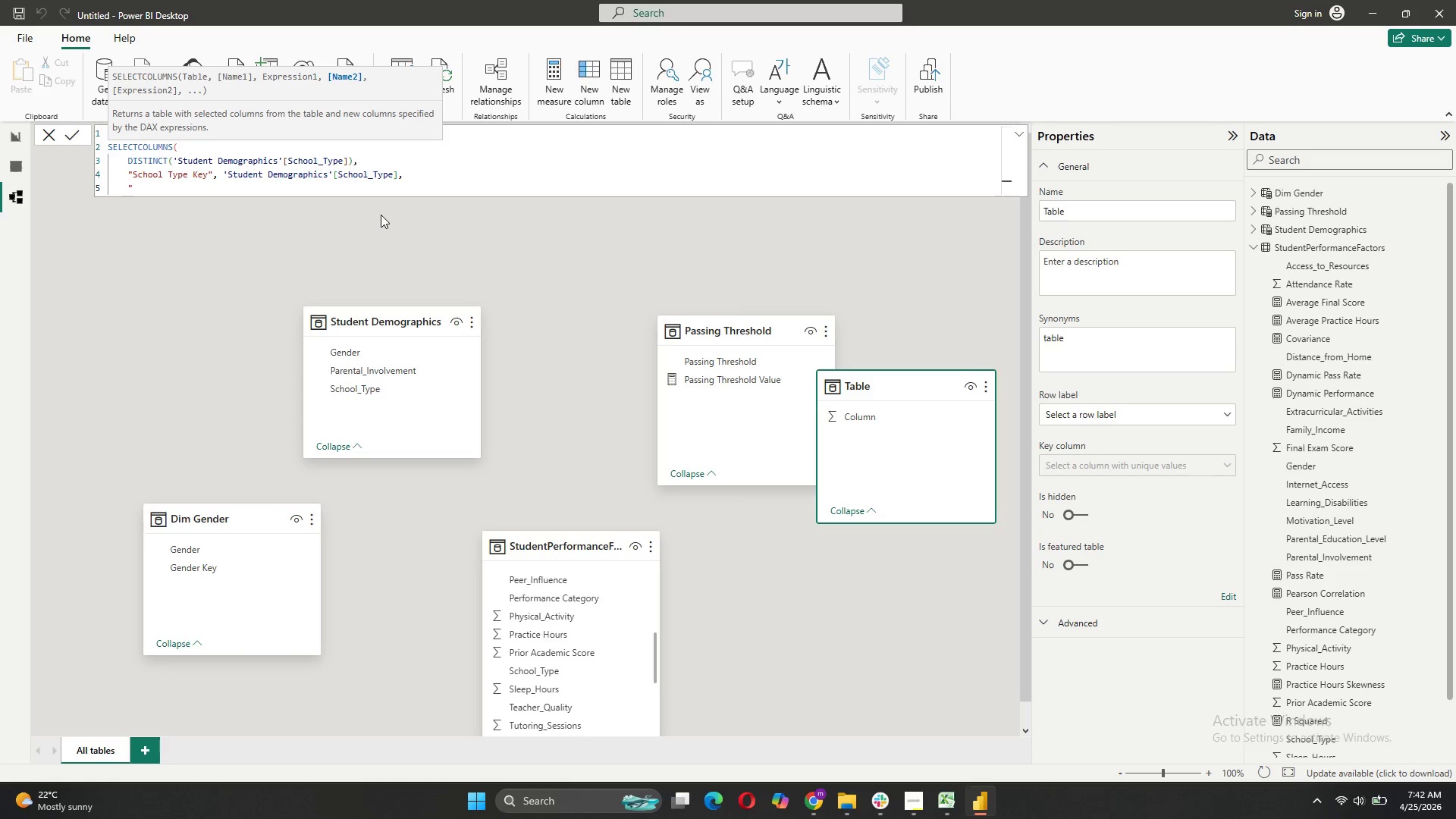 
type(School Type", ')
 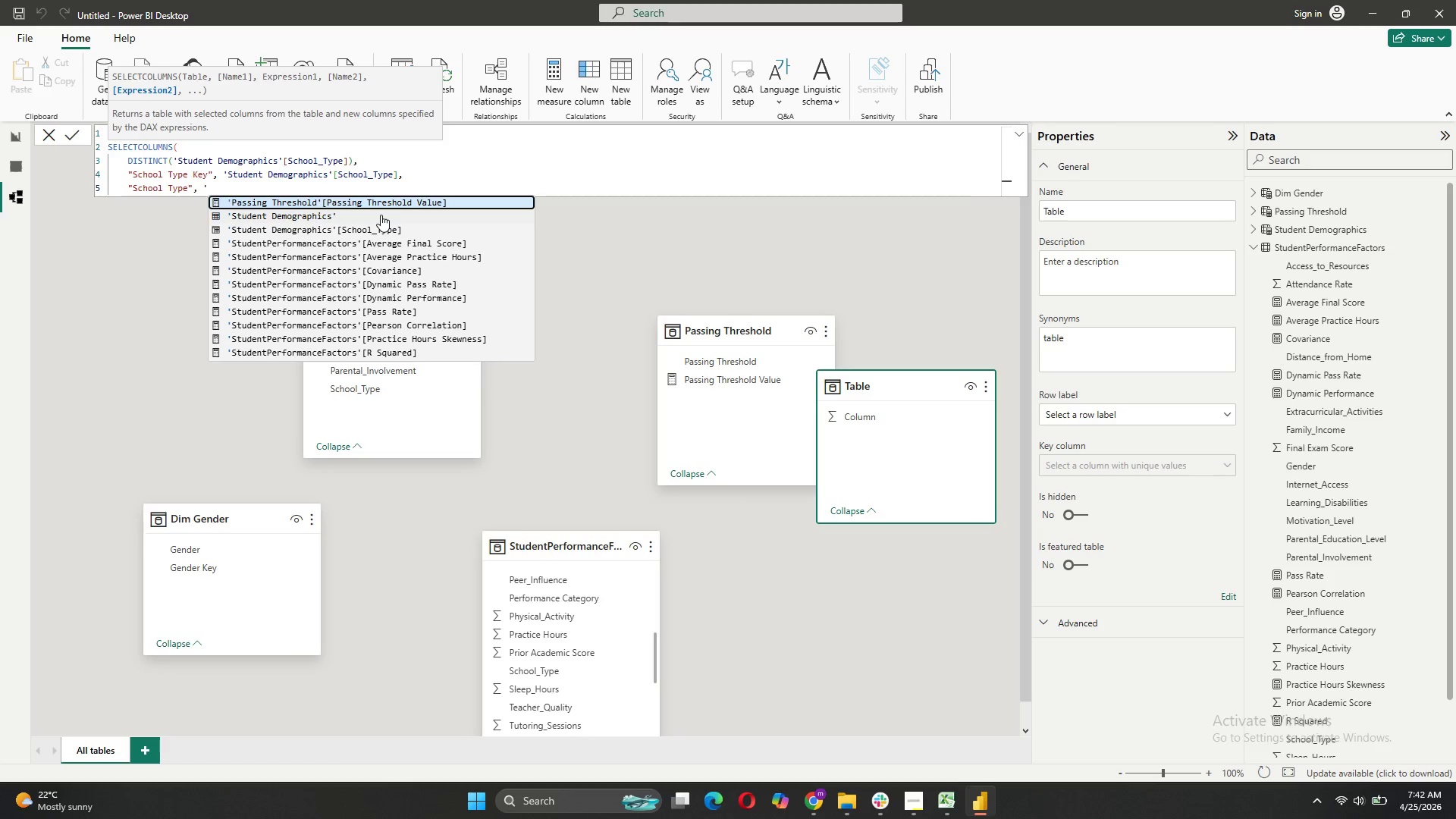 
left_click([358, 228])
 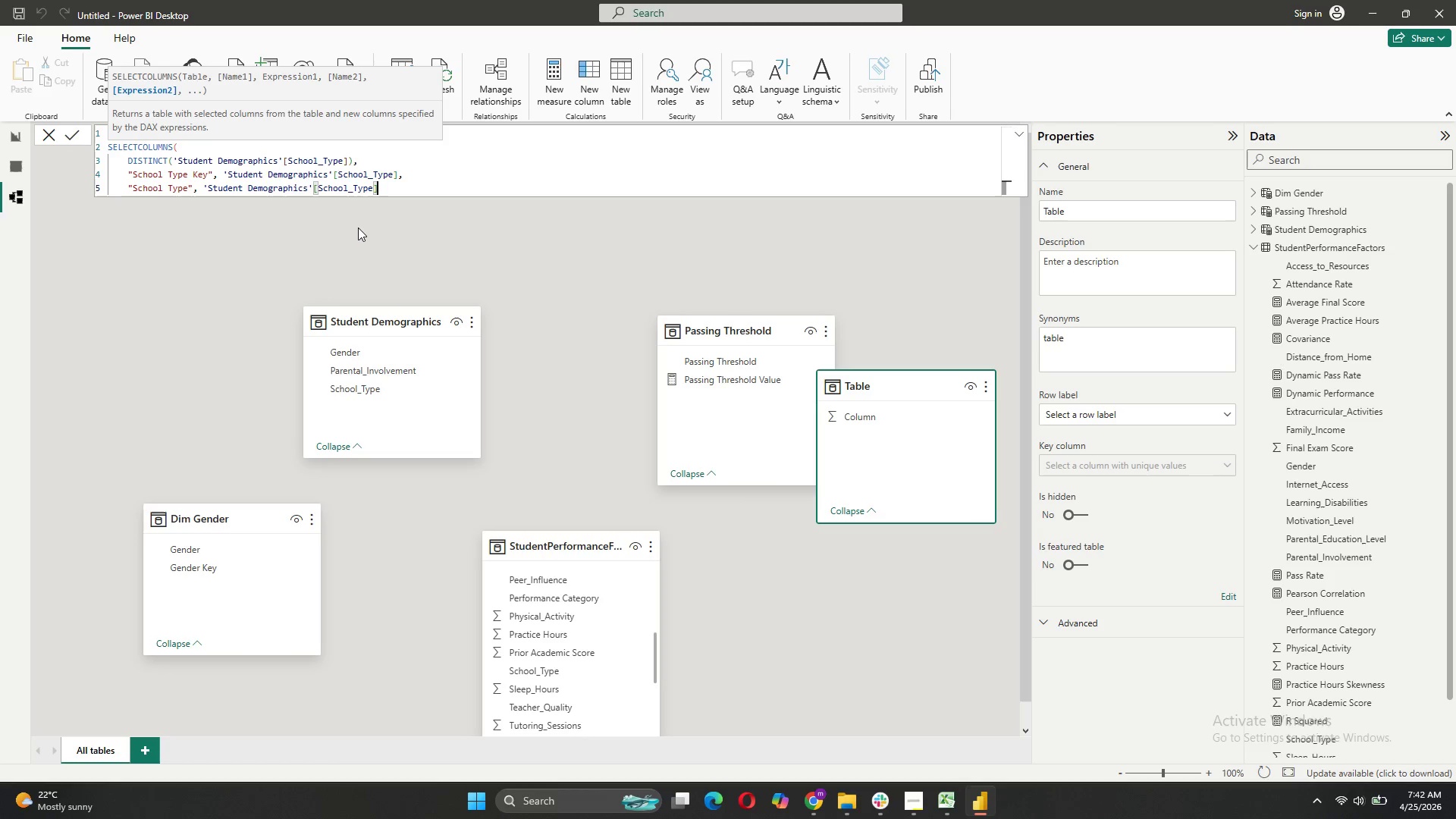 
wait(10.08)
 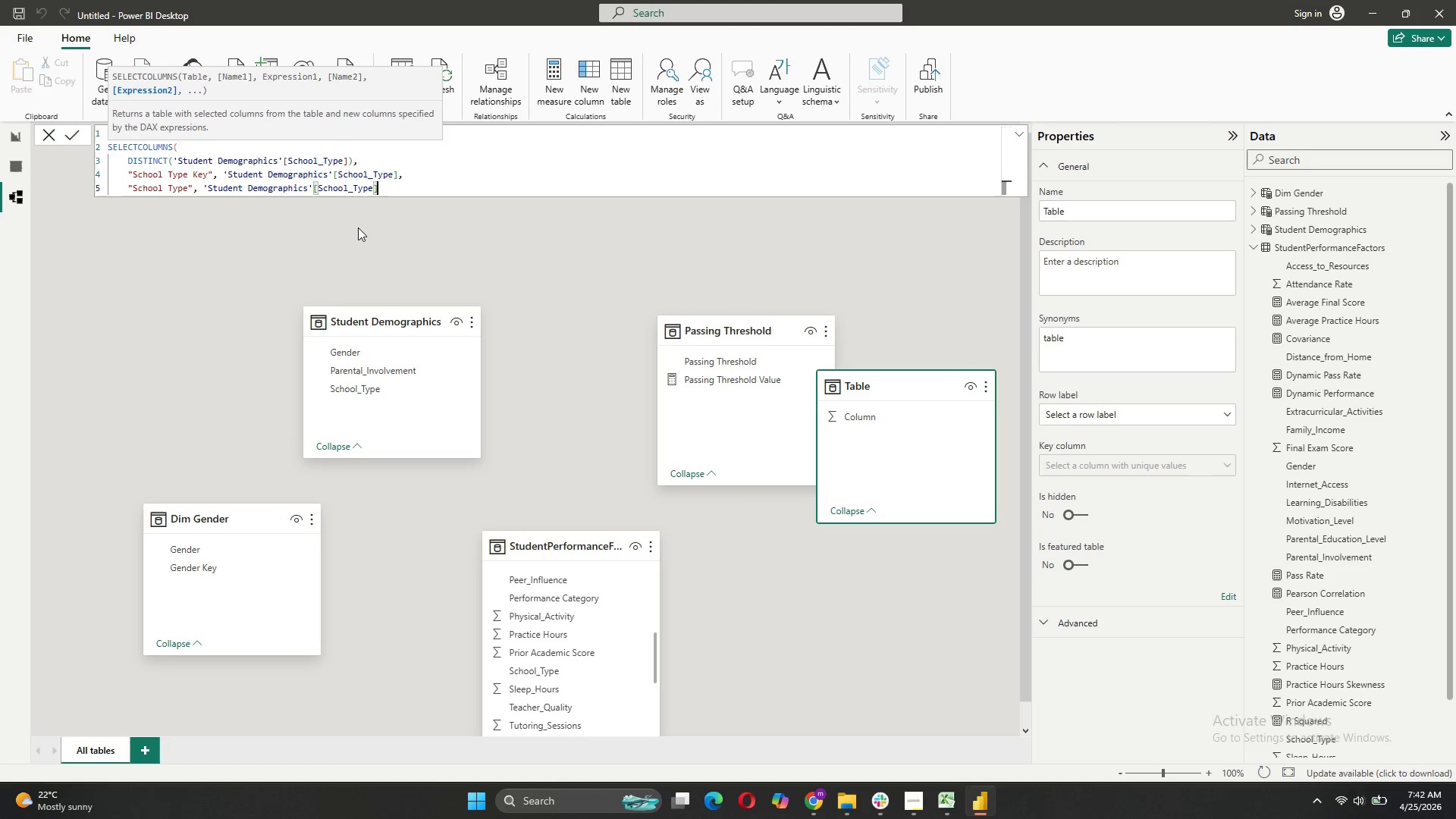 
key(Shift+ShiftRight)
 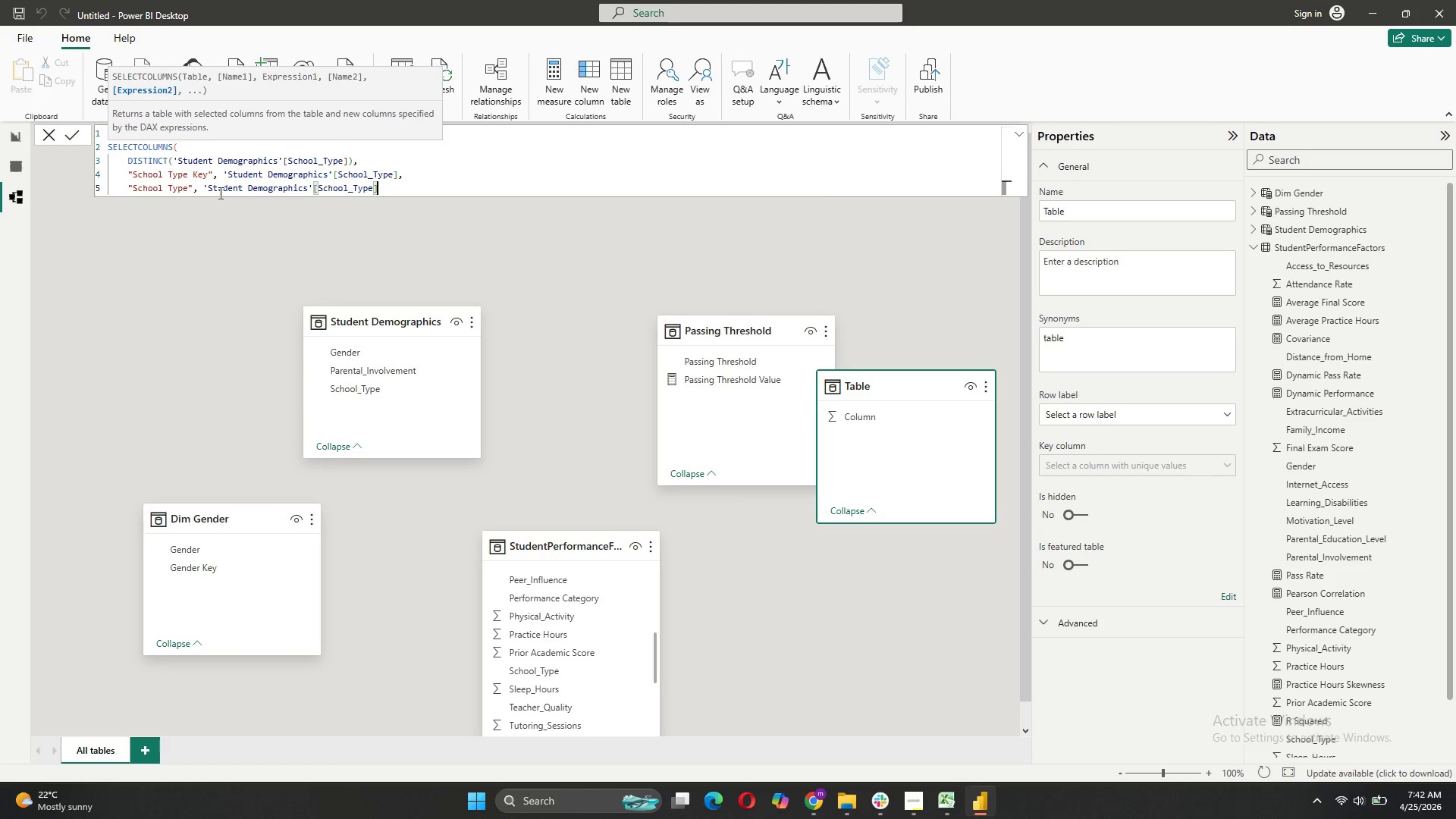 
key(Shift+Enter)
 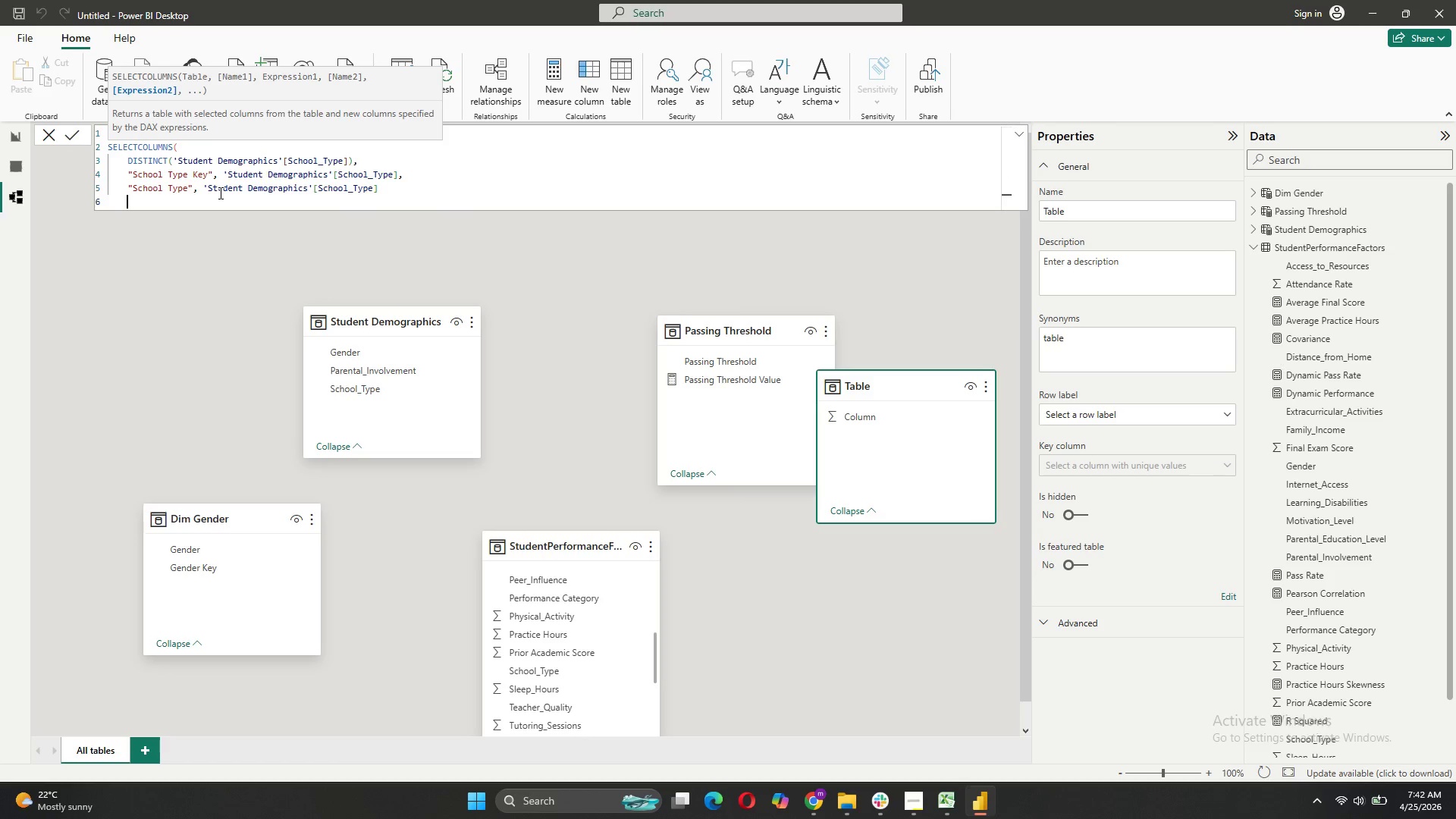 
key(Shift+0)
 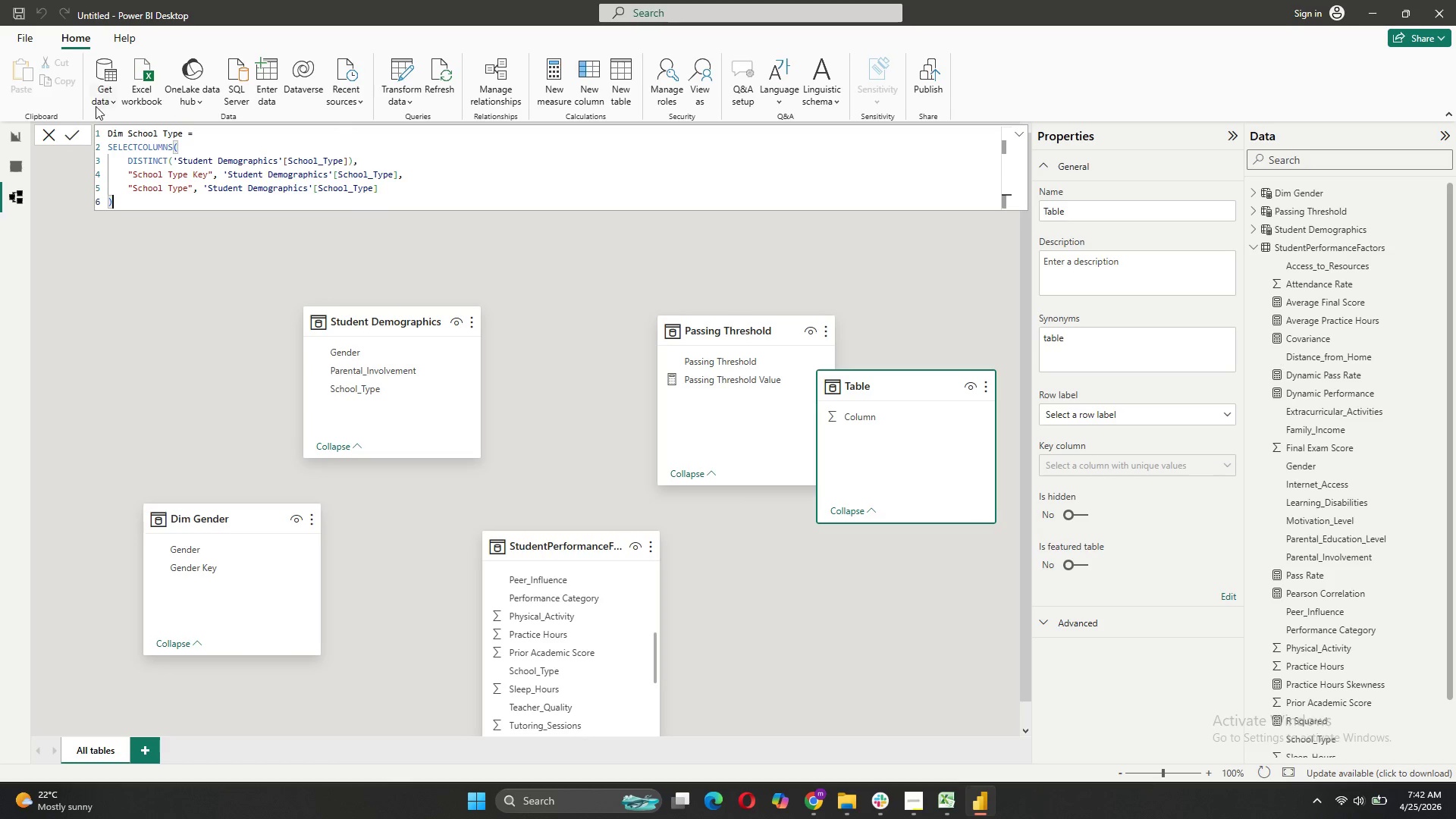 
left_click([75, 133])
 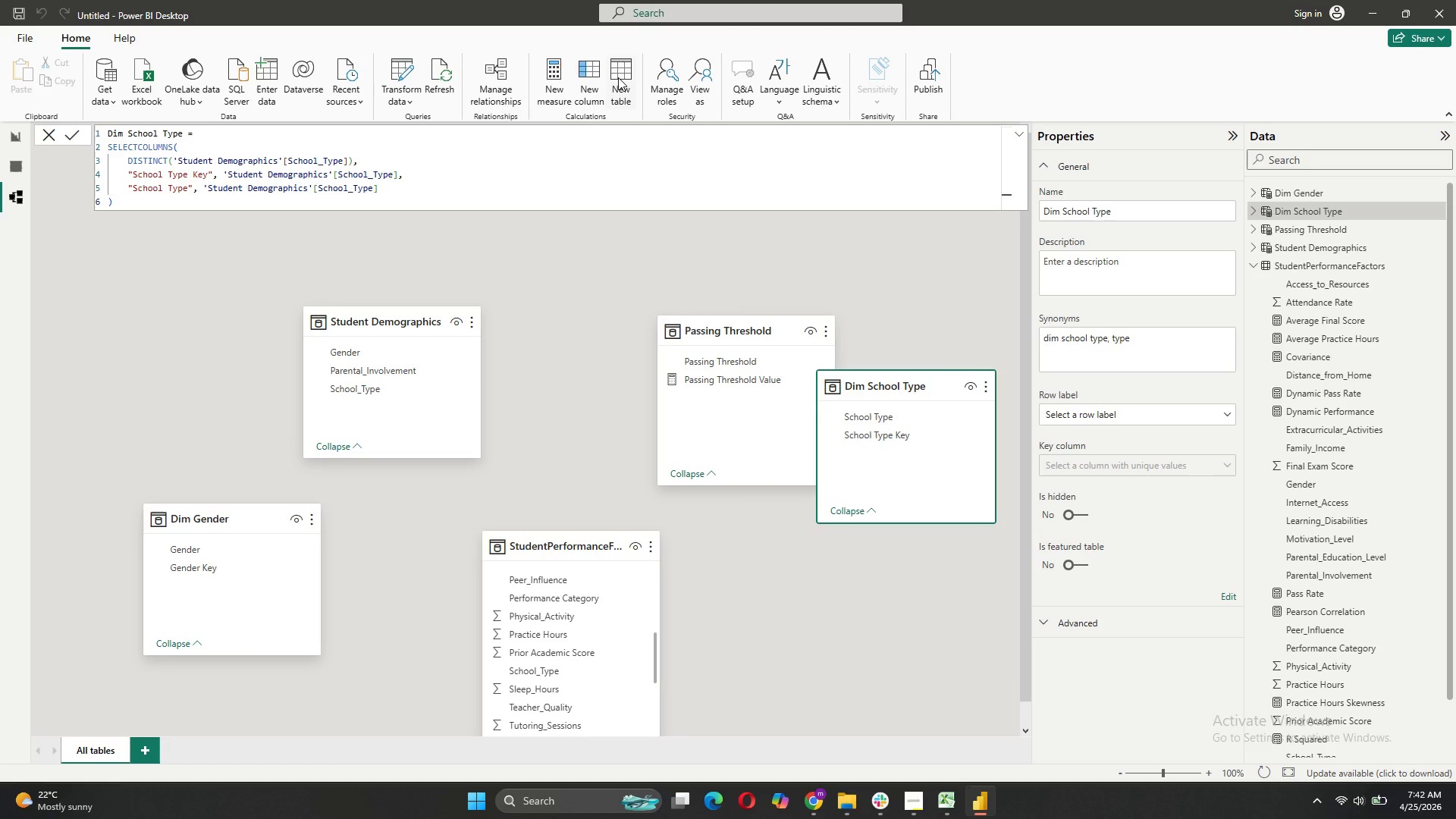 
wait(6.14)
 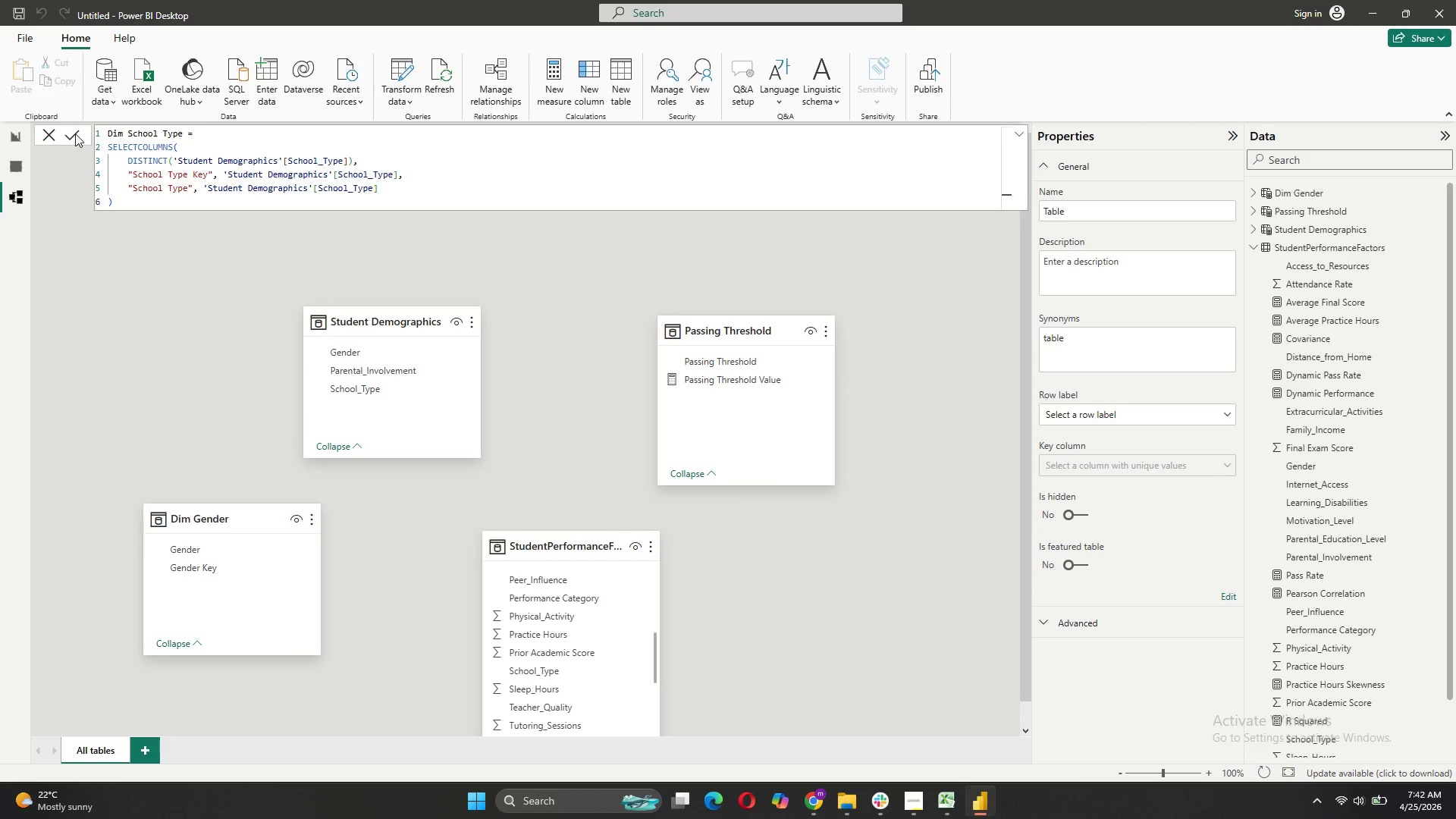 
left_click([618, 77])
 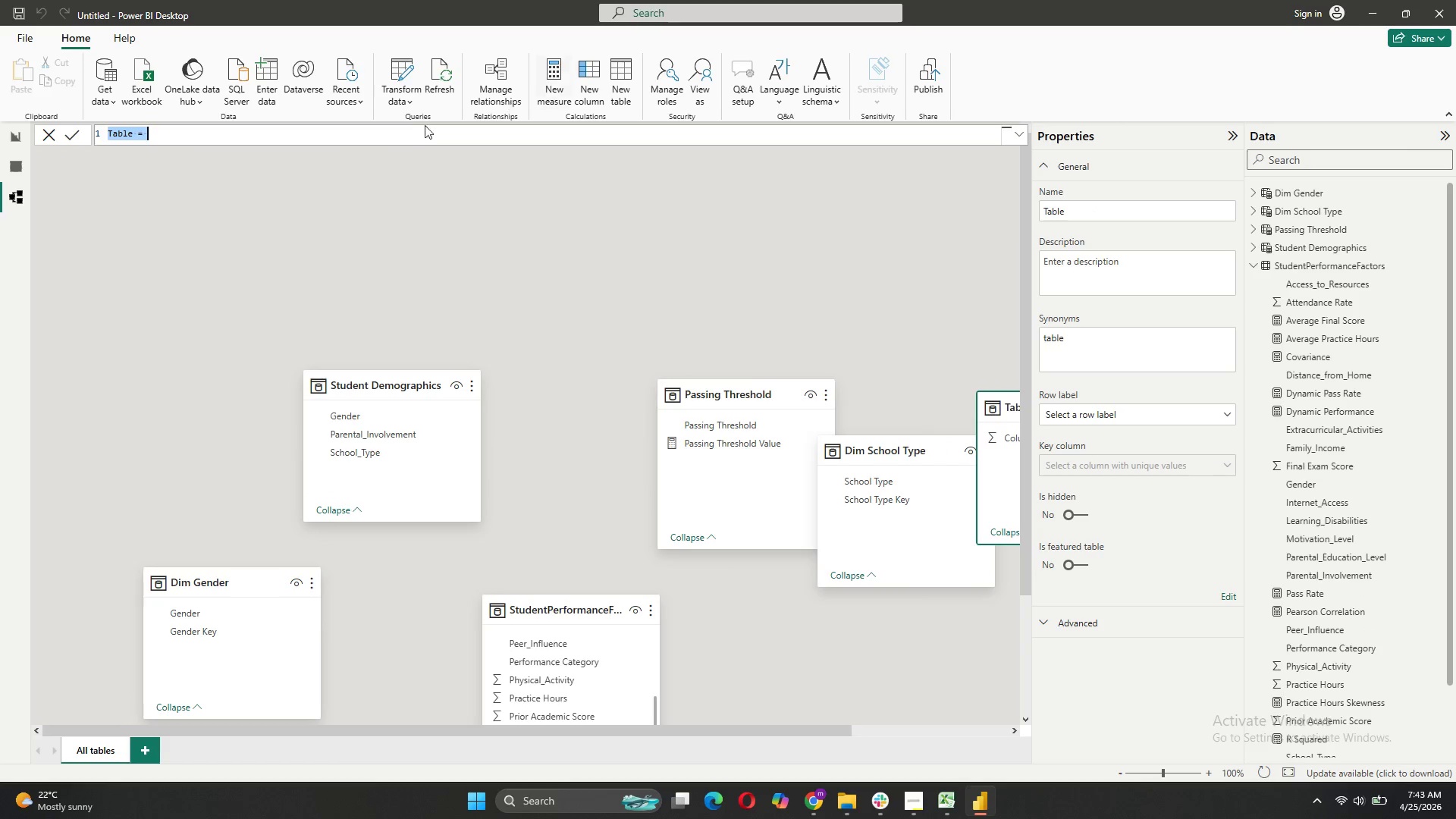 
type(Dim Parental Involm)
key(Backspace)
type(vement = )
 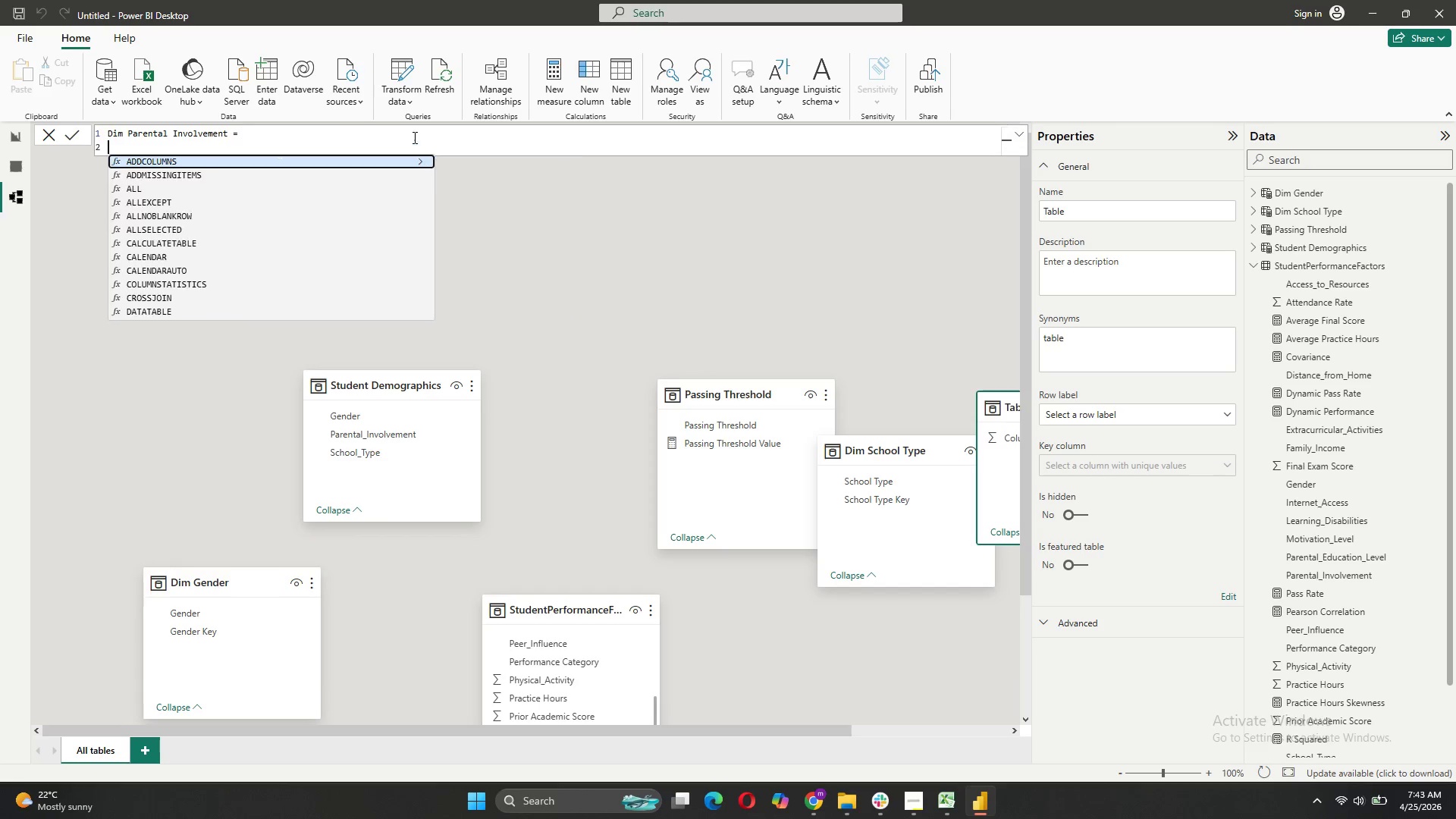 
key(Shift+Enter)
 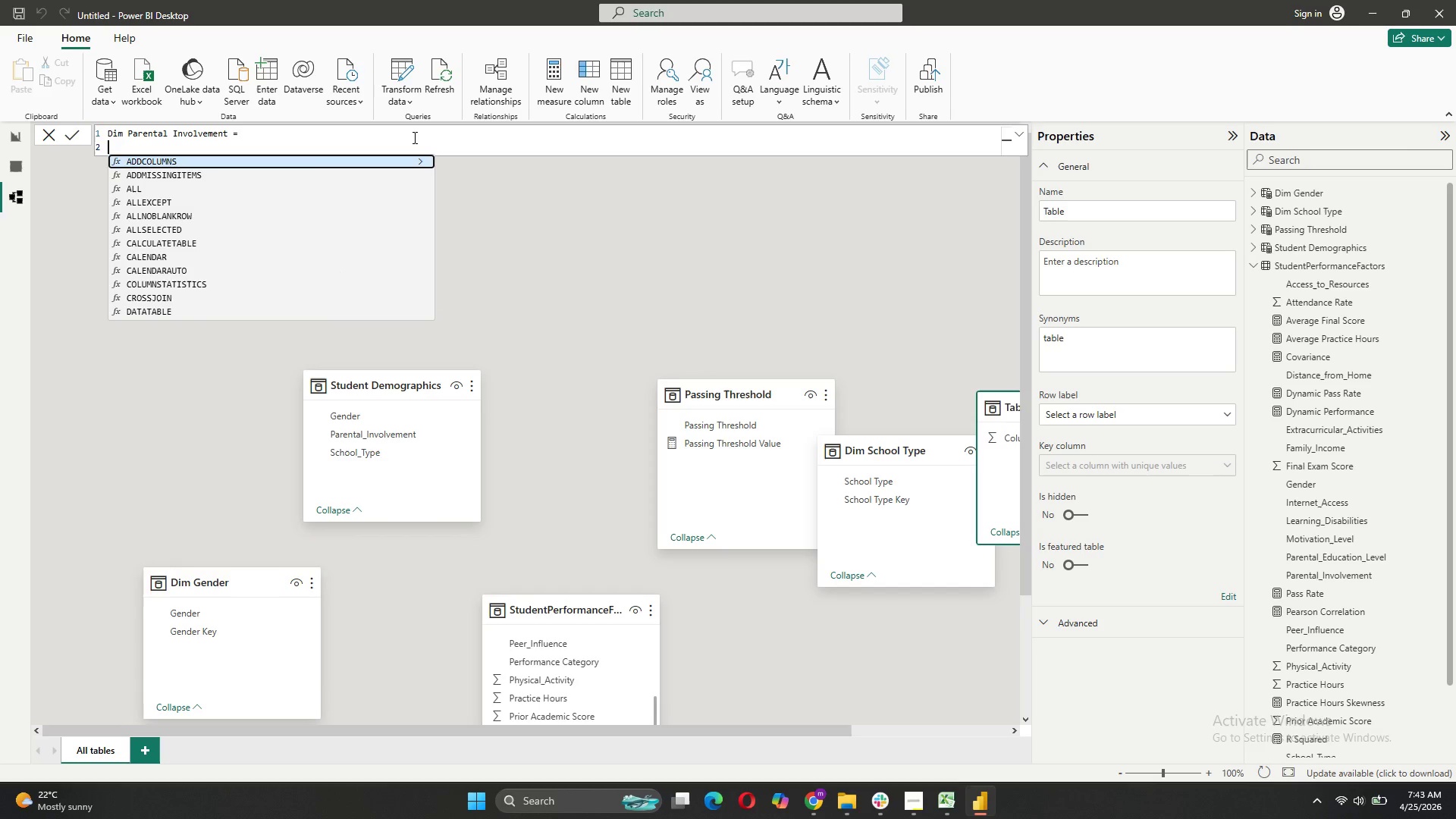 
type(SELECT)
 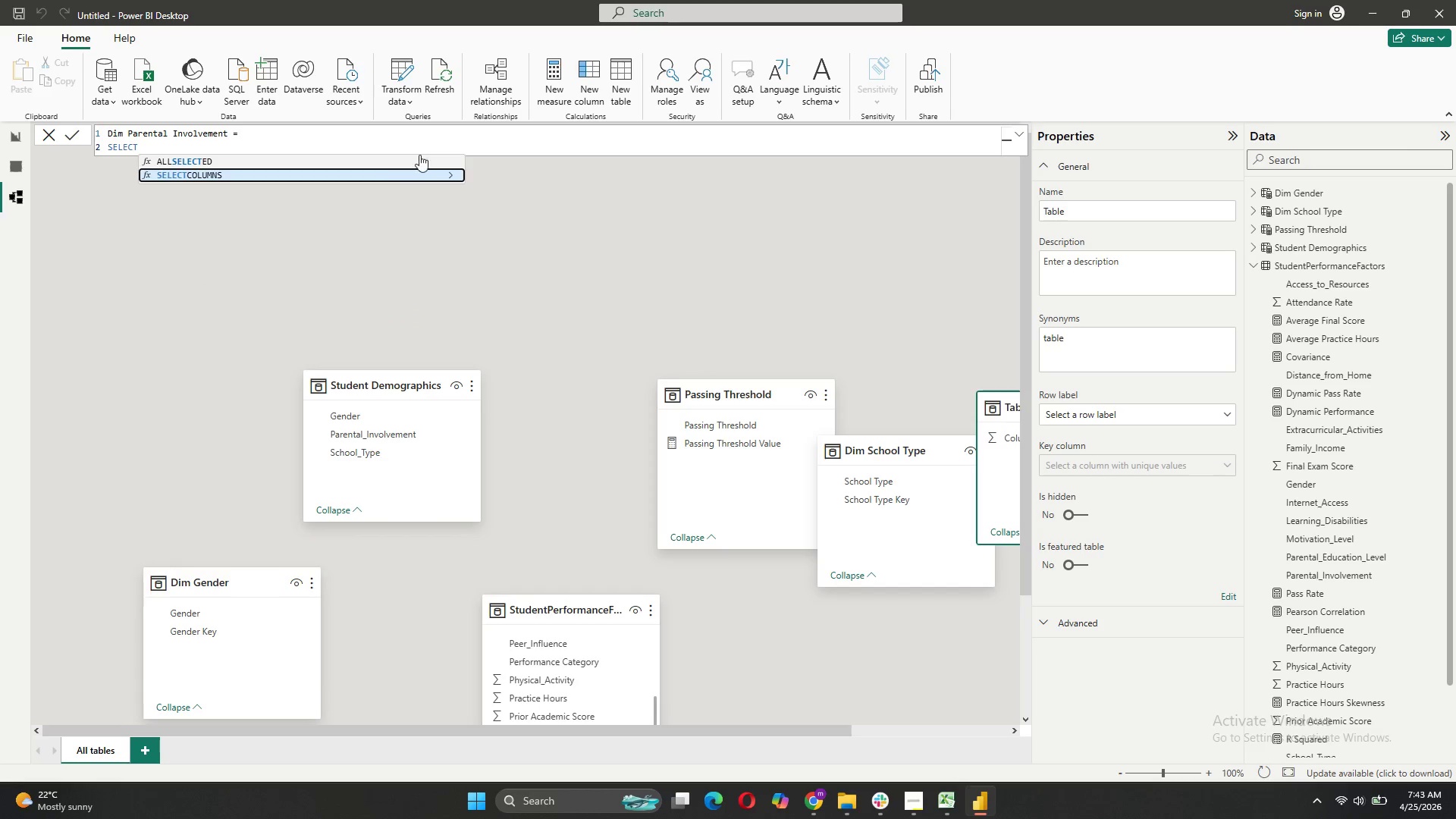 
left_click([340, 170])
 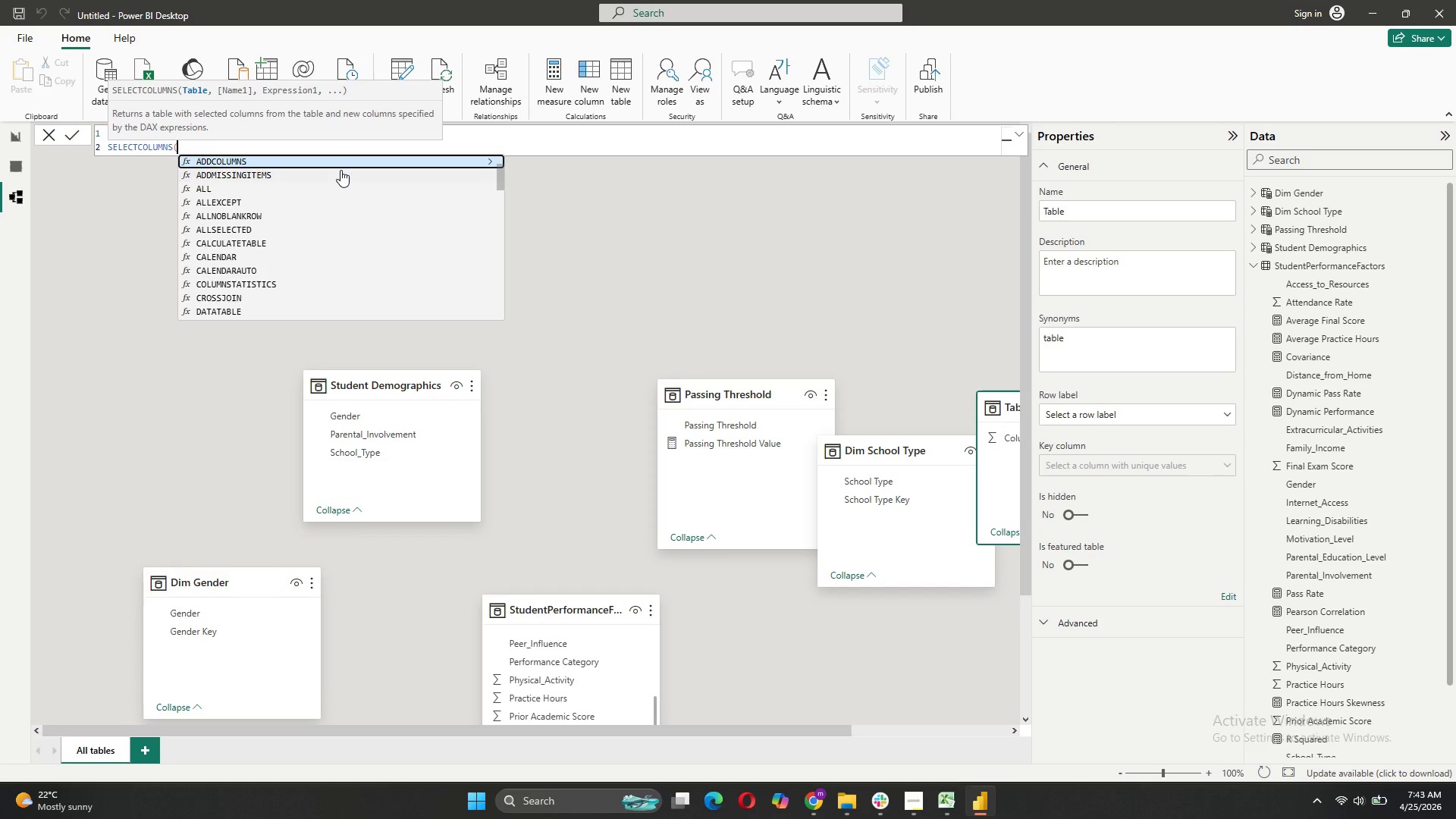 
key(Shift+ShiftRight)
 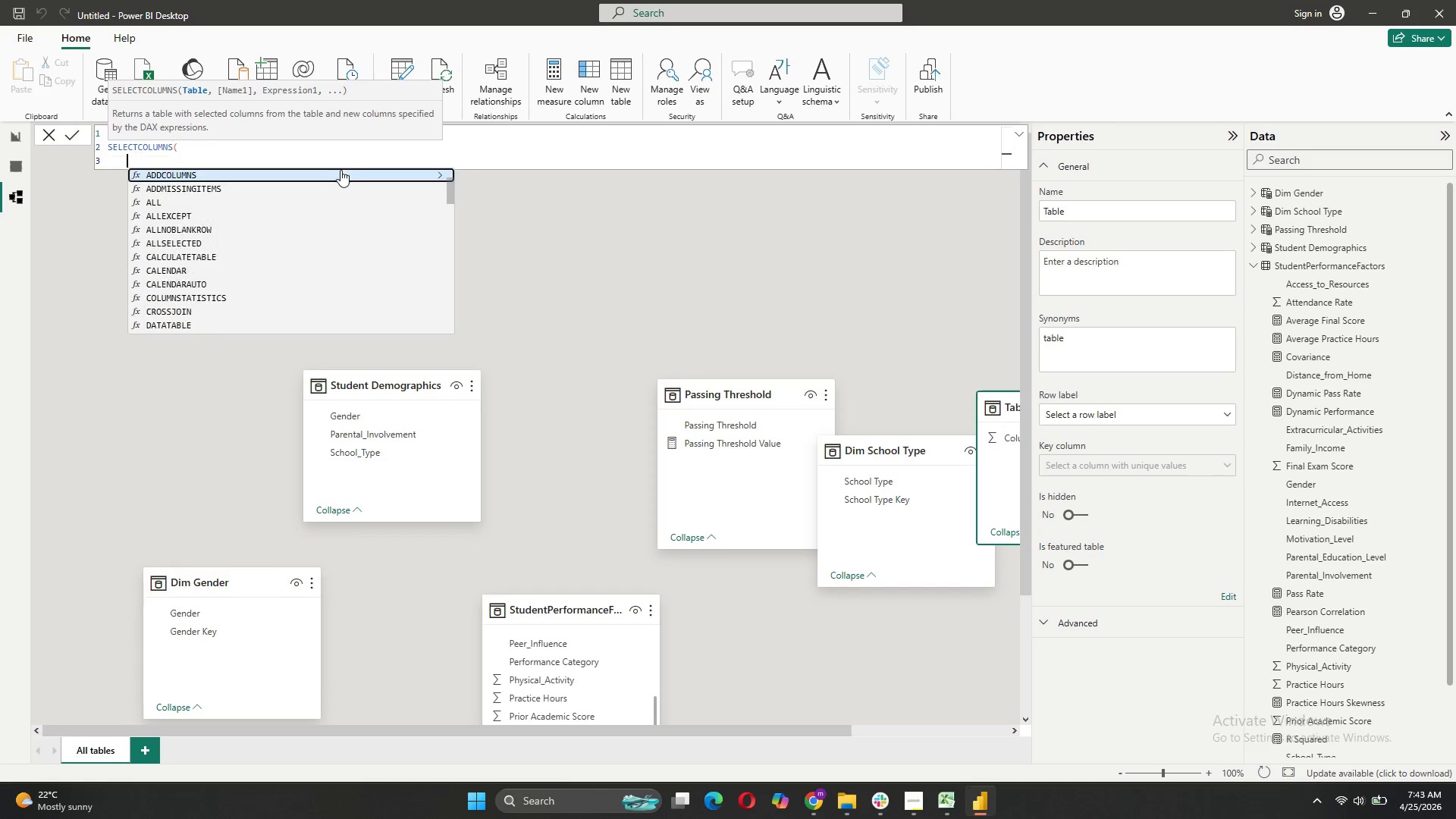 
key(Shift+Enter)
 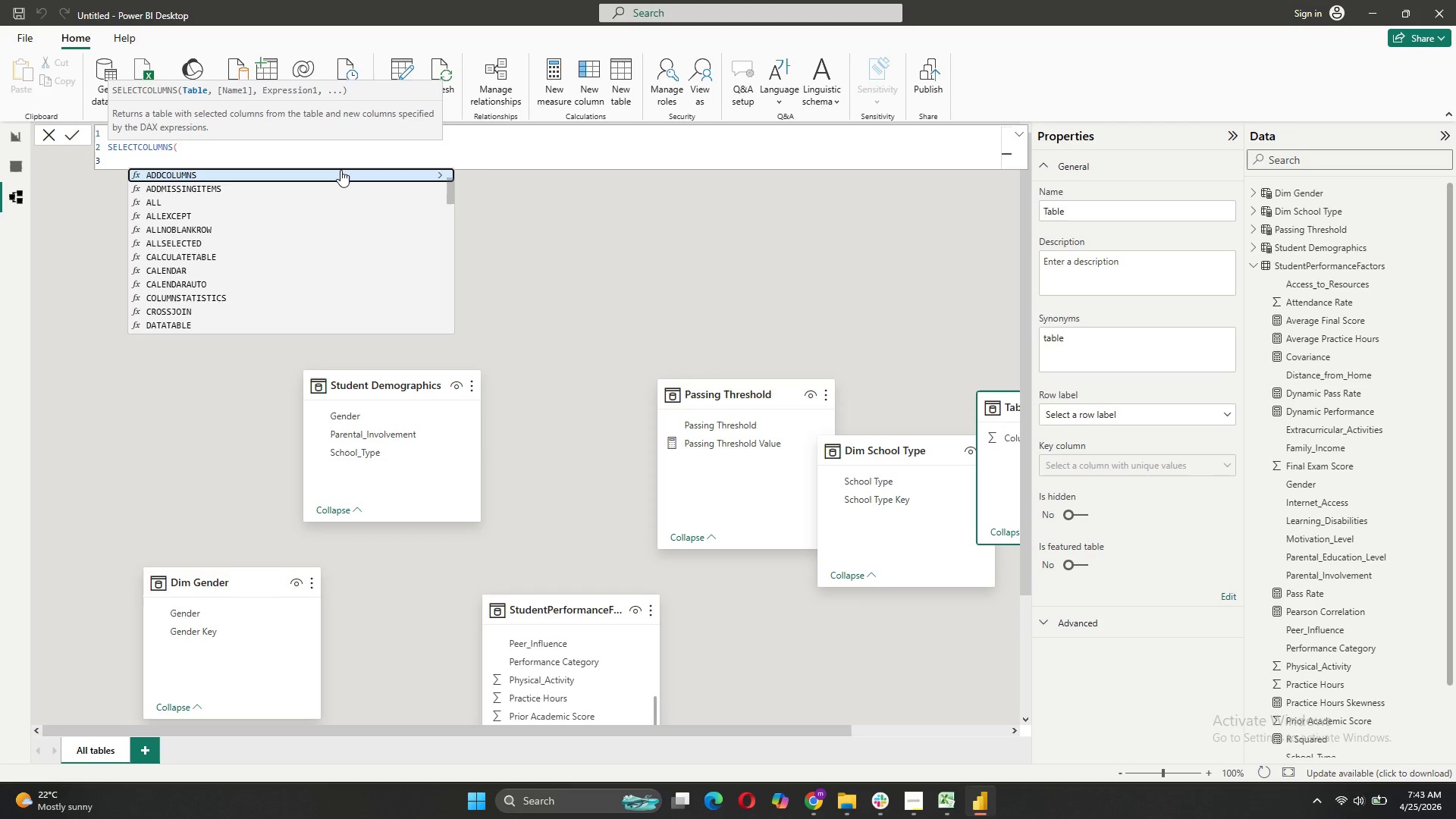 
type(DIST)
 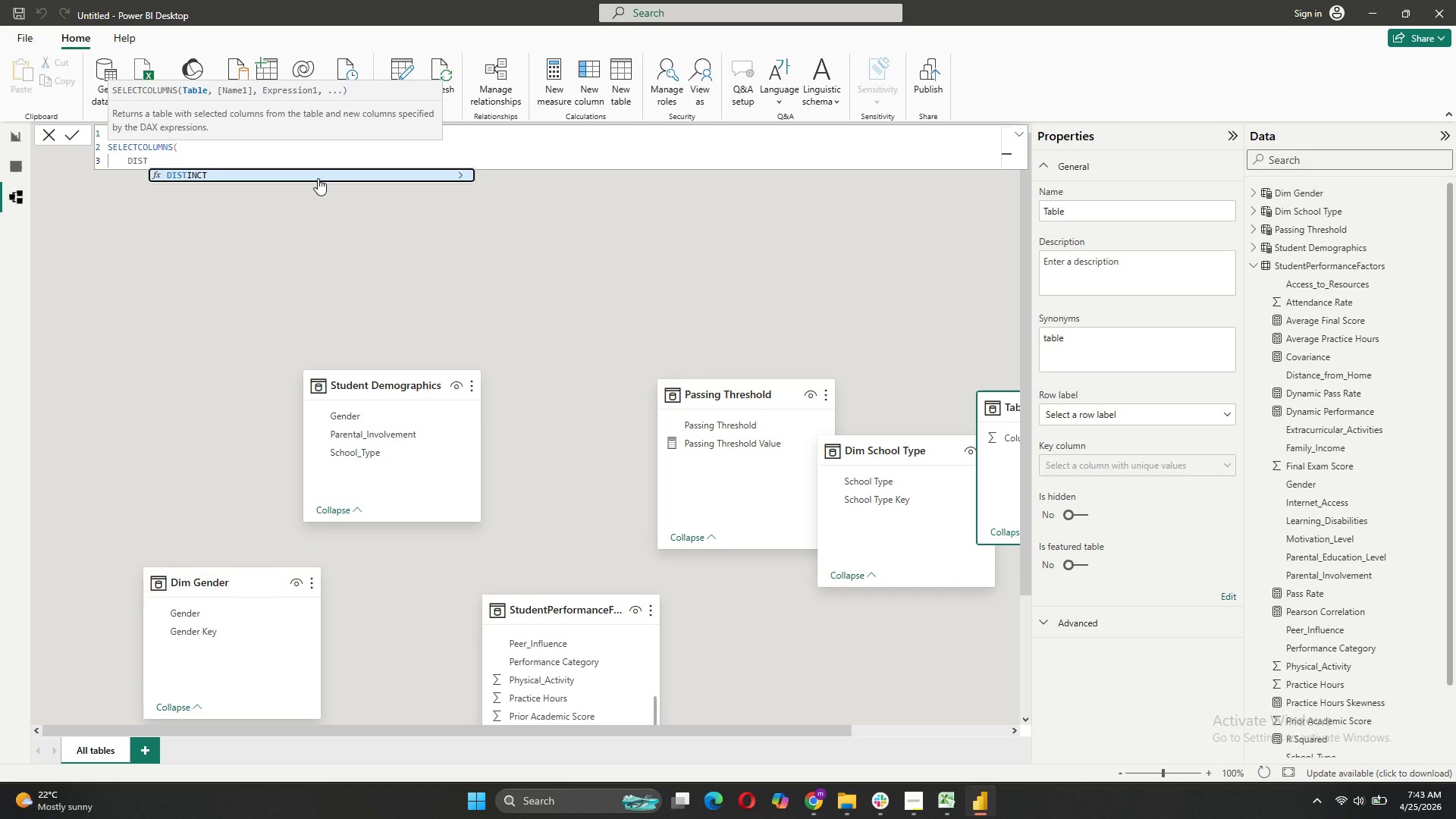 
left_click([318, 178])
 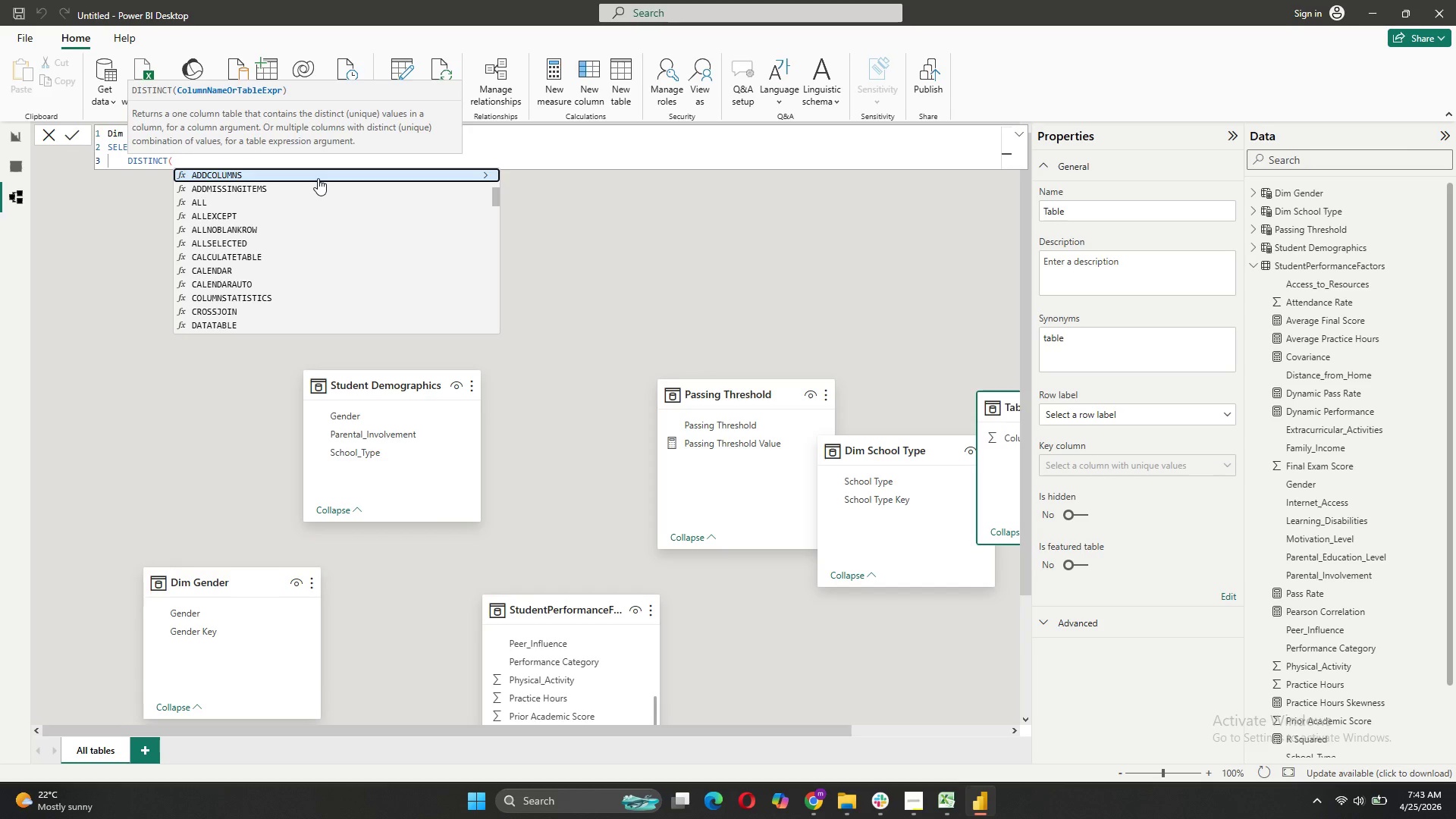 
key(Quote)
 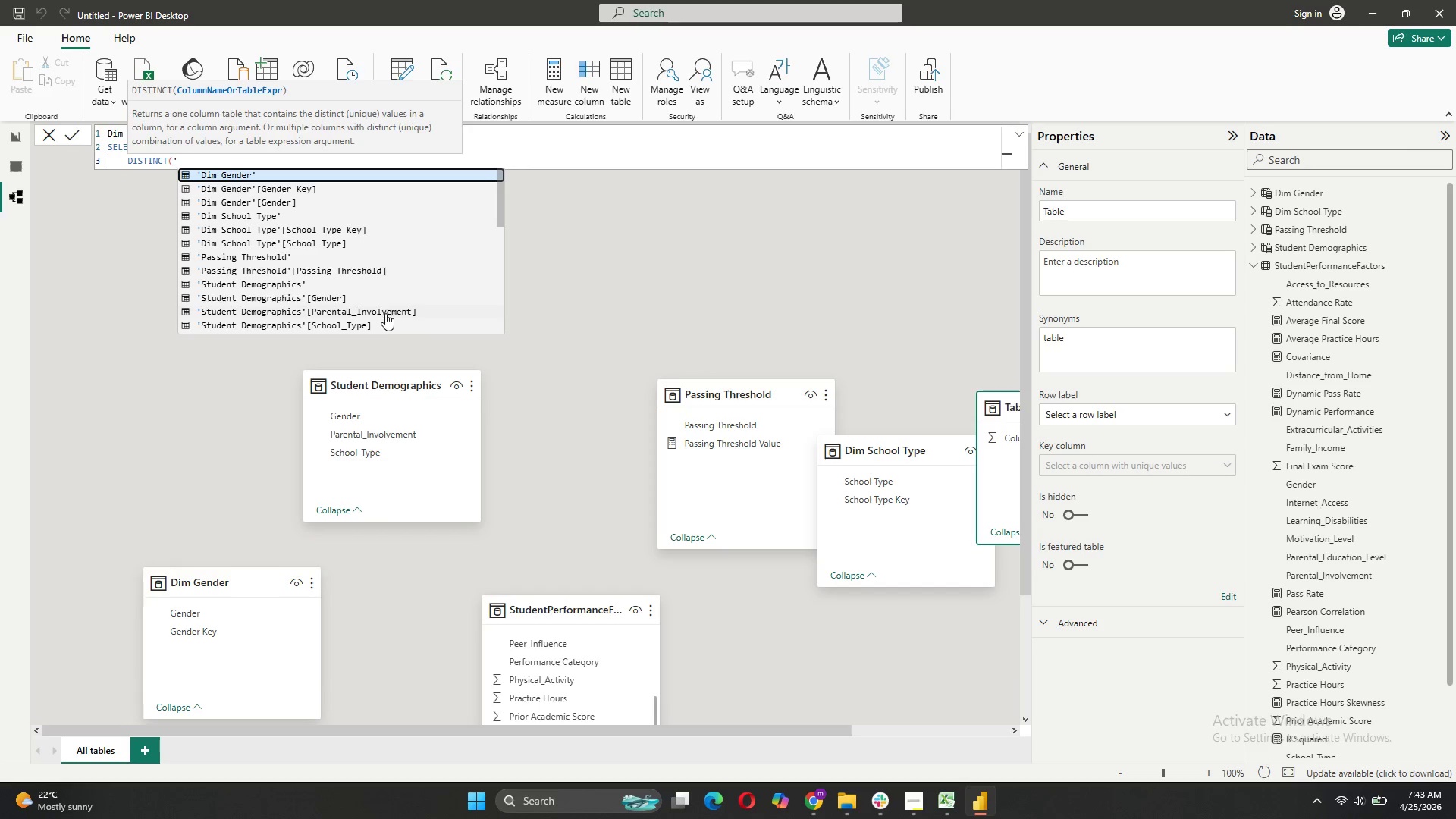 
left_click([384, 313])
 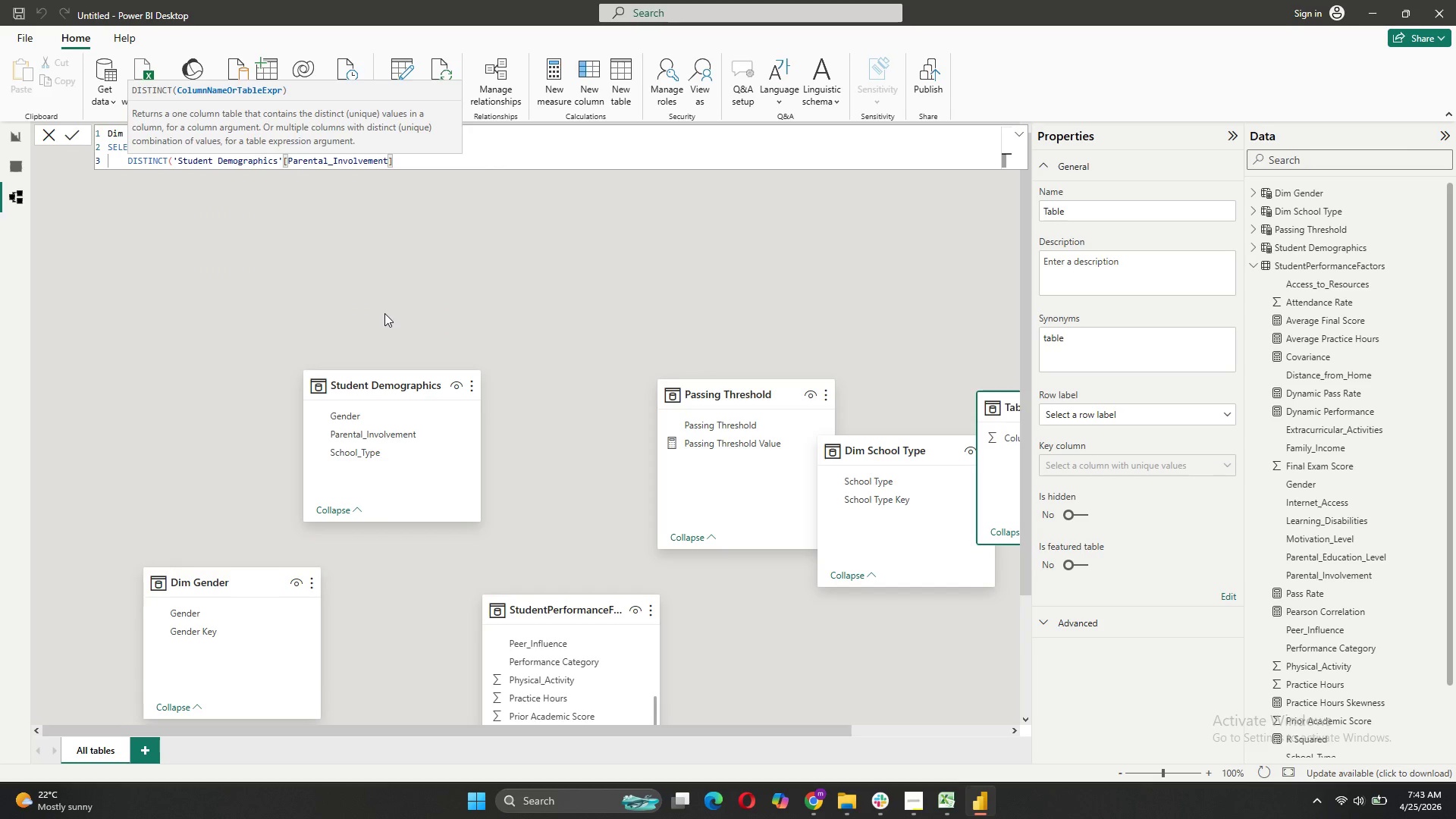 
key(Shift+0)
 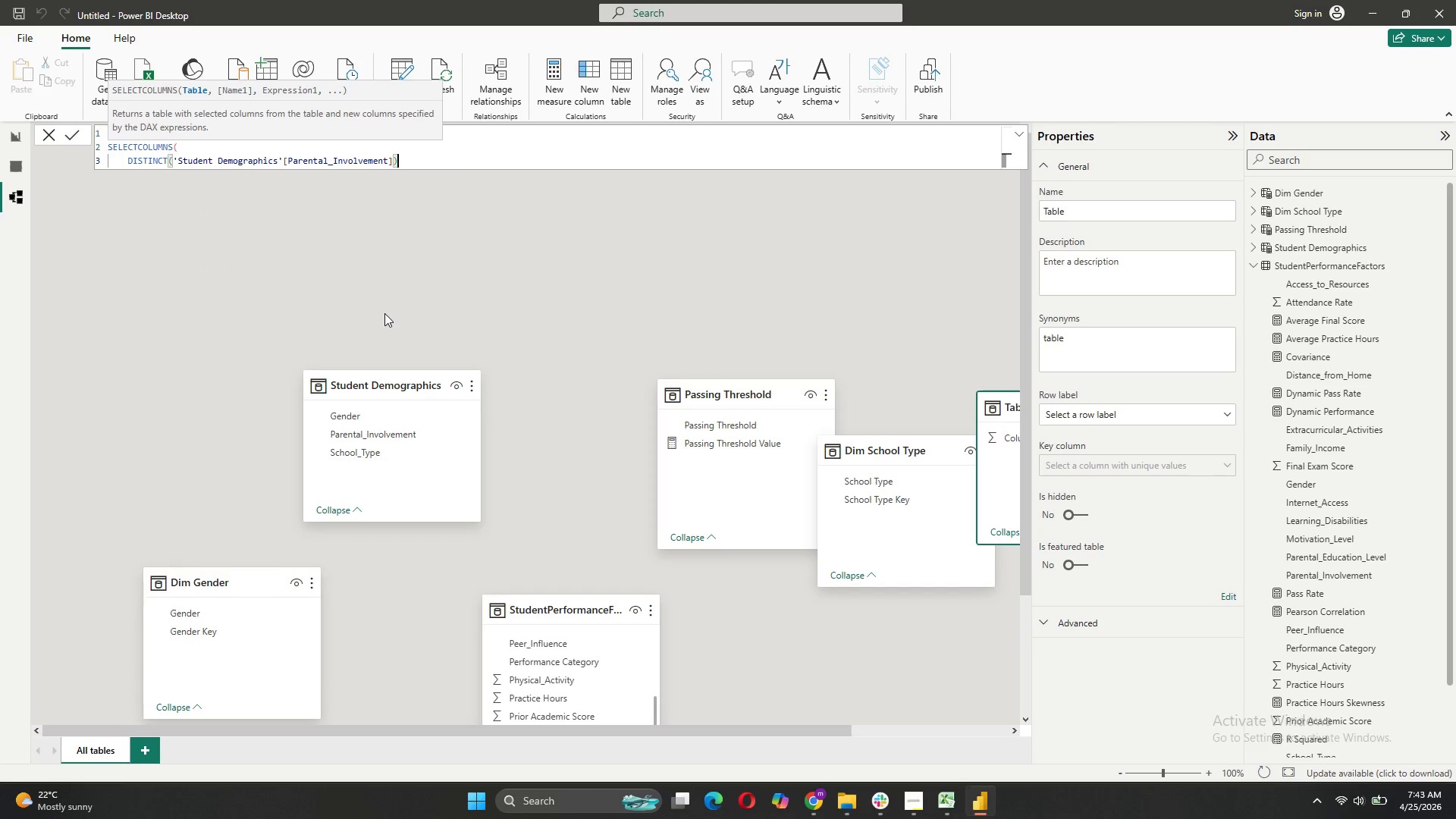 
key(Comma)
 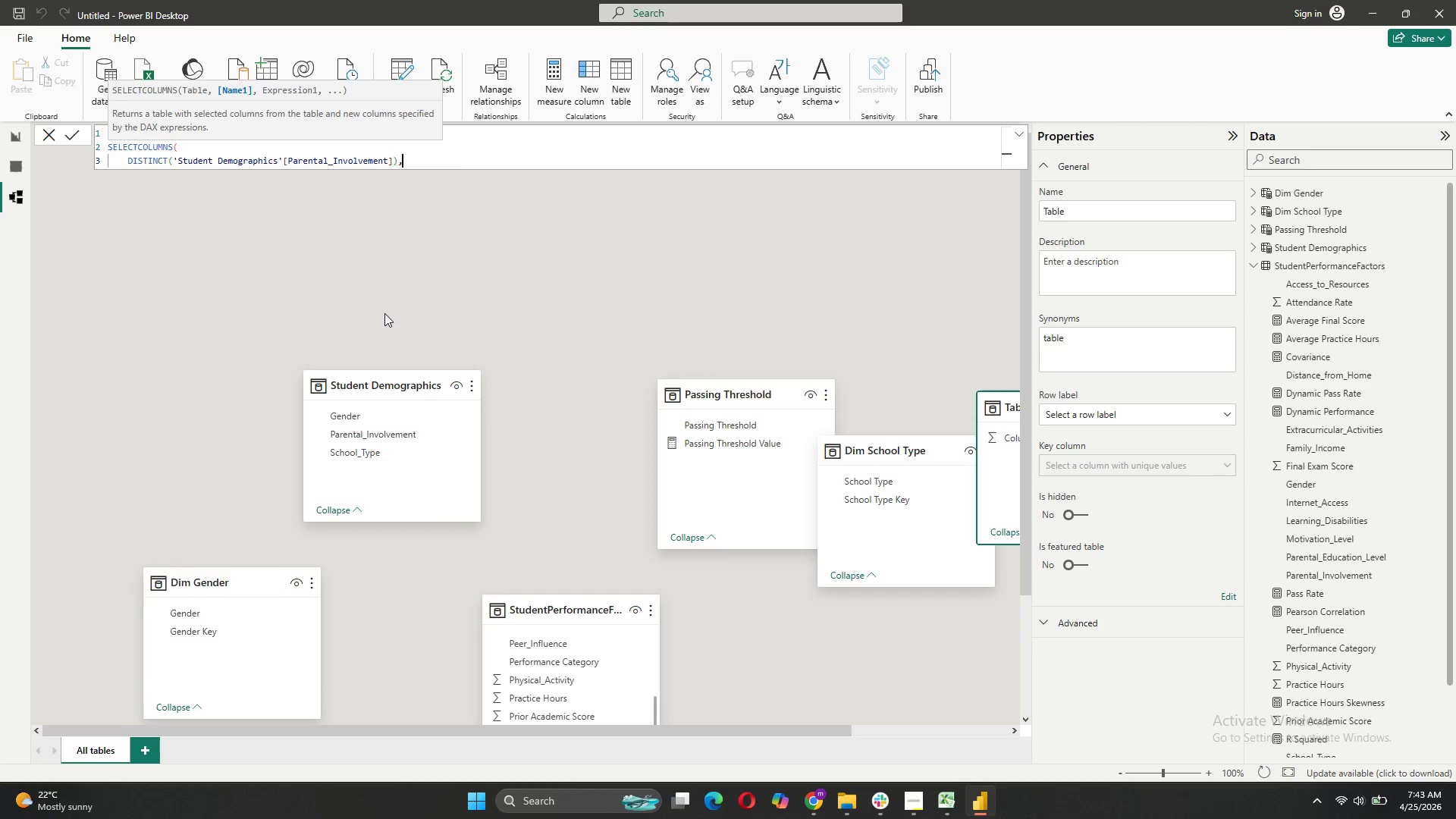 
key(Shift+ShiftRight)
 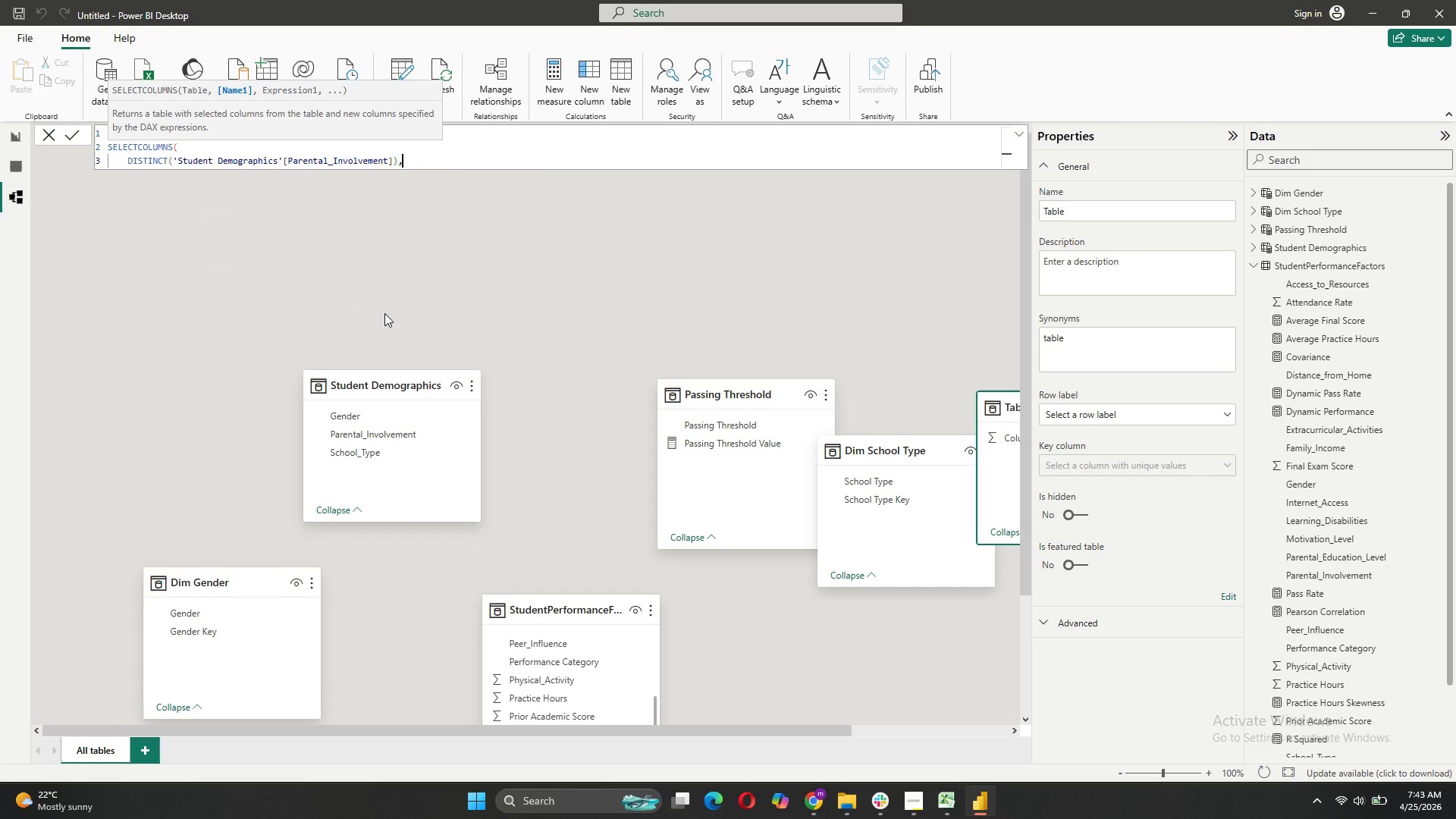 
key(Shift+Enter)
 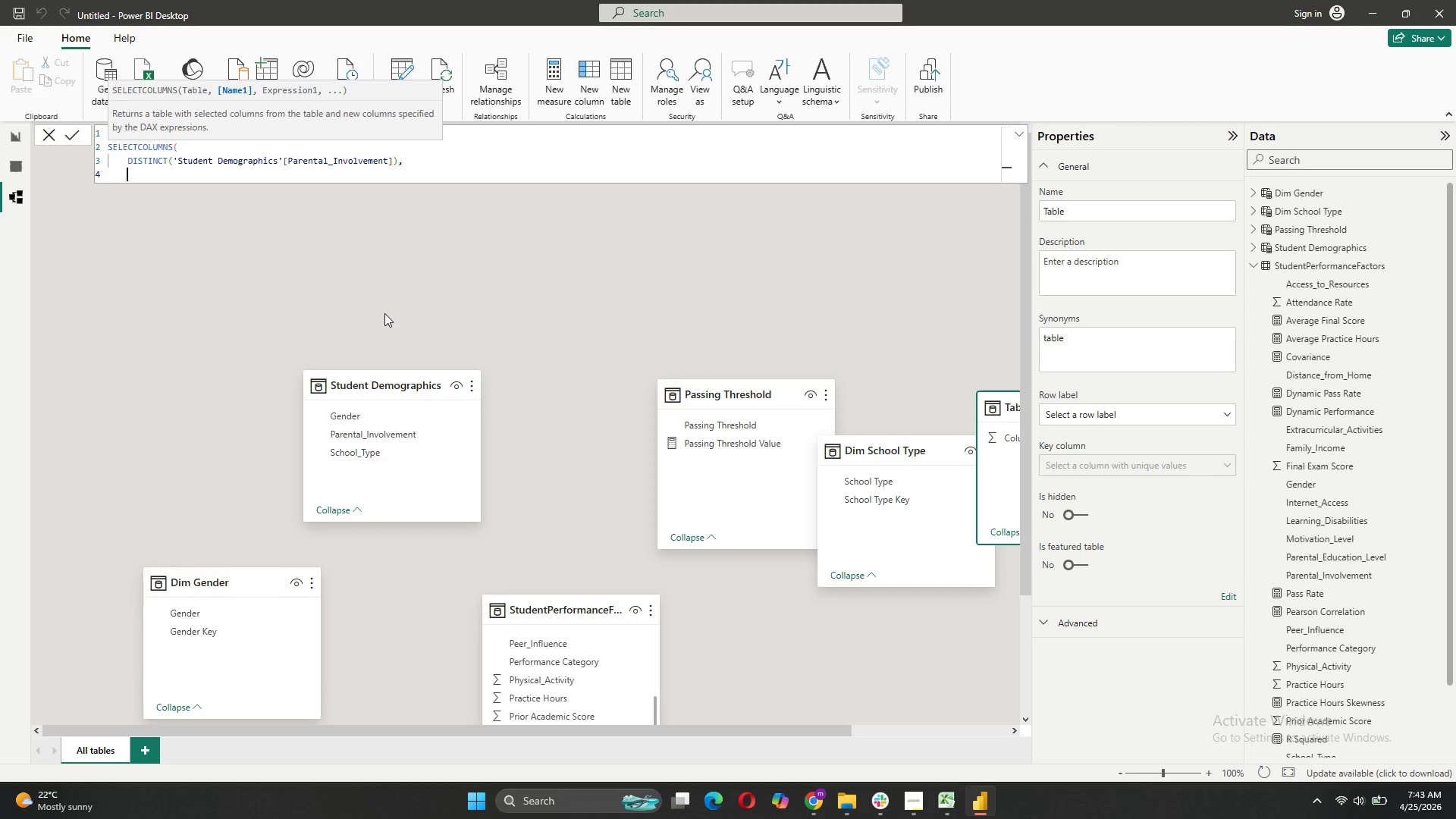 
type("pAR)
key(Backspace)
key(Backspace)
key(Backspace)
type(Parental Involvement Key", ')
 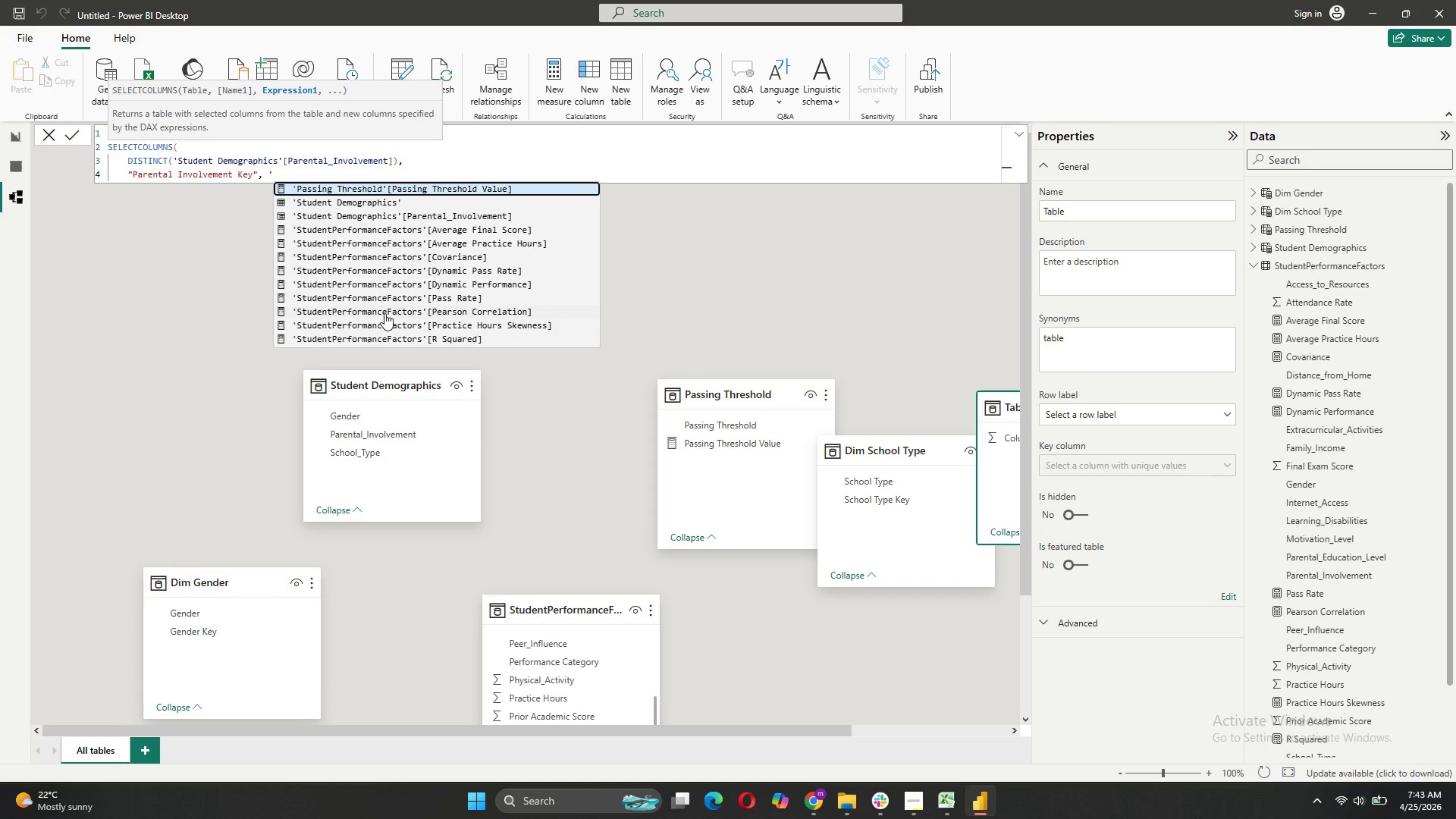 
wait(19.49)
 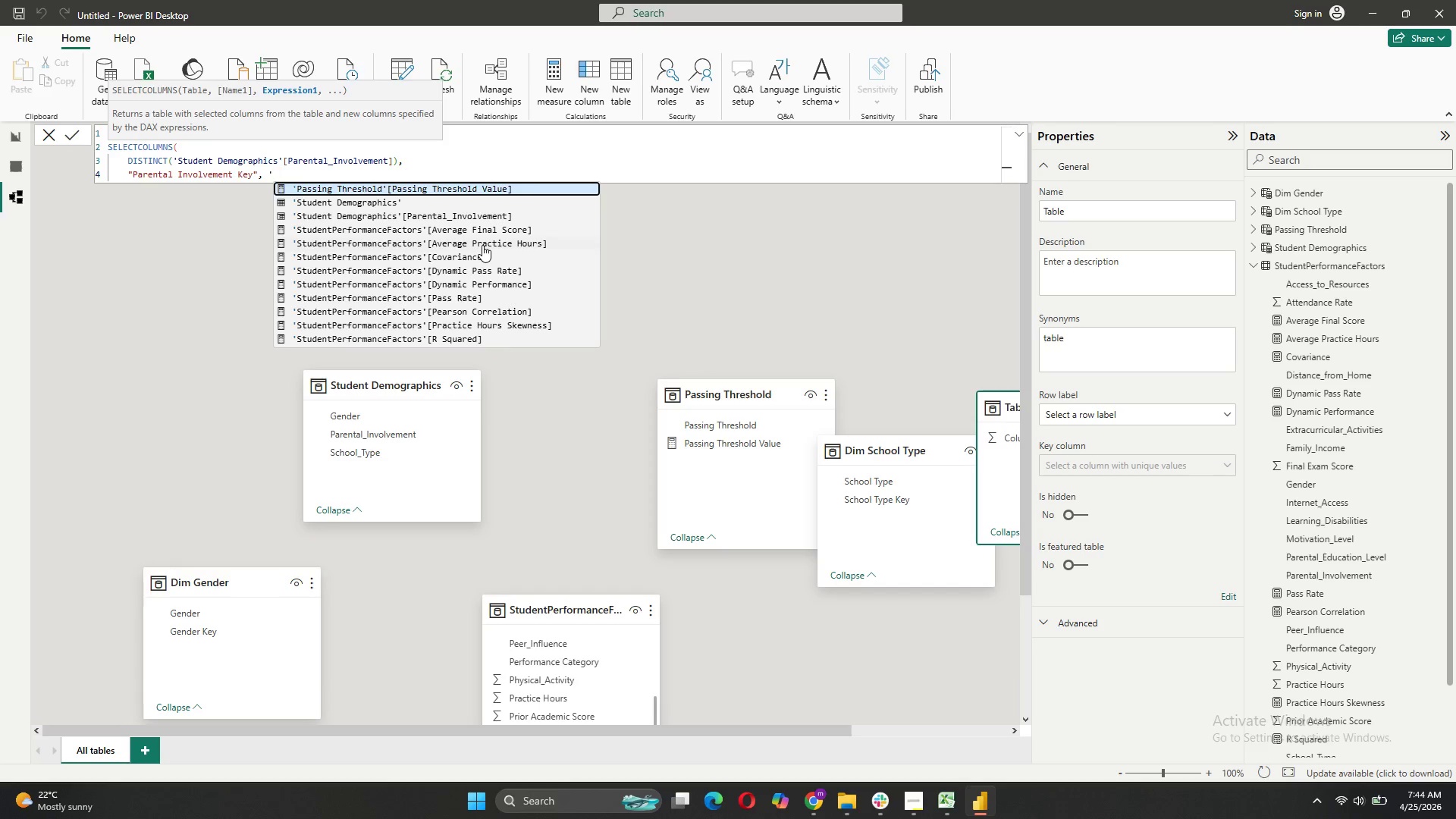 
left_click([278, 161])
 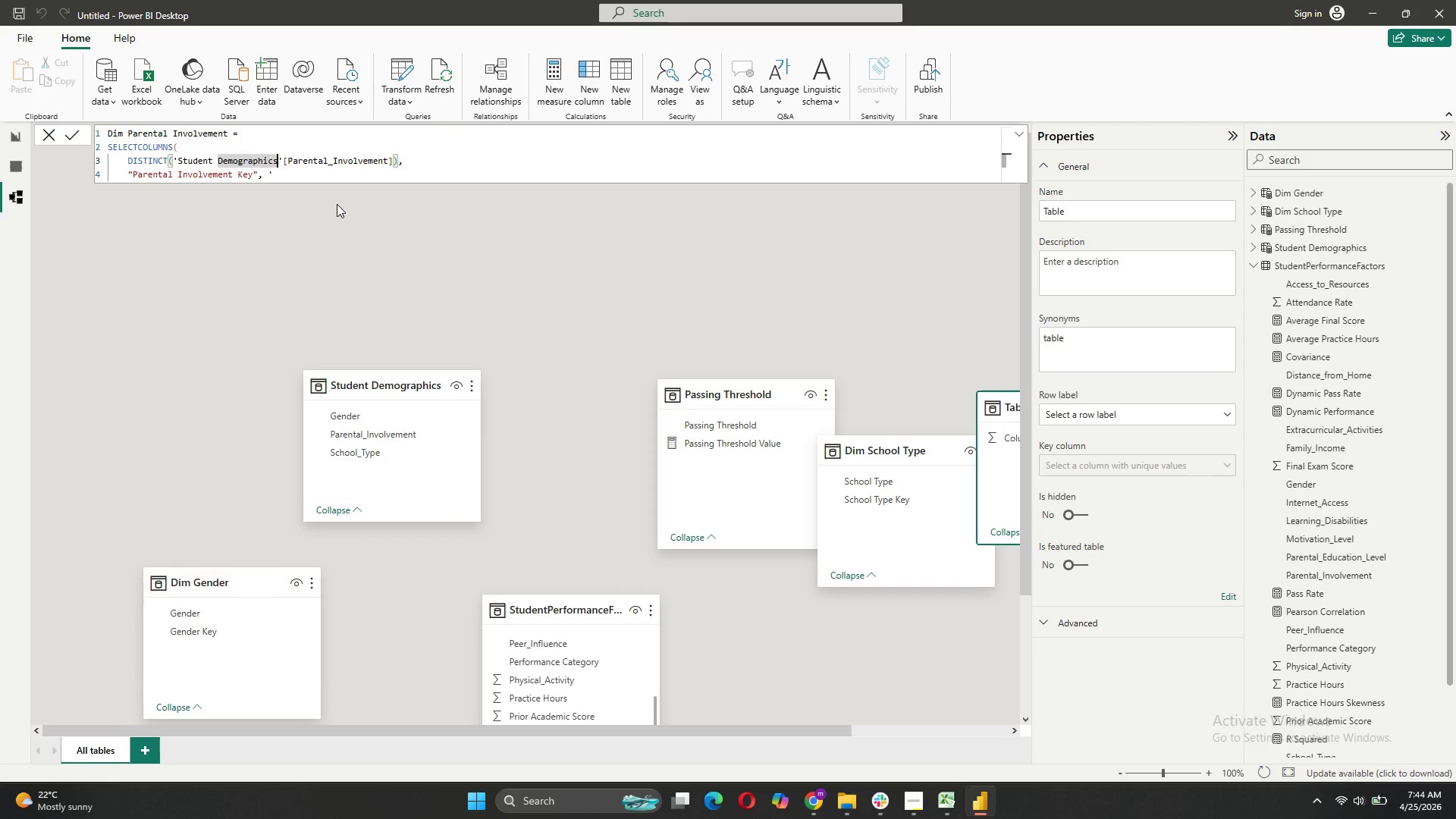 
wait(7.92)
 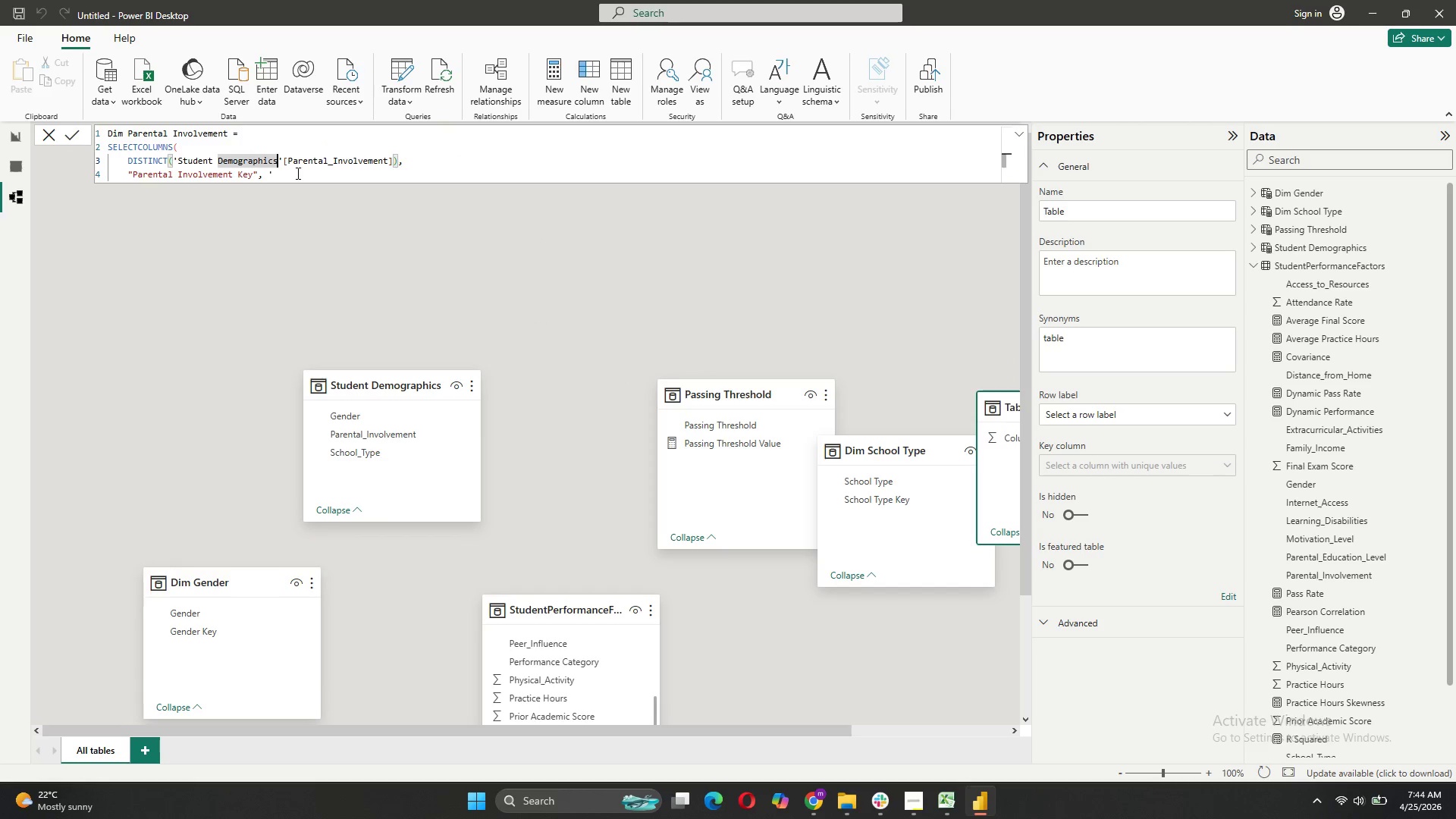 
key(Backspace)
key(Backspace)
key(Backspace)
key(Backspace)
key(Backspace)
key(Backspace)
key(Backspace)
key(Backspace)
key(Backspace)
key(Backspace)
key(Backspace)
key(Backspace)
key(Backspace)
key(Backspace)
key(Backspace)
type(nt)
 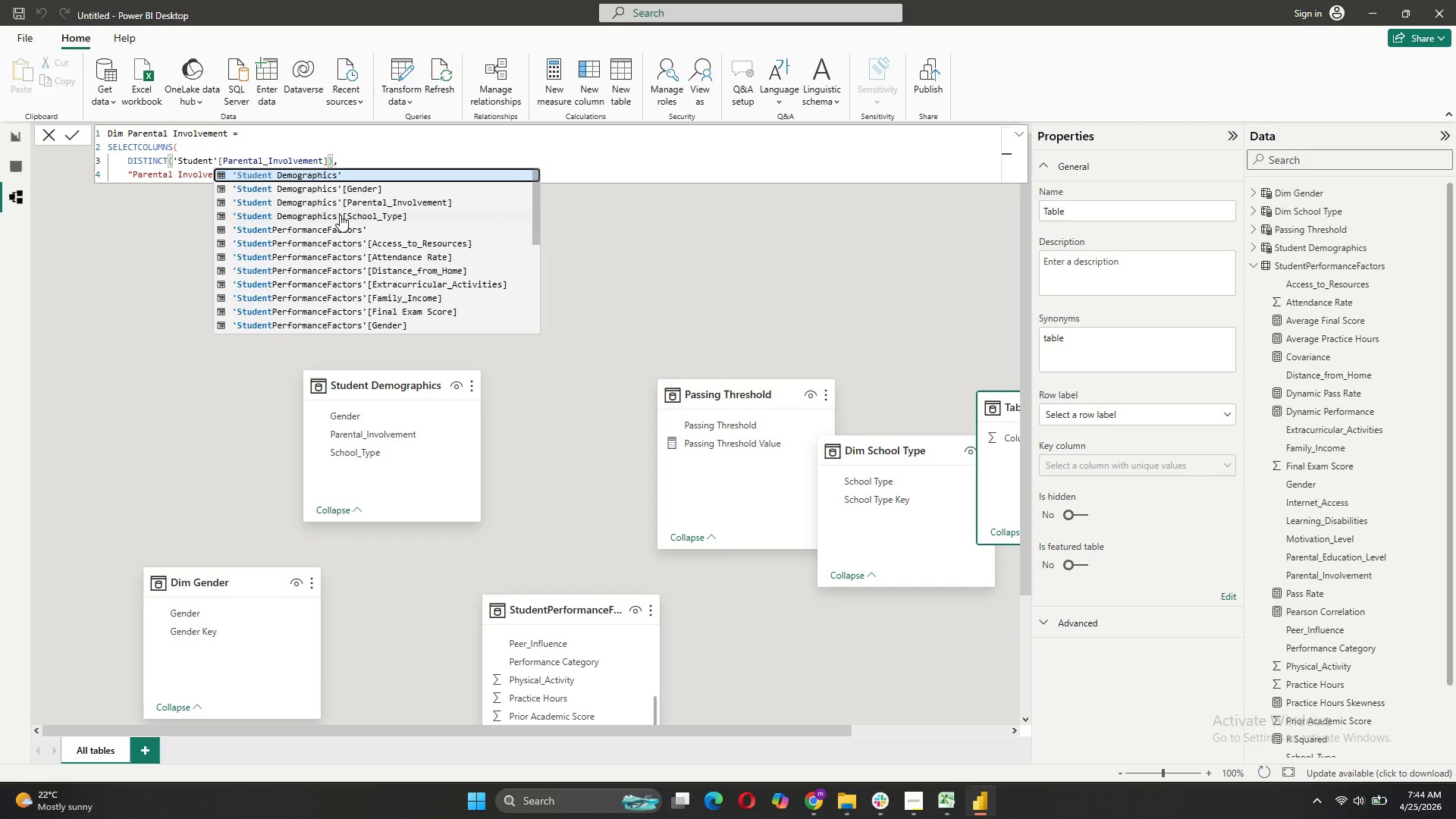 
hold_key(key=ShiftRight, duration=1.69)
 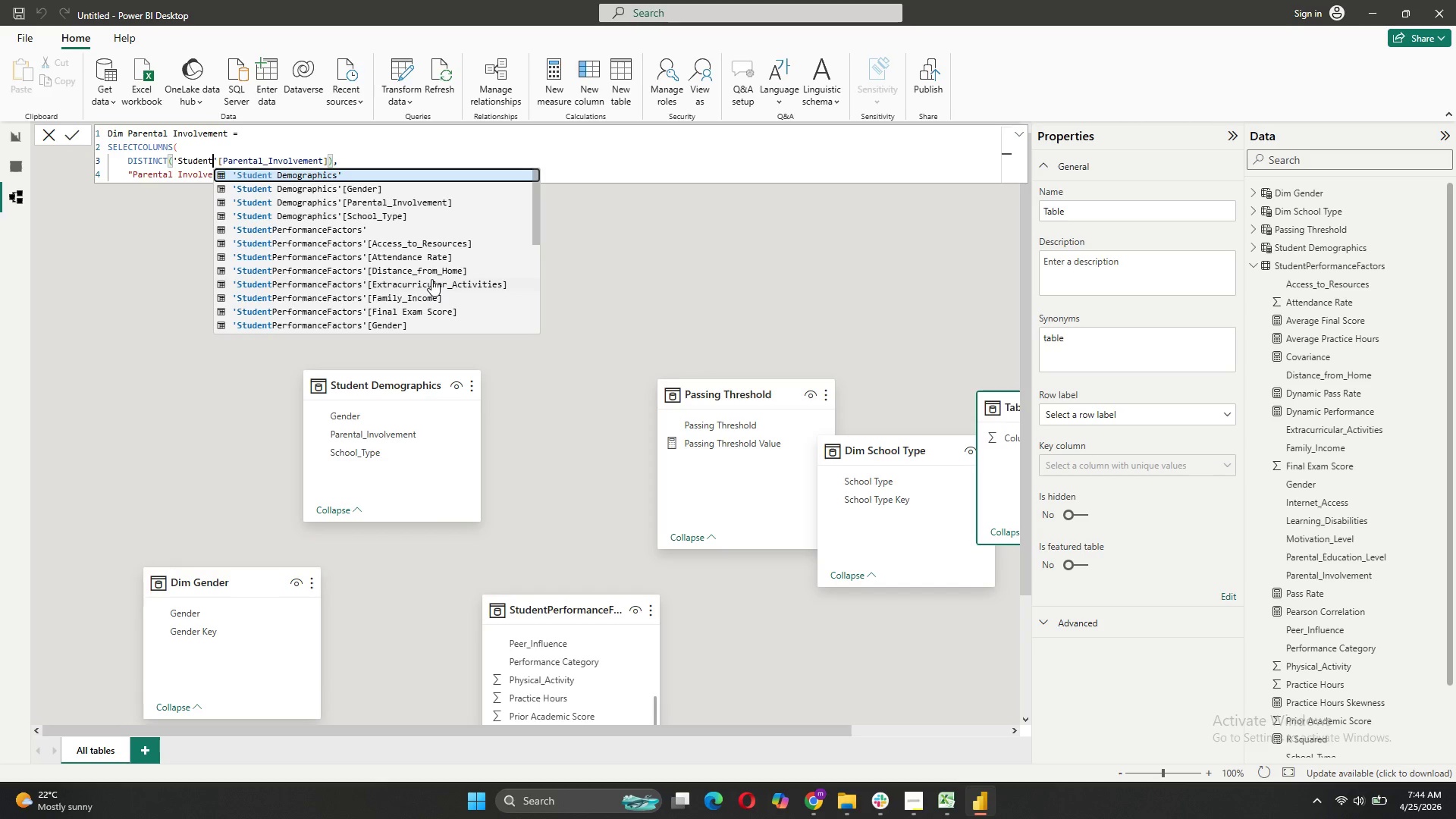 
wait(8.23)
 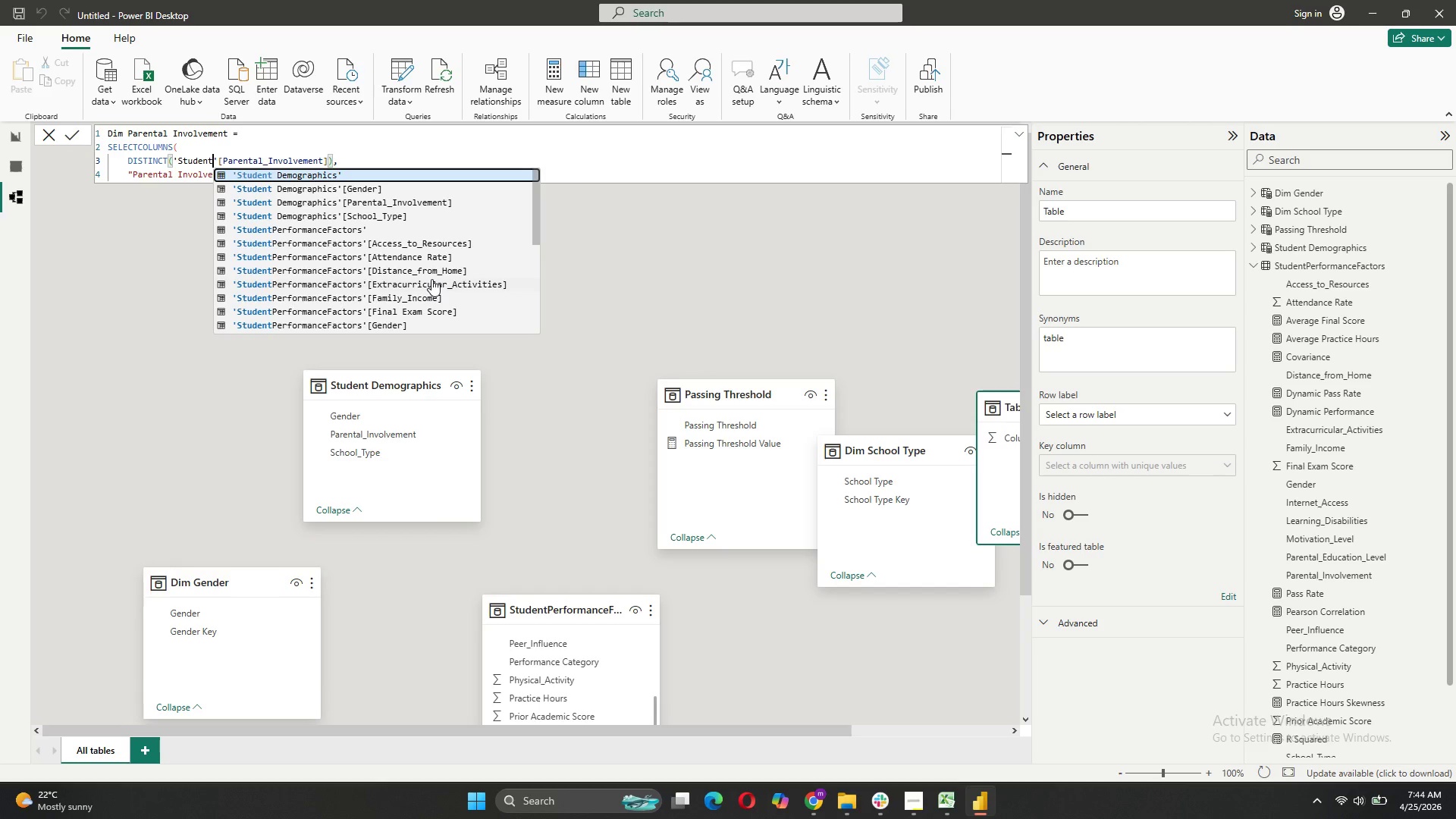 
left_click([397, 304])
 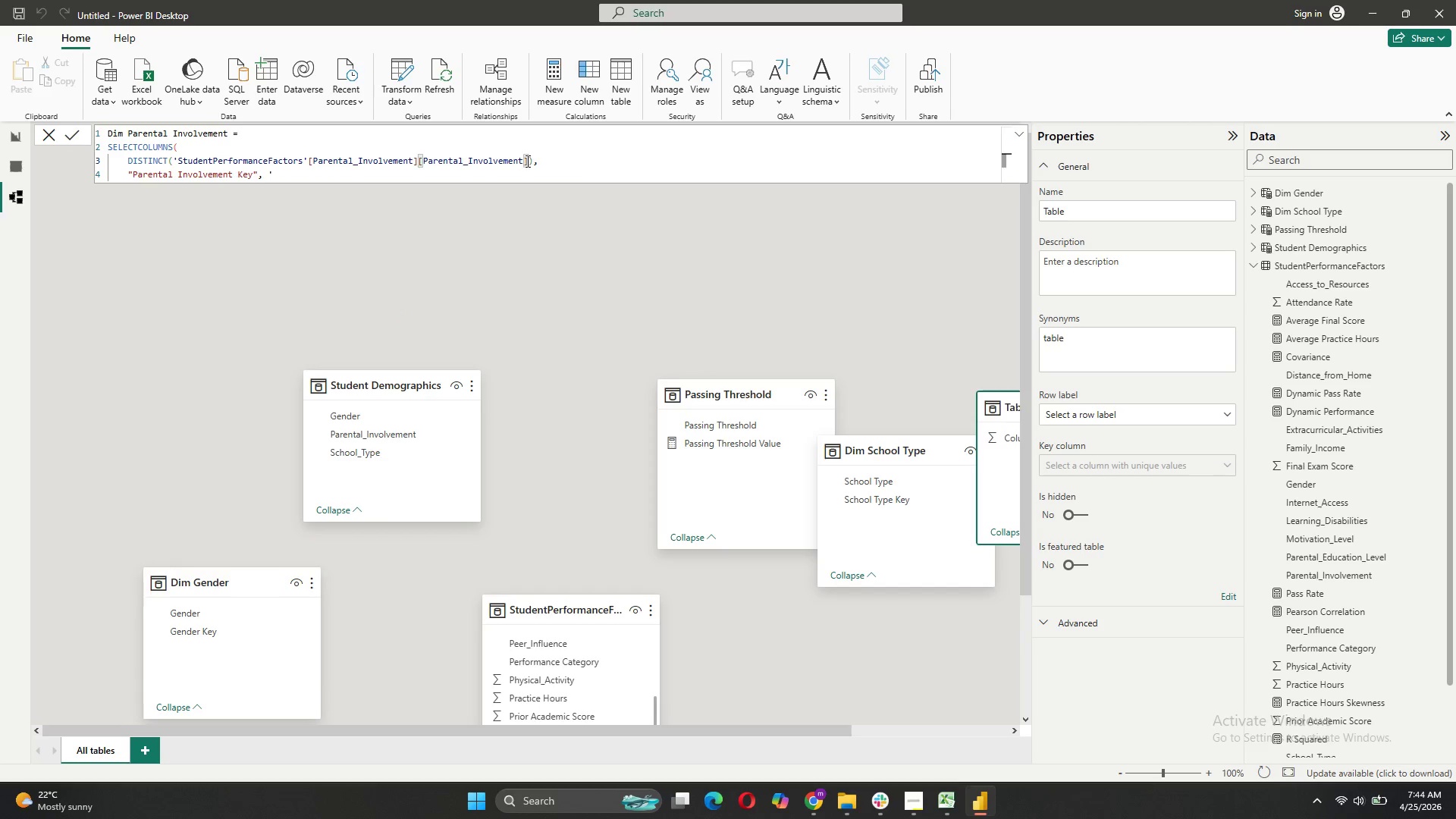 
left_click([526, 161])
 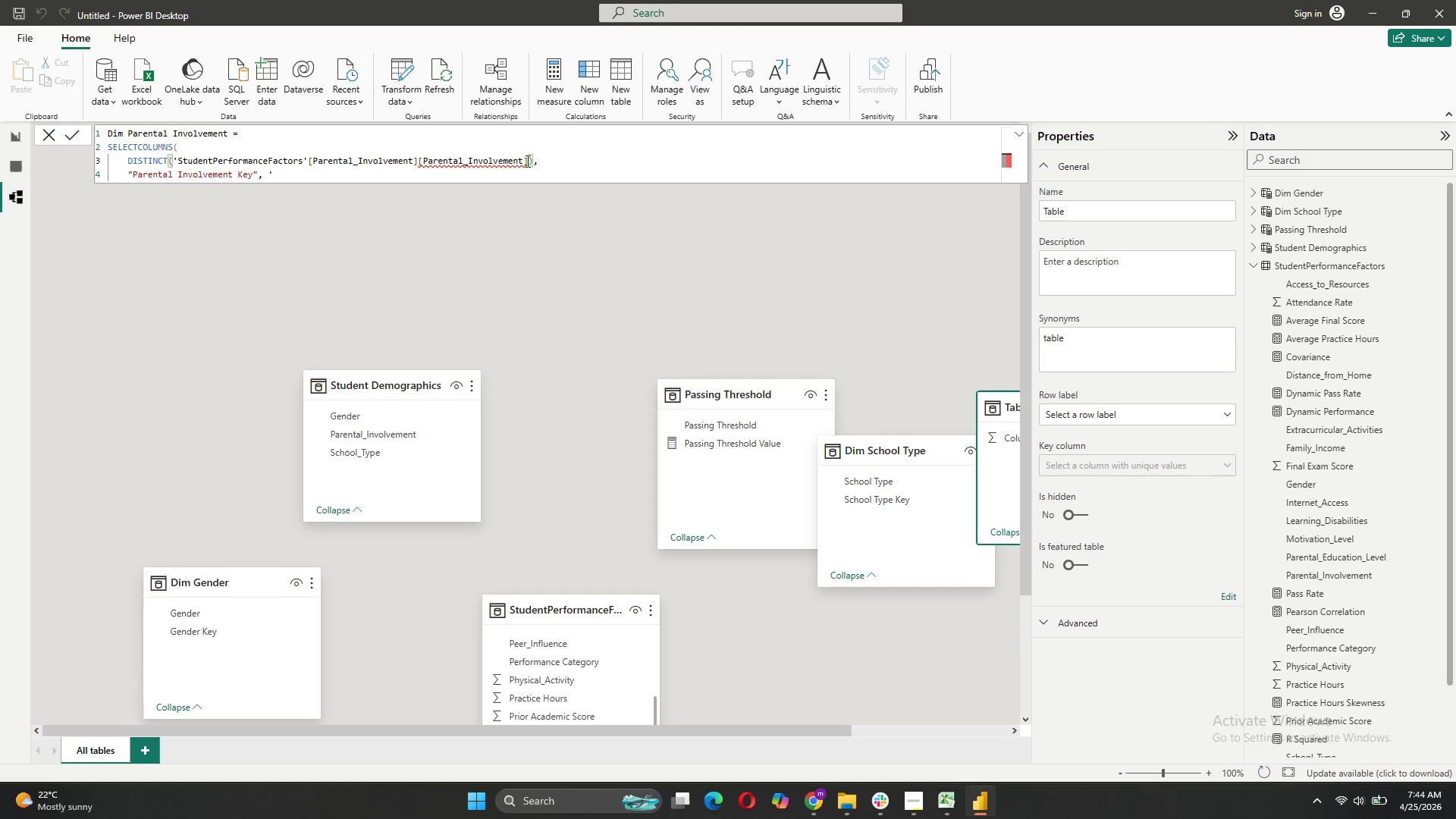 
hold_key(key=Backspace, duration=0.92)
 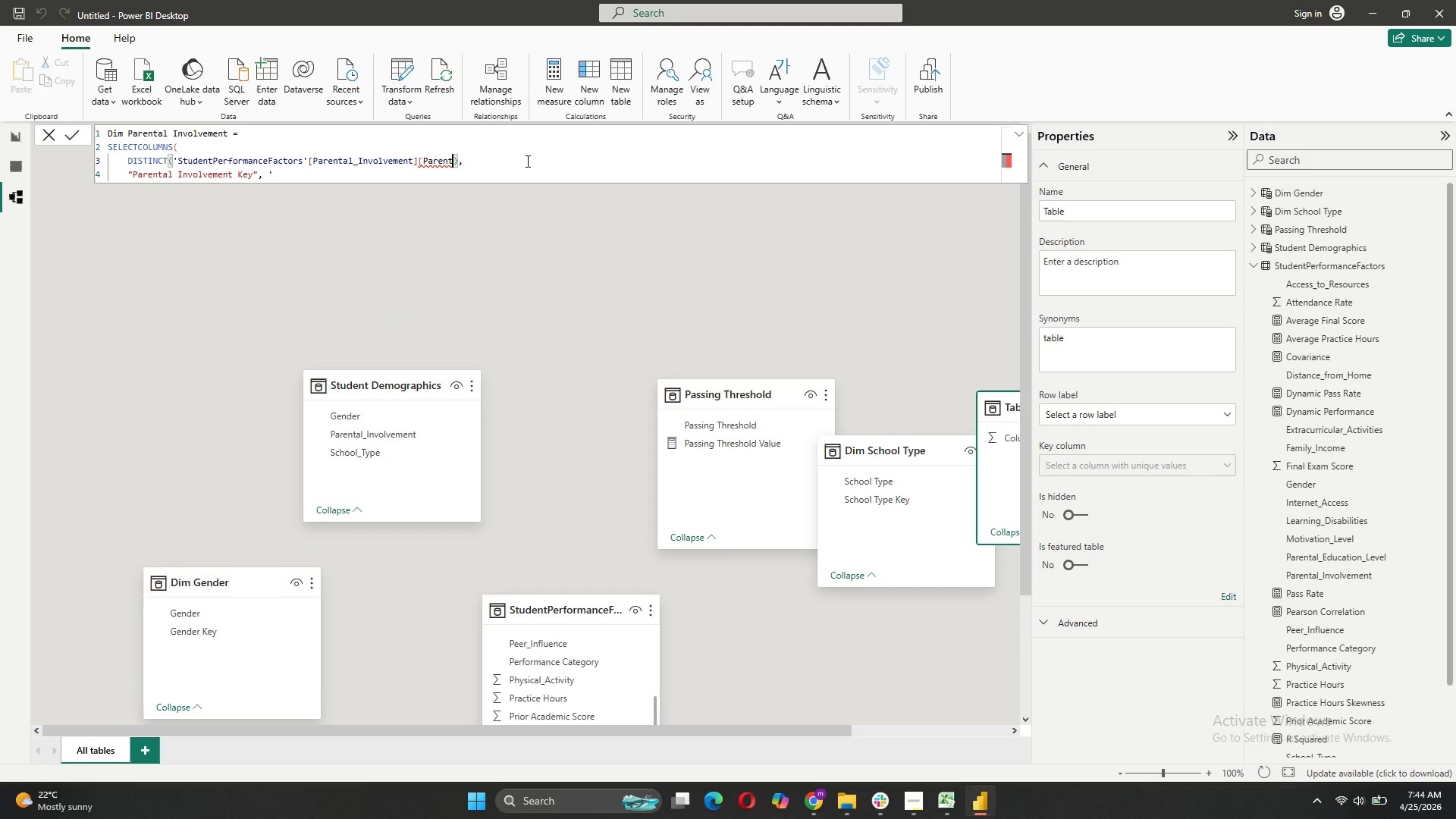 
key(Backspace)
 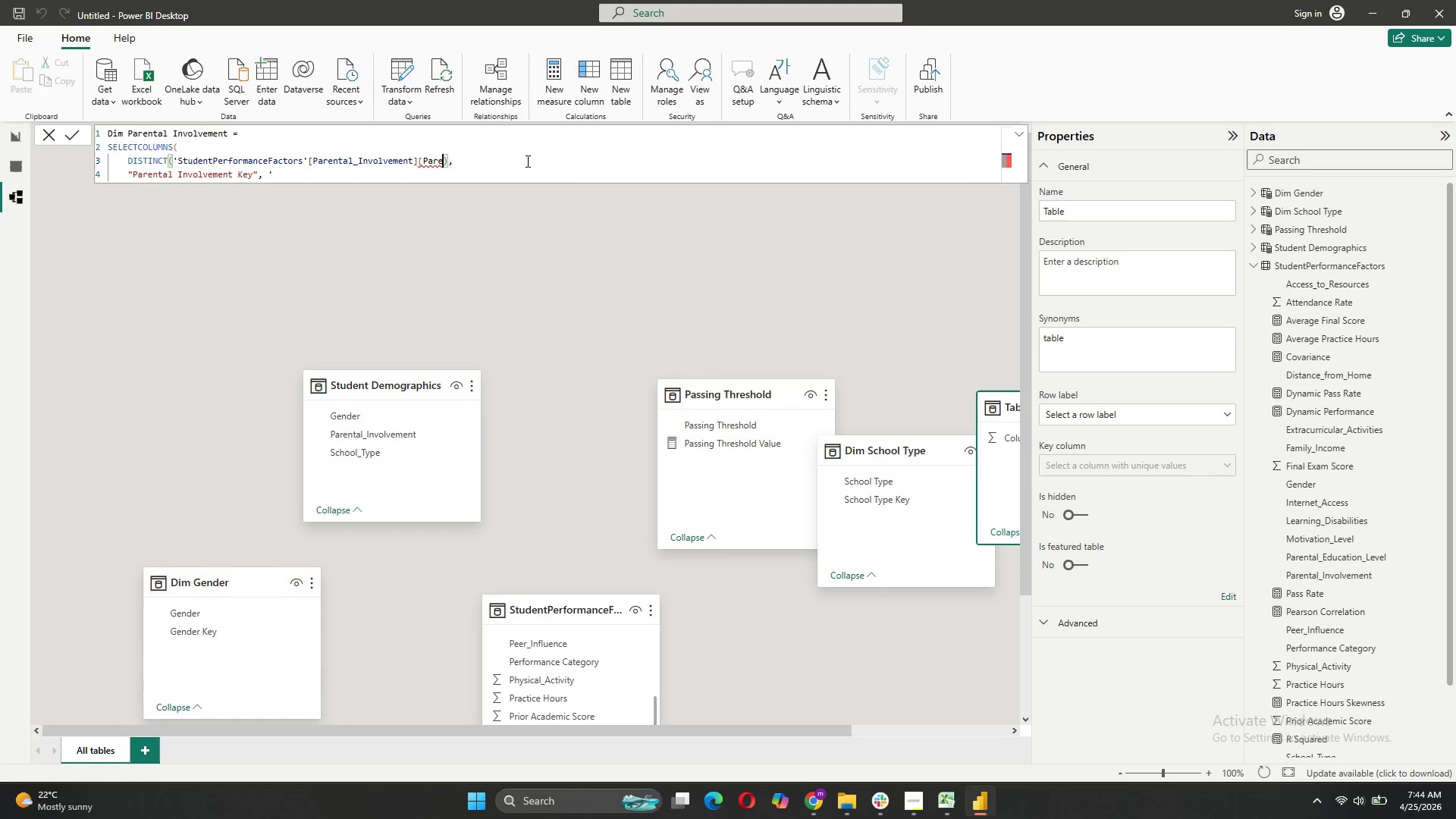 
key(Backspace)
 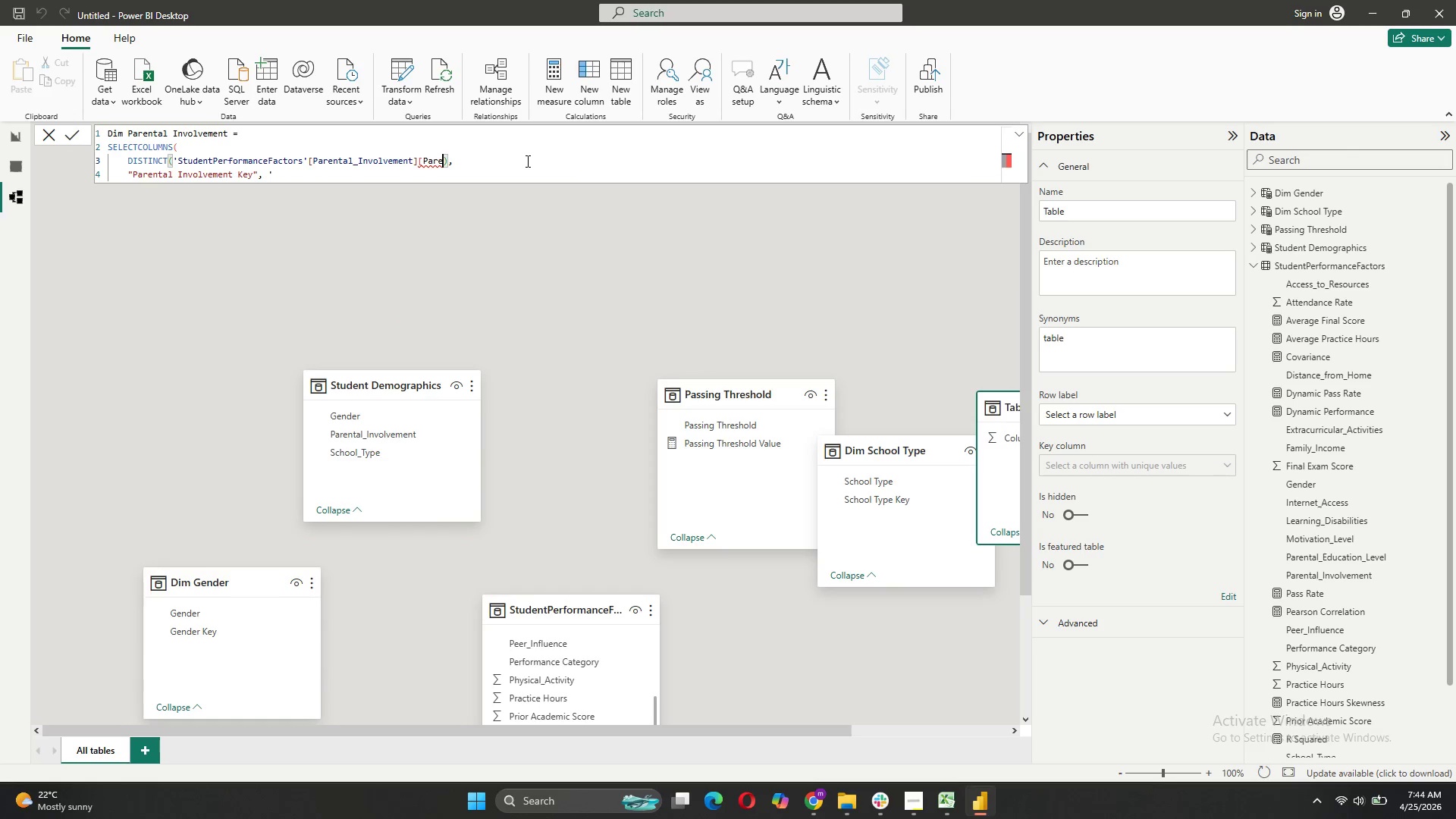 
key(Backspace)
 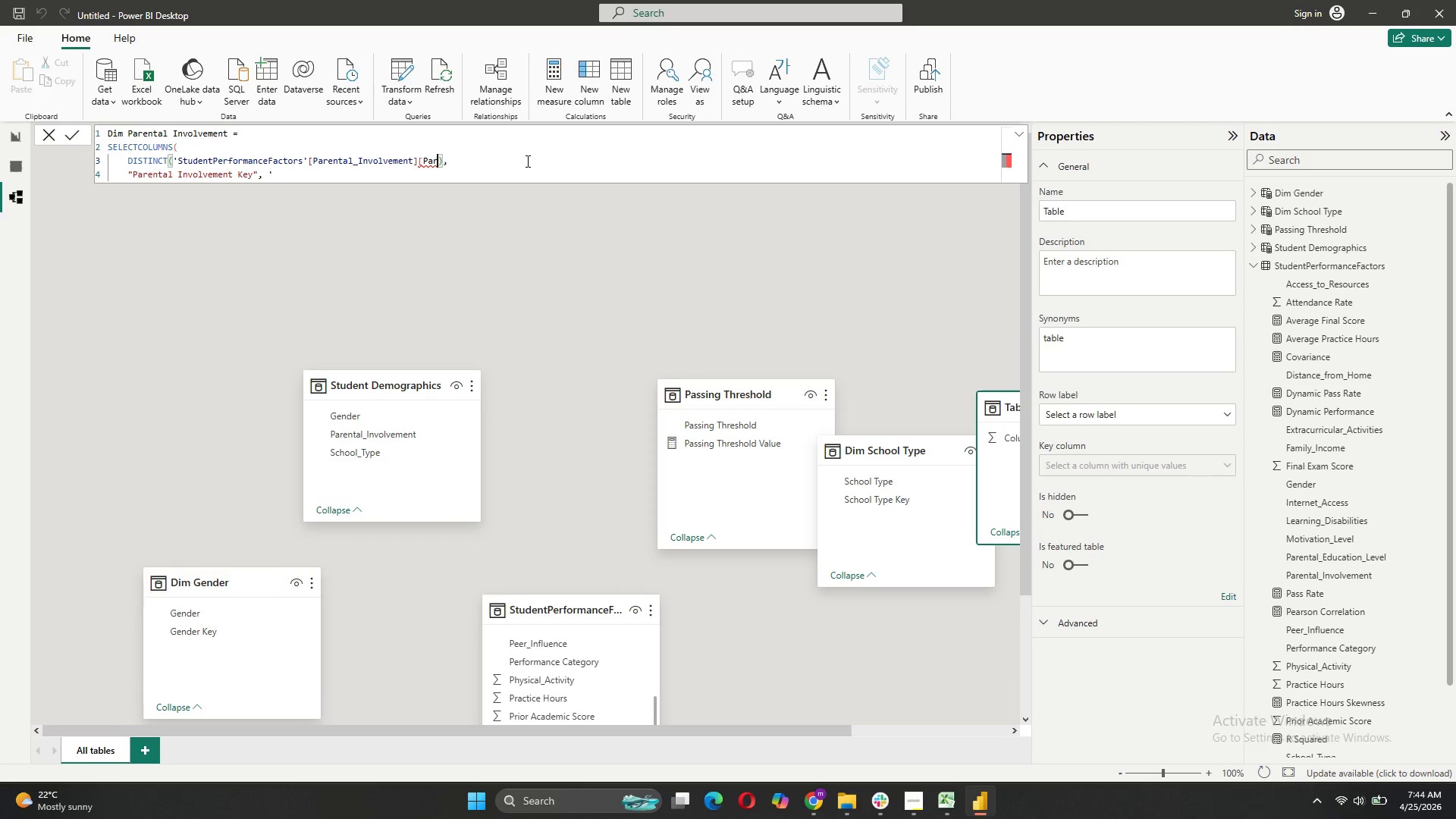 
key(Backspace)
 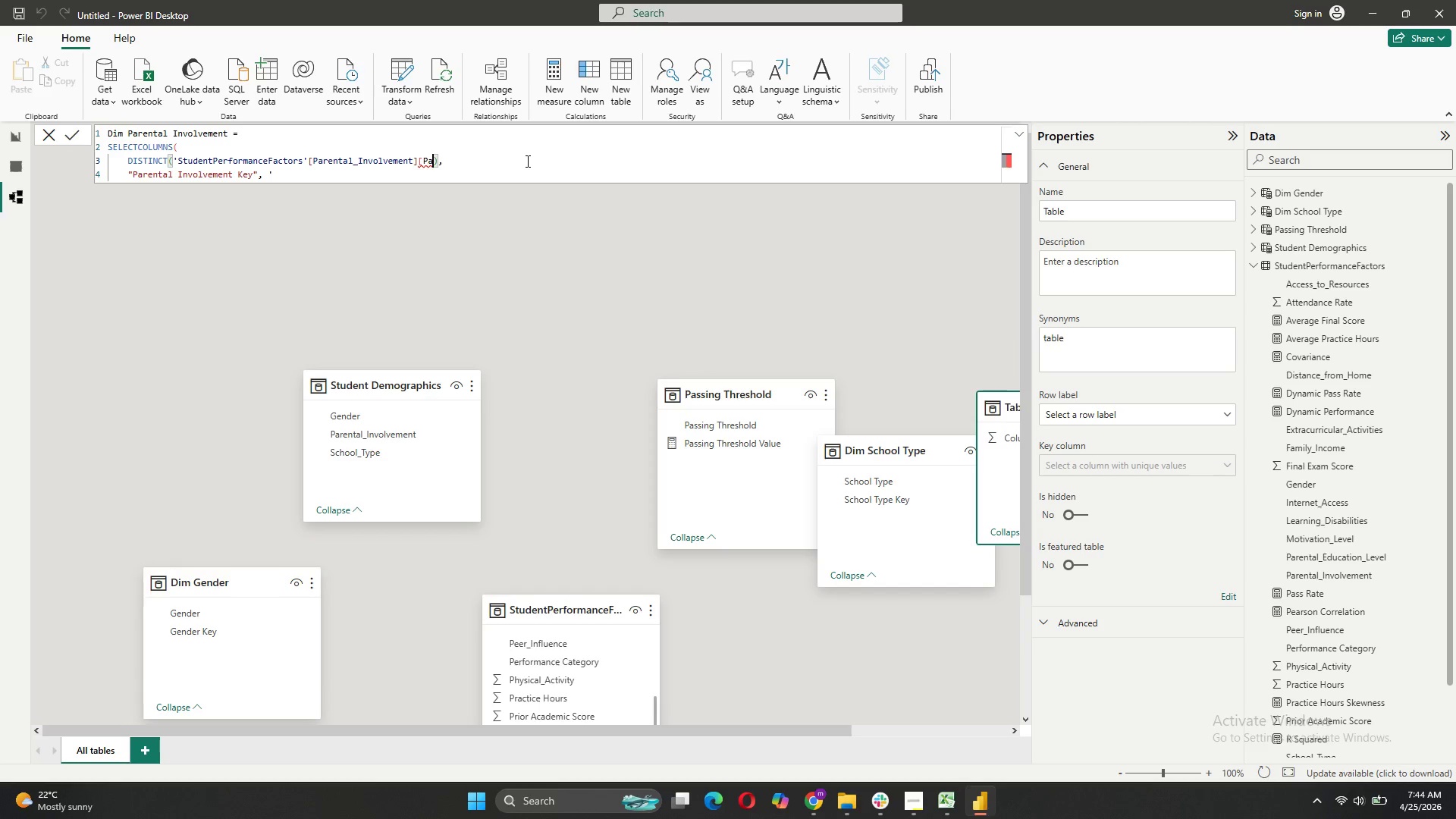 
key(Backspace)
 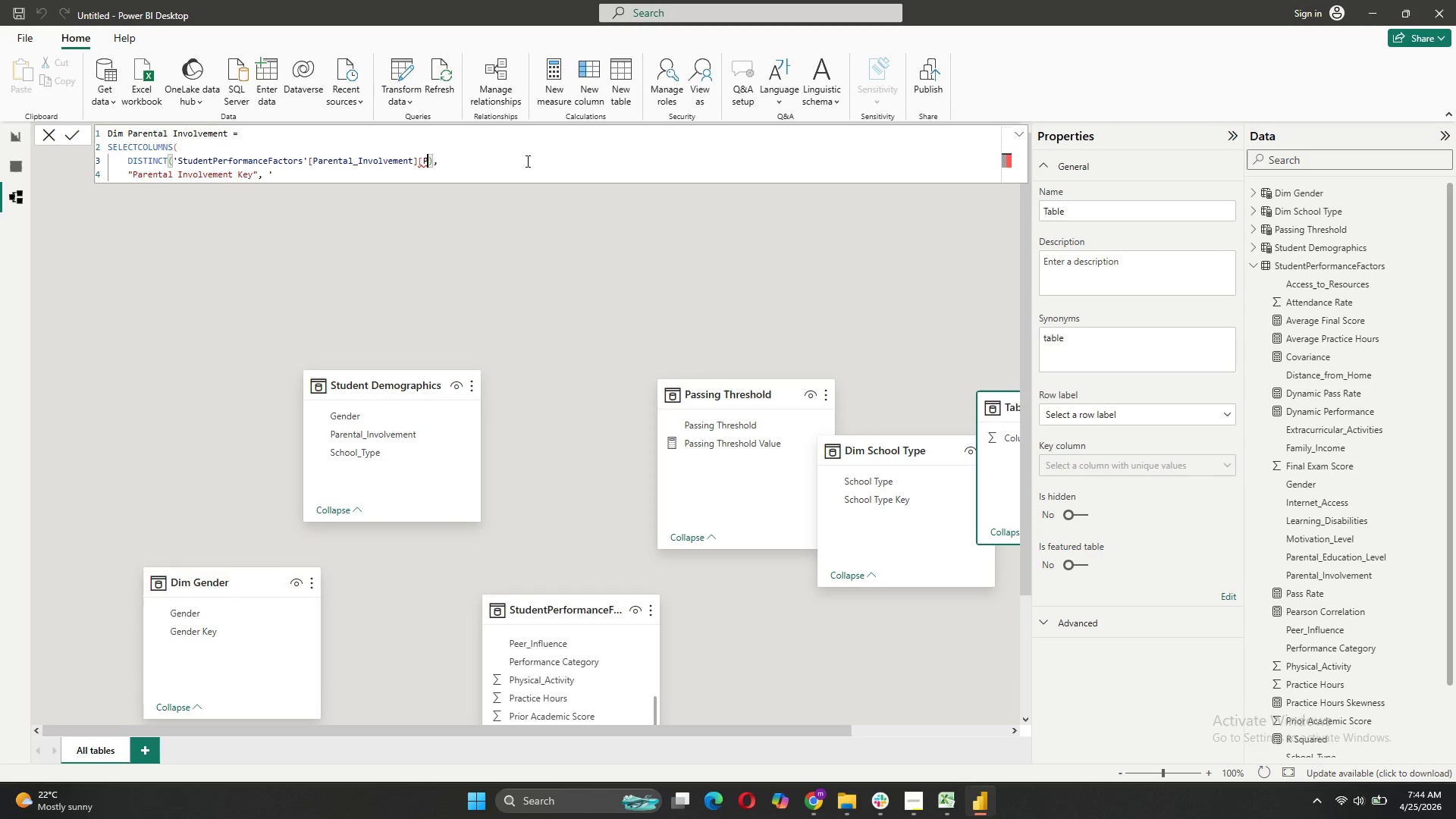 
key(Backspace)
 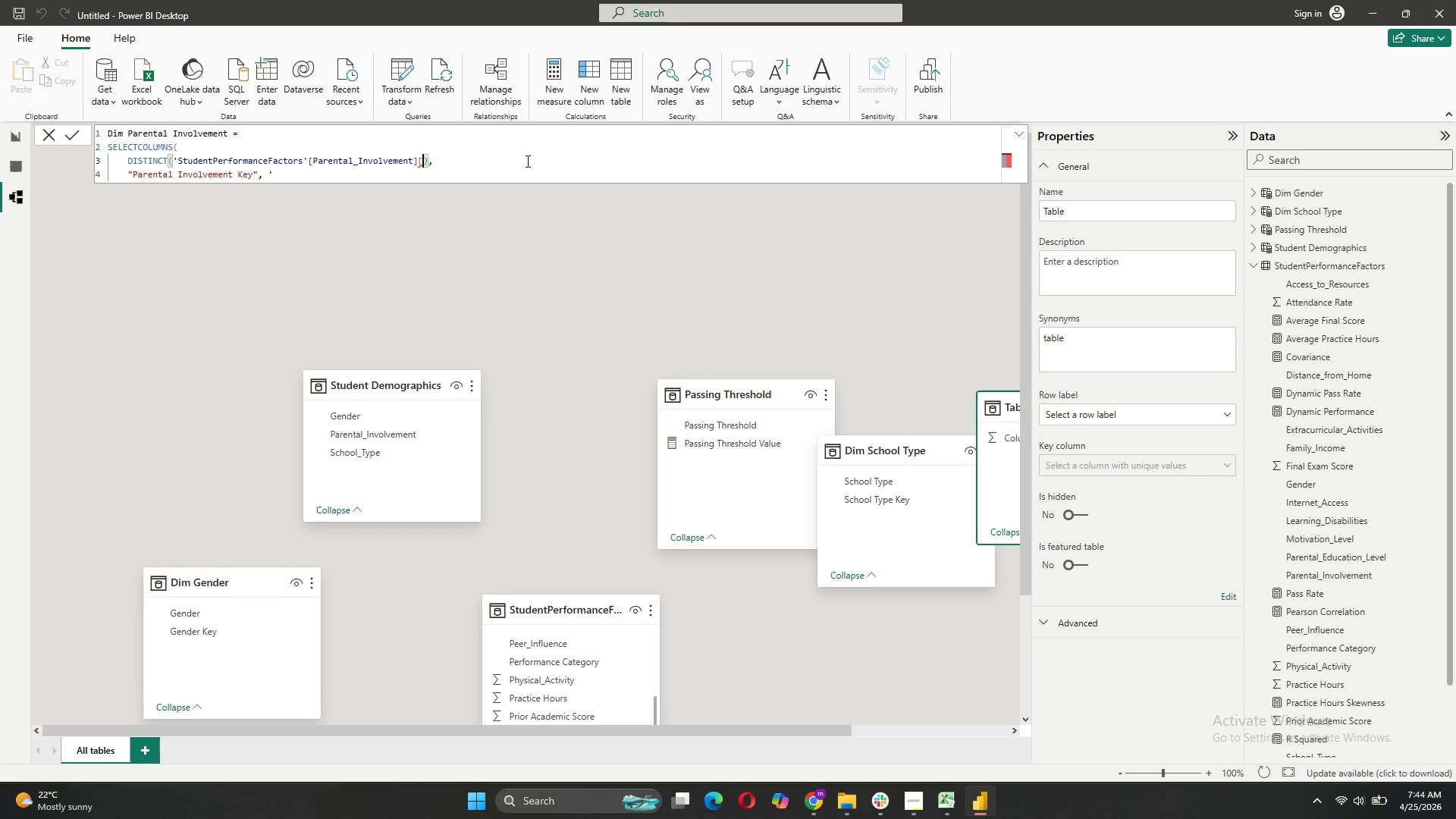 
key(Backspace)
 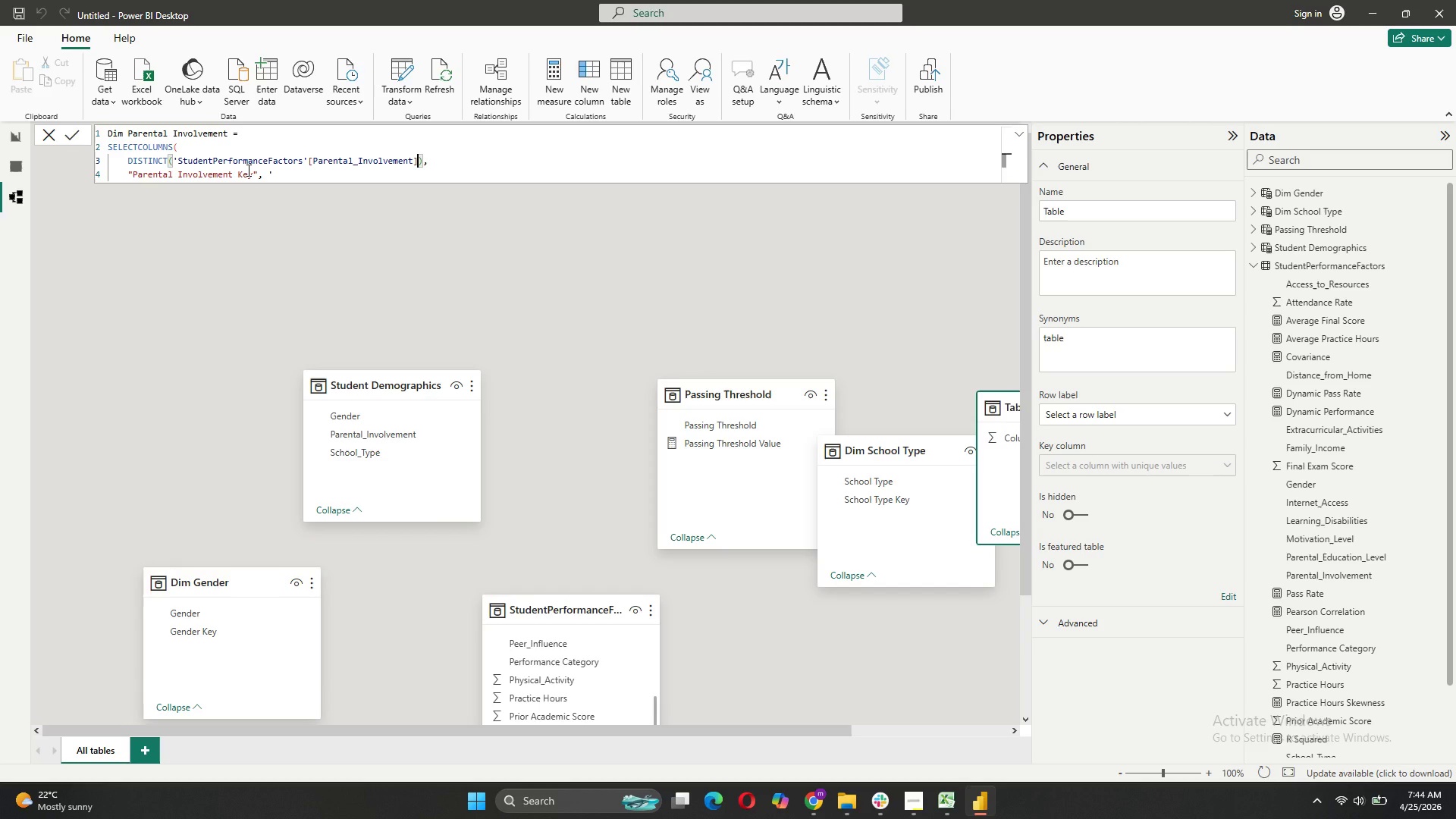 
wait(9.08)
 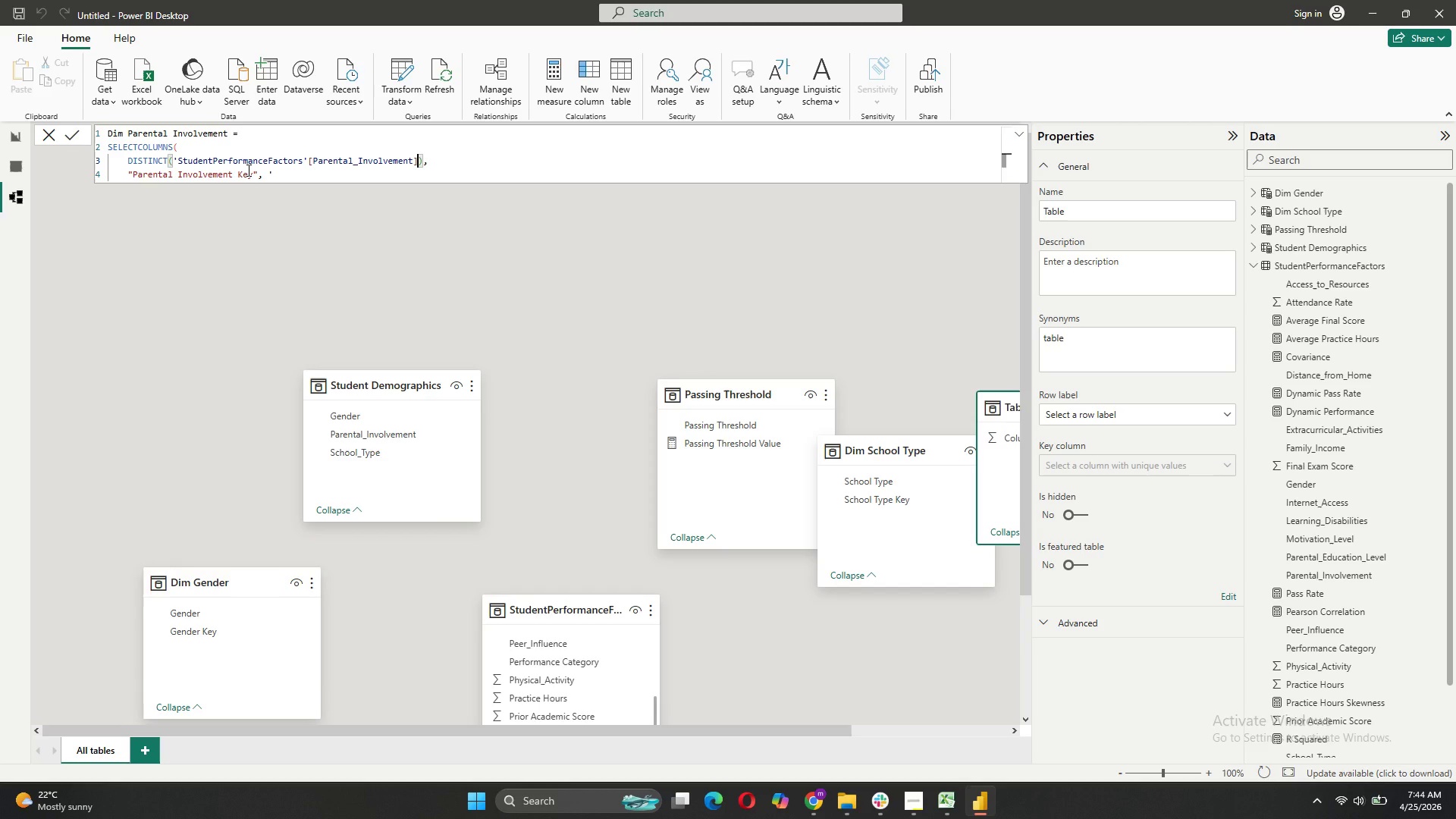 
left_click_drag(start_coordinate=[268, 169], to_coordinate=[274, 174])
 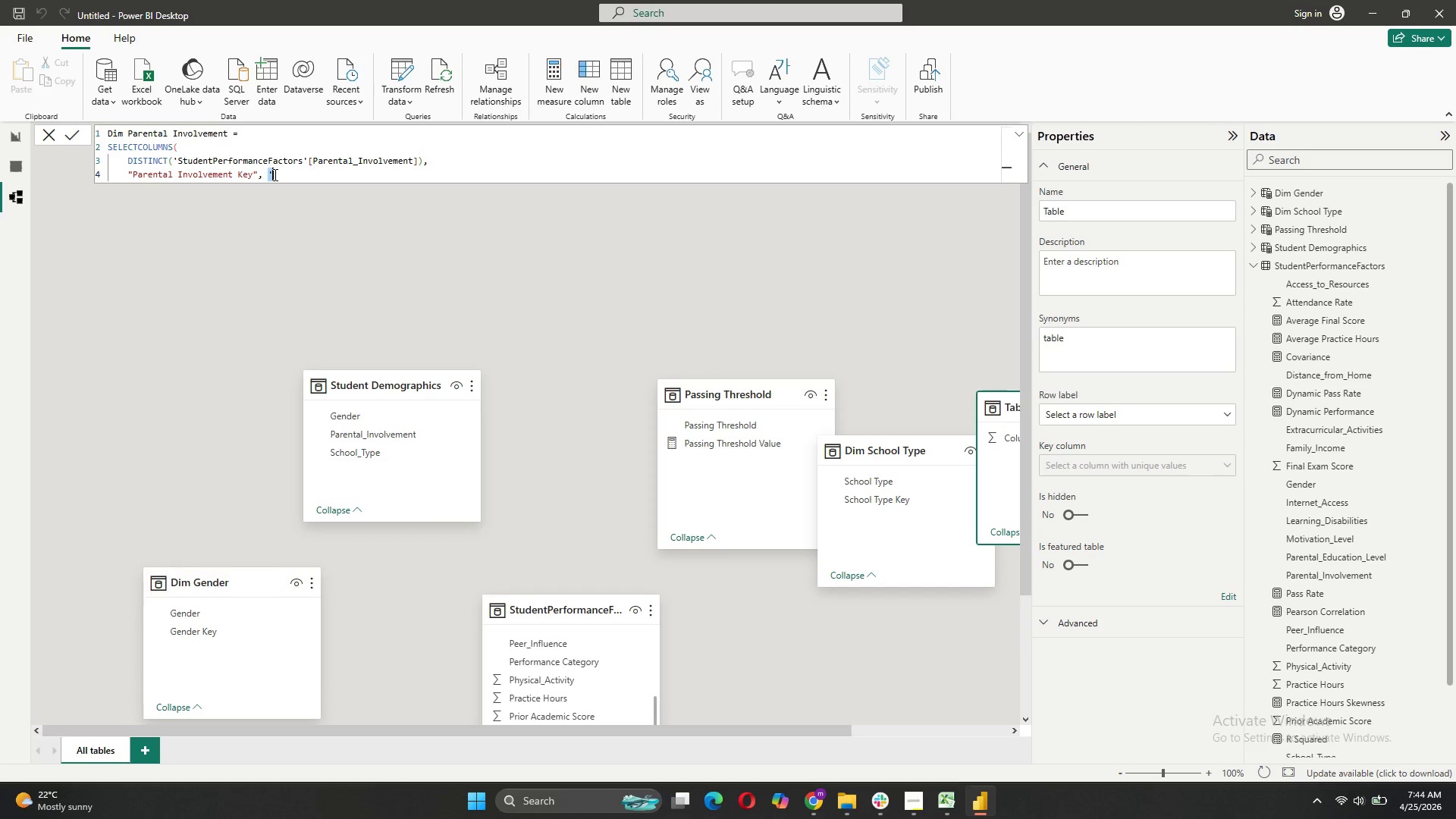 
left_click([274, 174])
 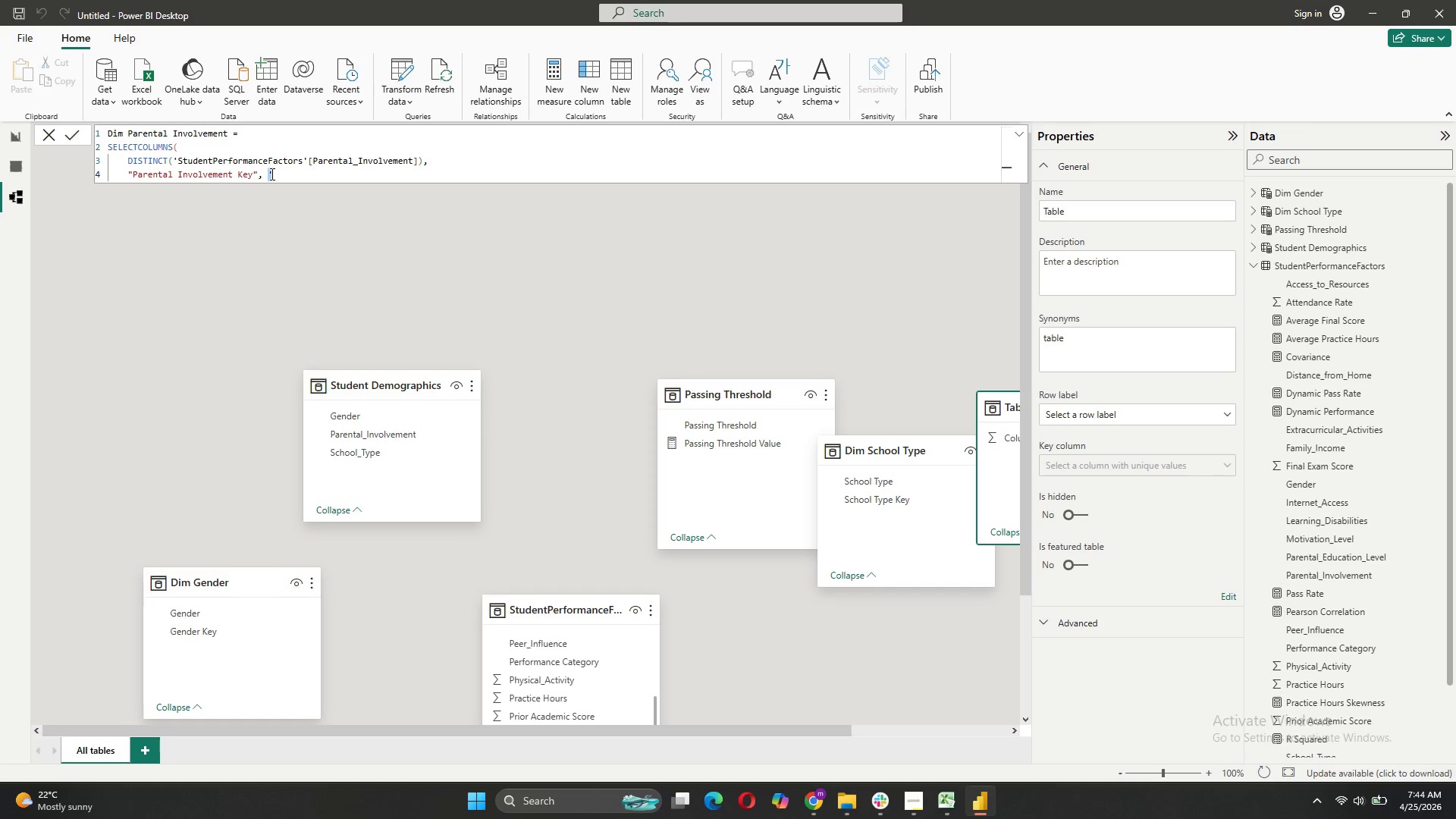 
left_click([271, 174])
 